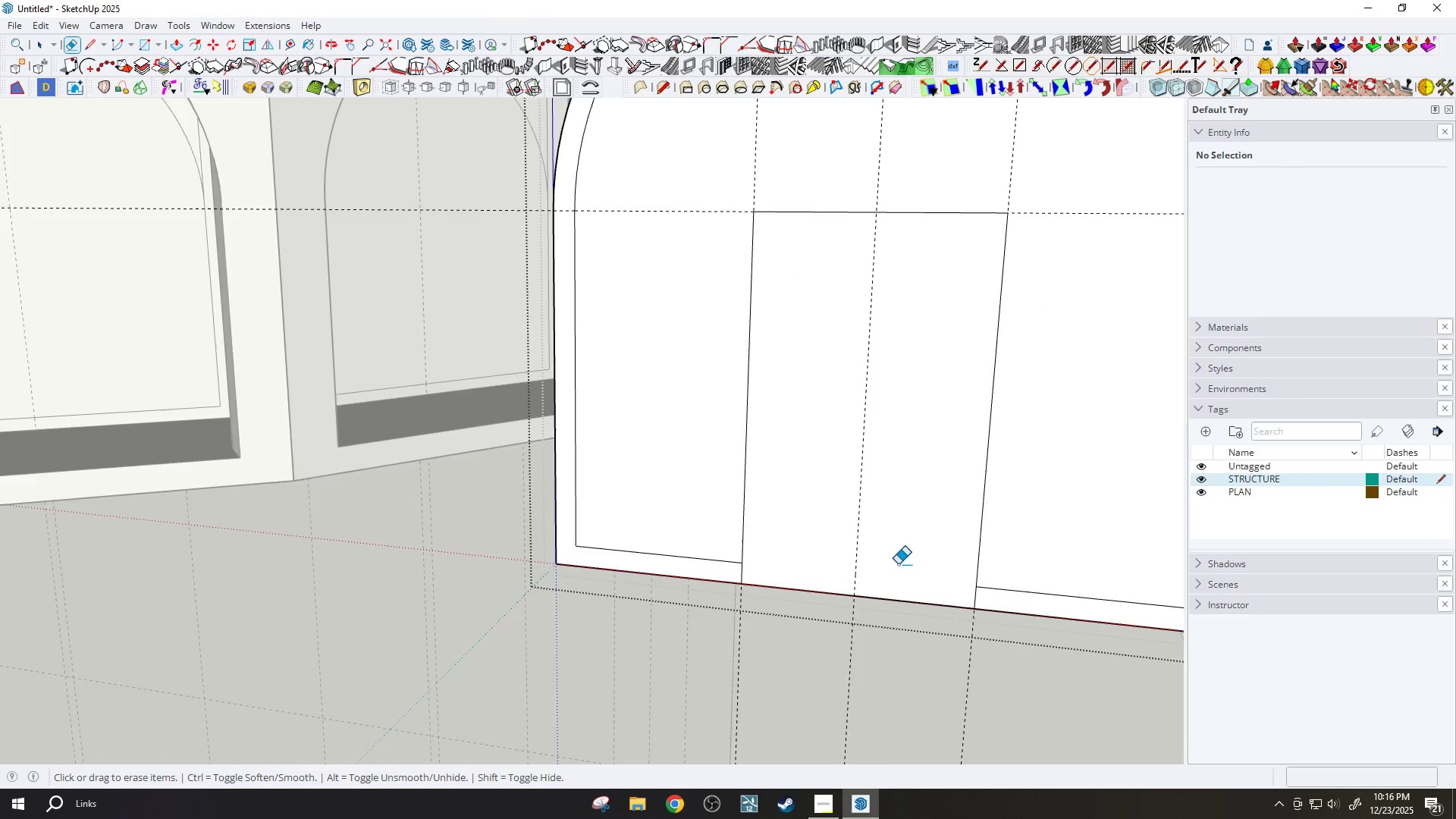 
scroll: coordinate [896, 563], scroll_direction: down, amount: 3.0
 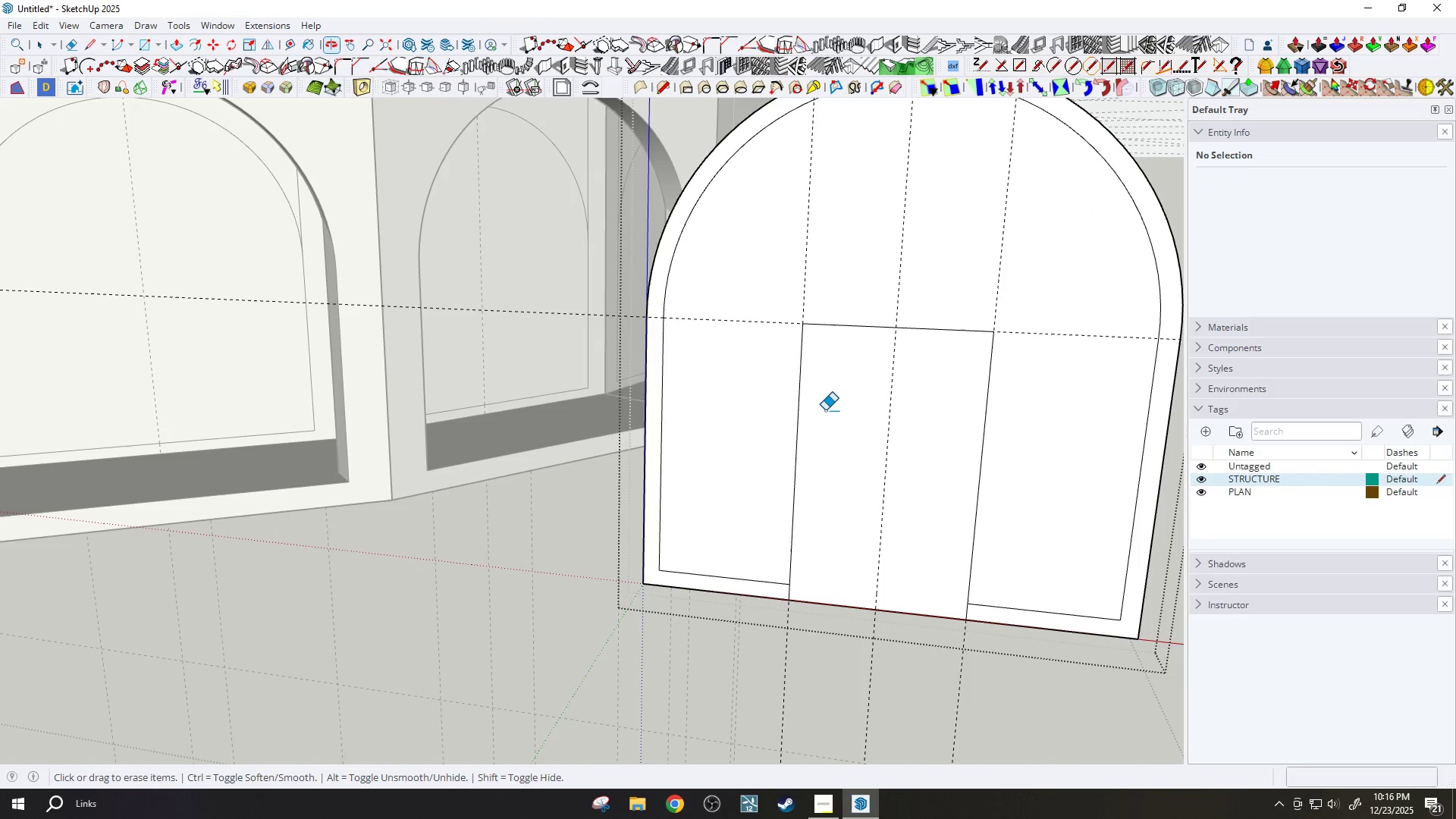 
key(F)
 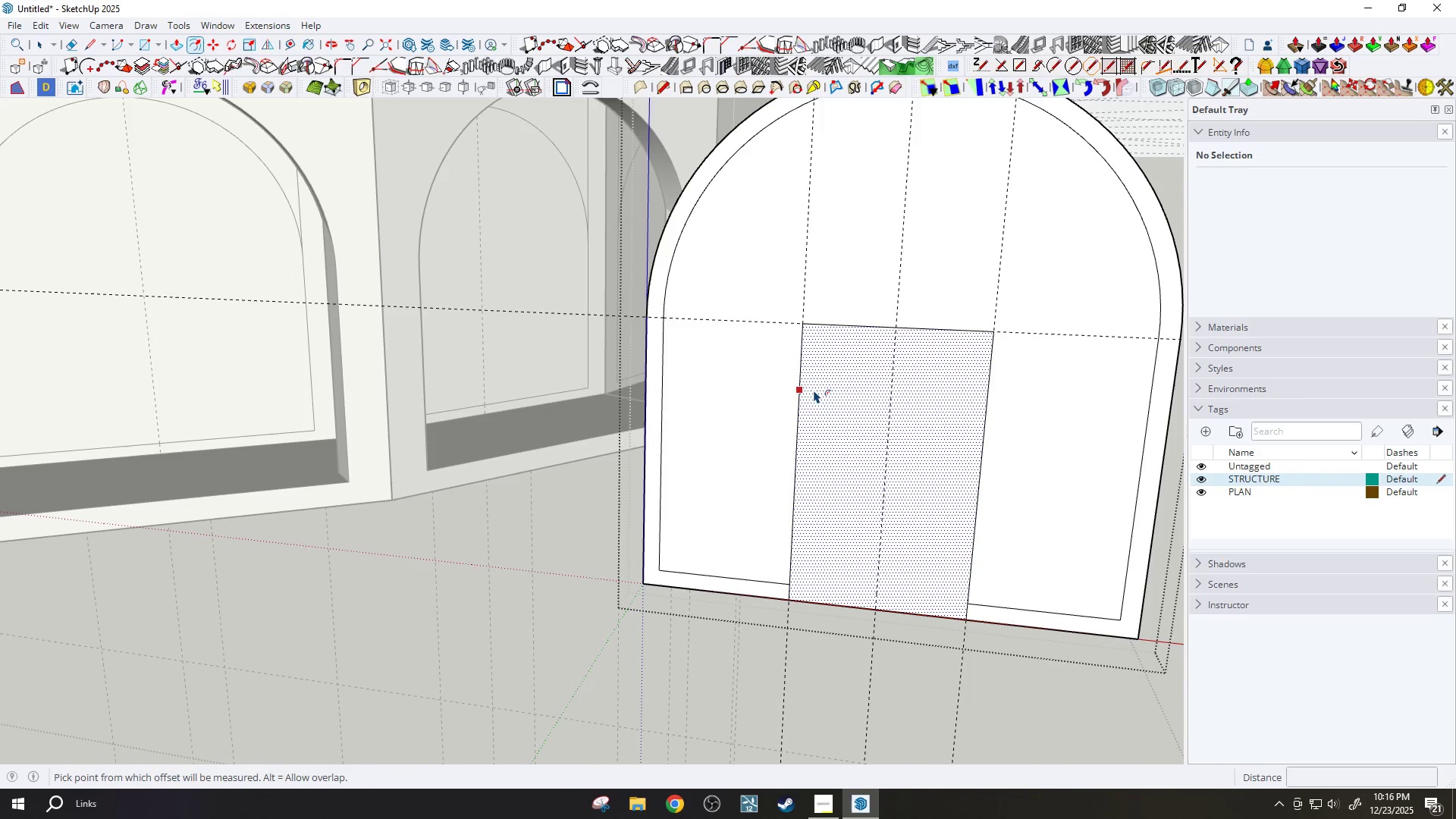 
left_click([812, 389])
 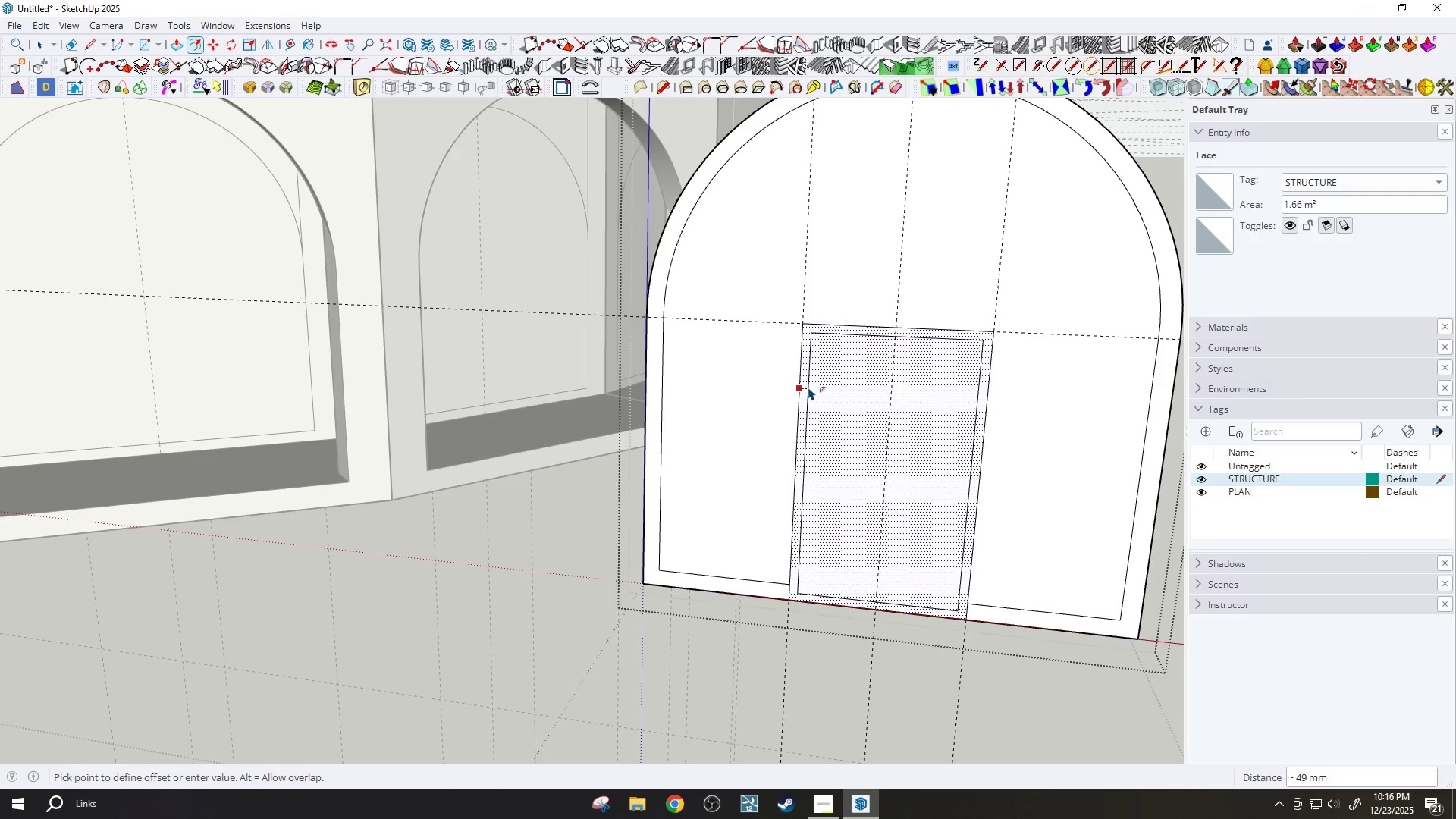 
type(50)
 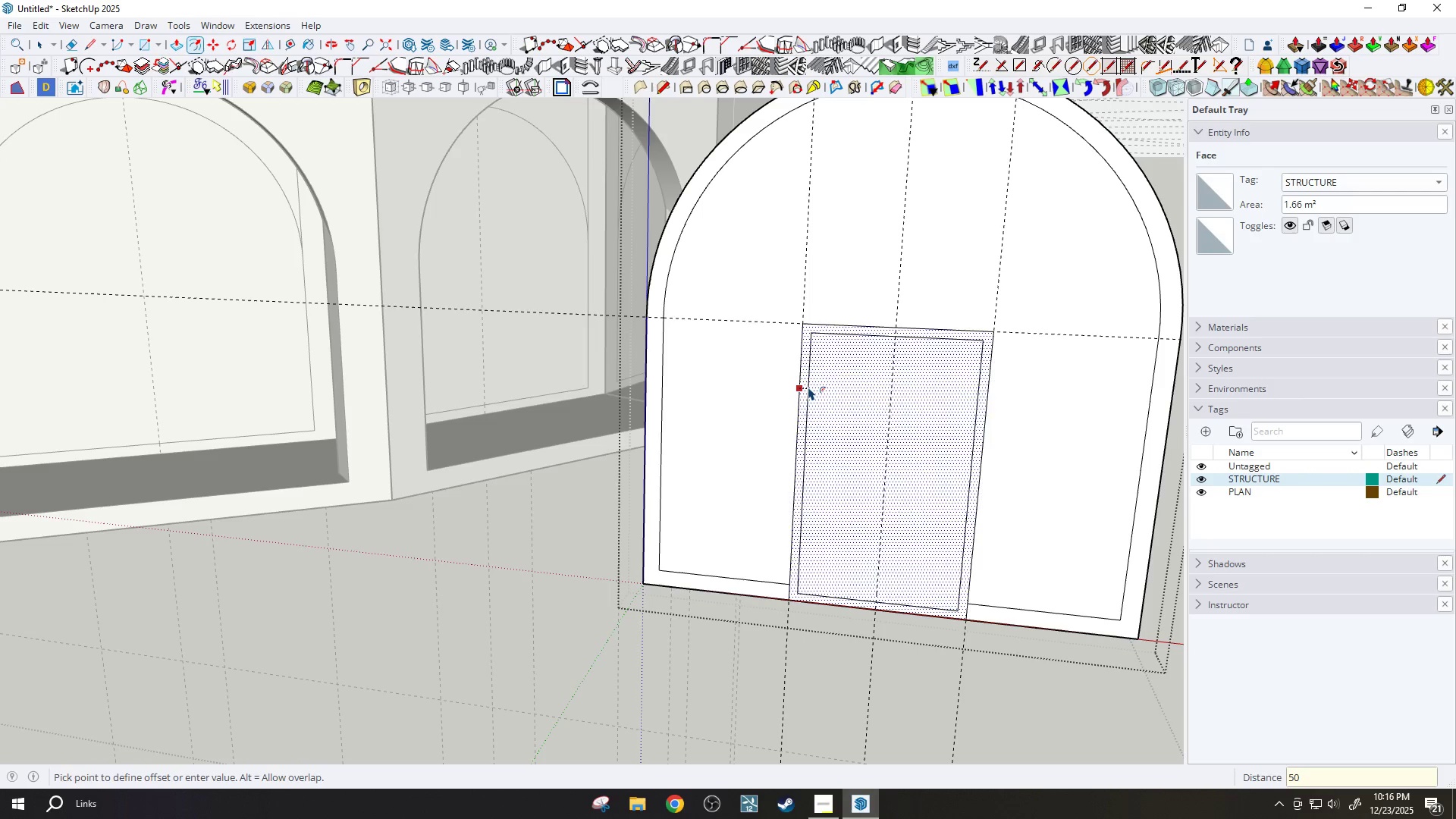 
key(Enter)
 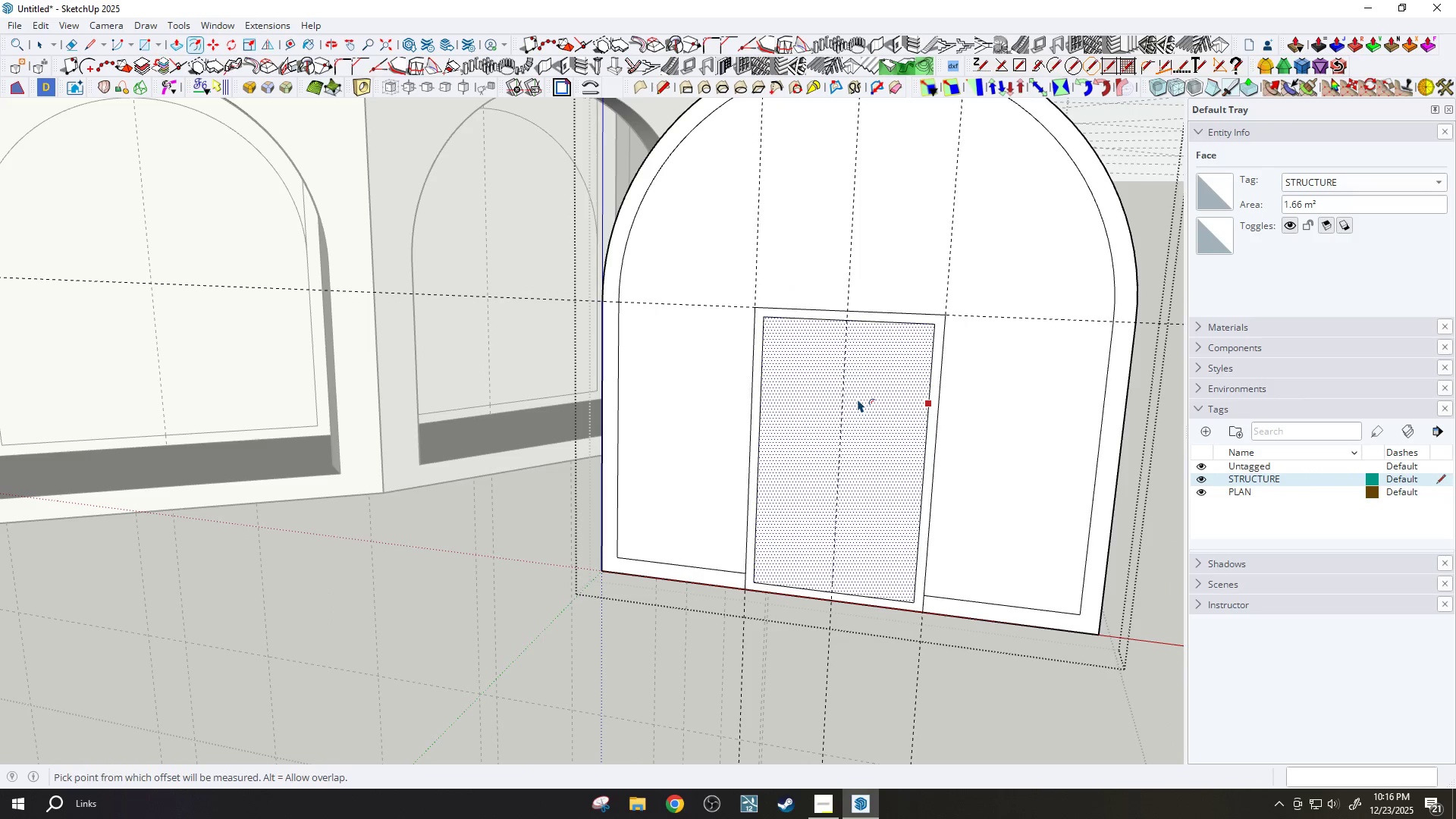 
key(L)
 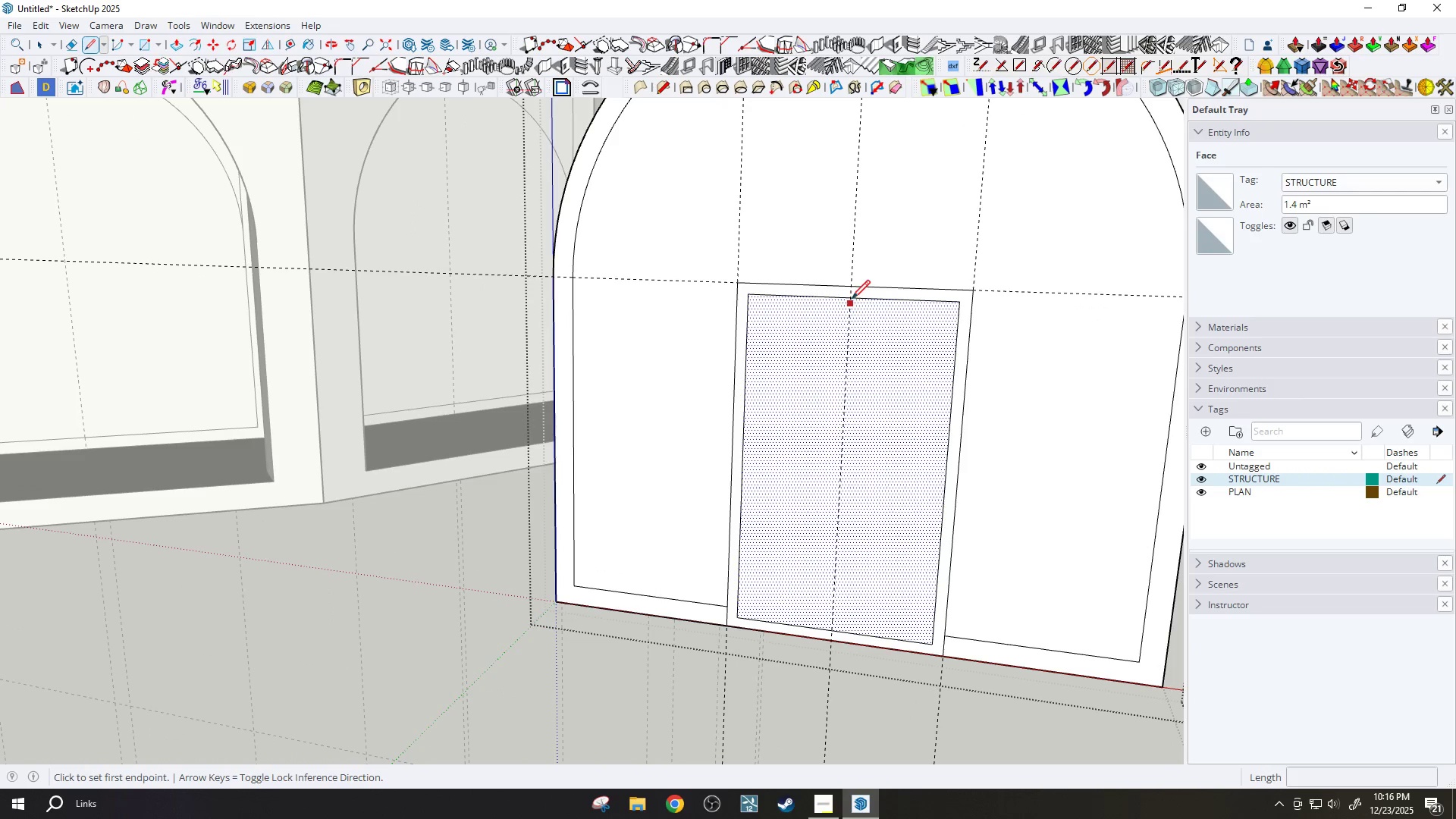 
scroll: coordinate [832, 416], scroll_direction: up, amount: 2.0
 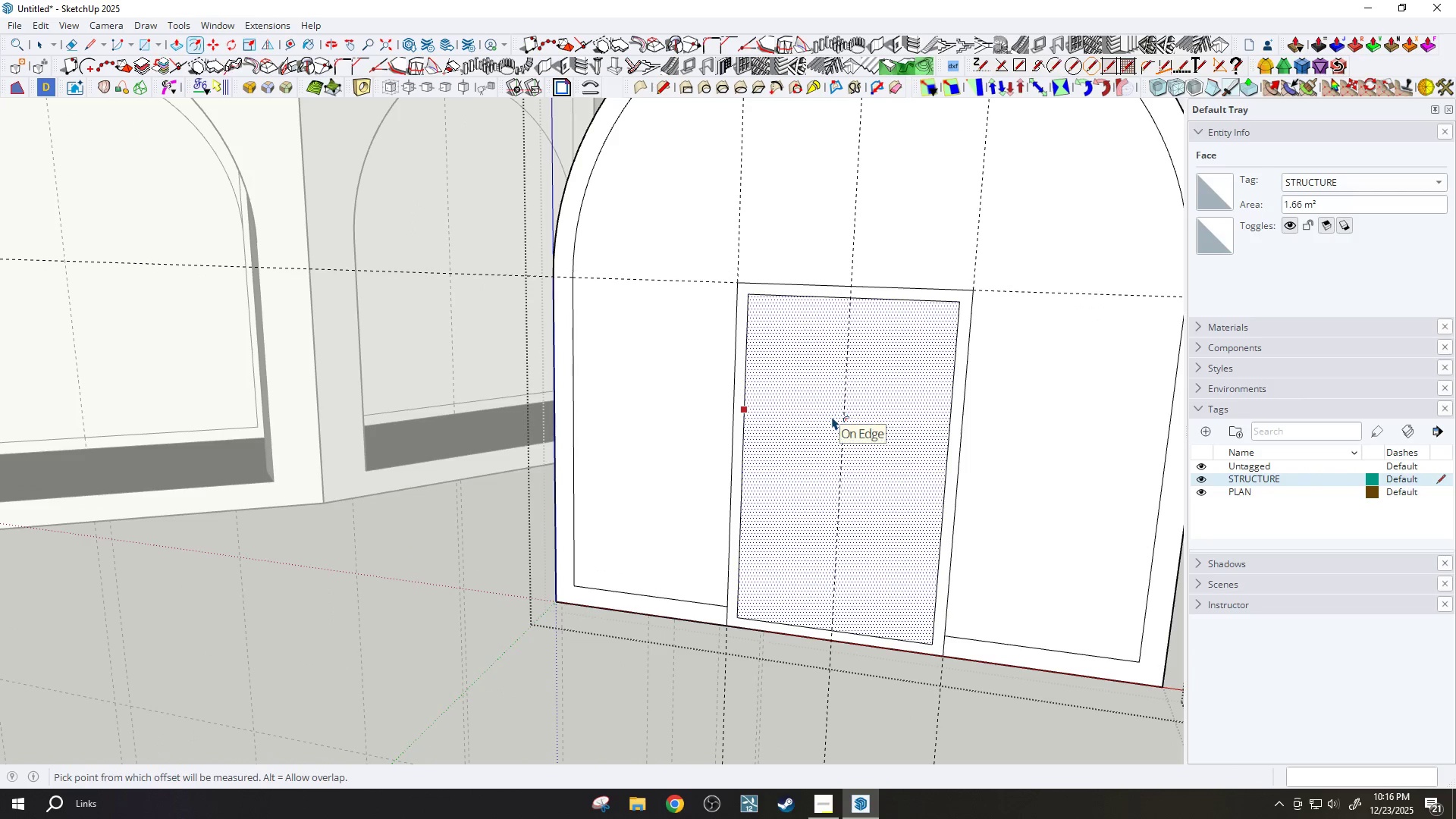 
left_click([852, 297])
 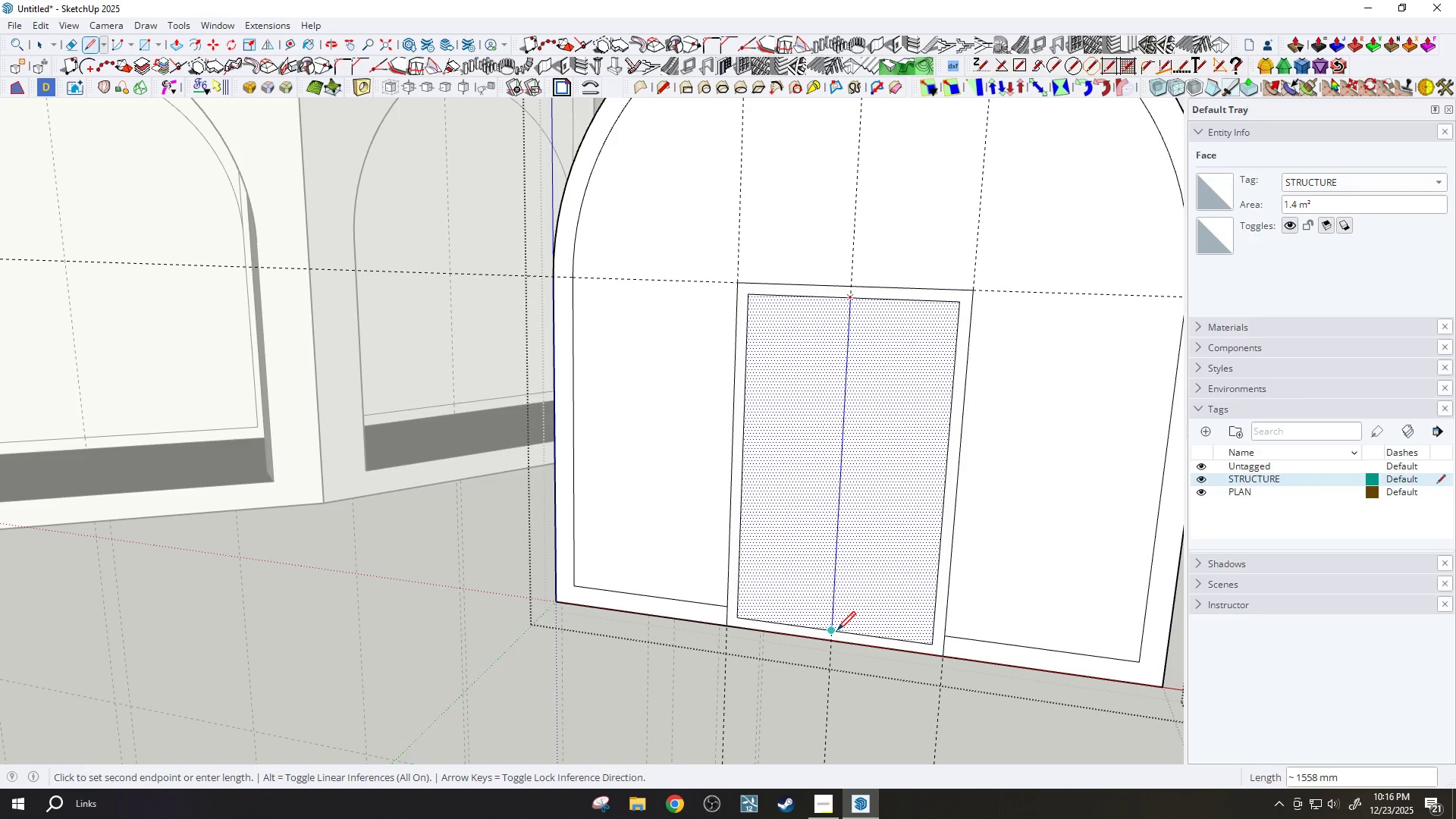 
left_click([836, 639])
 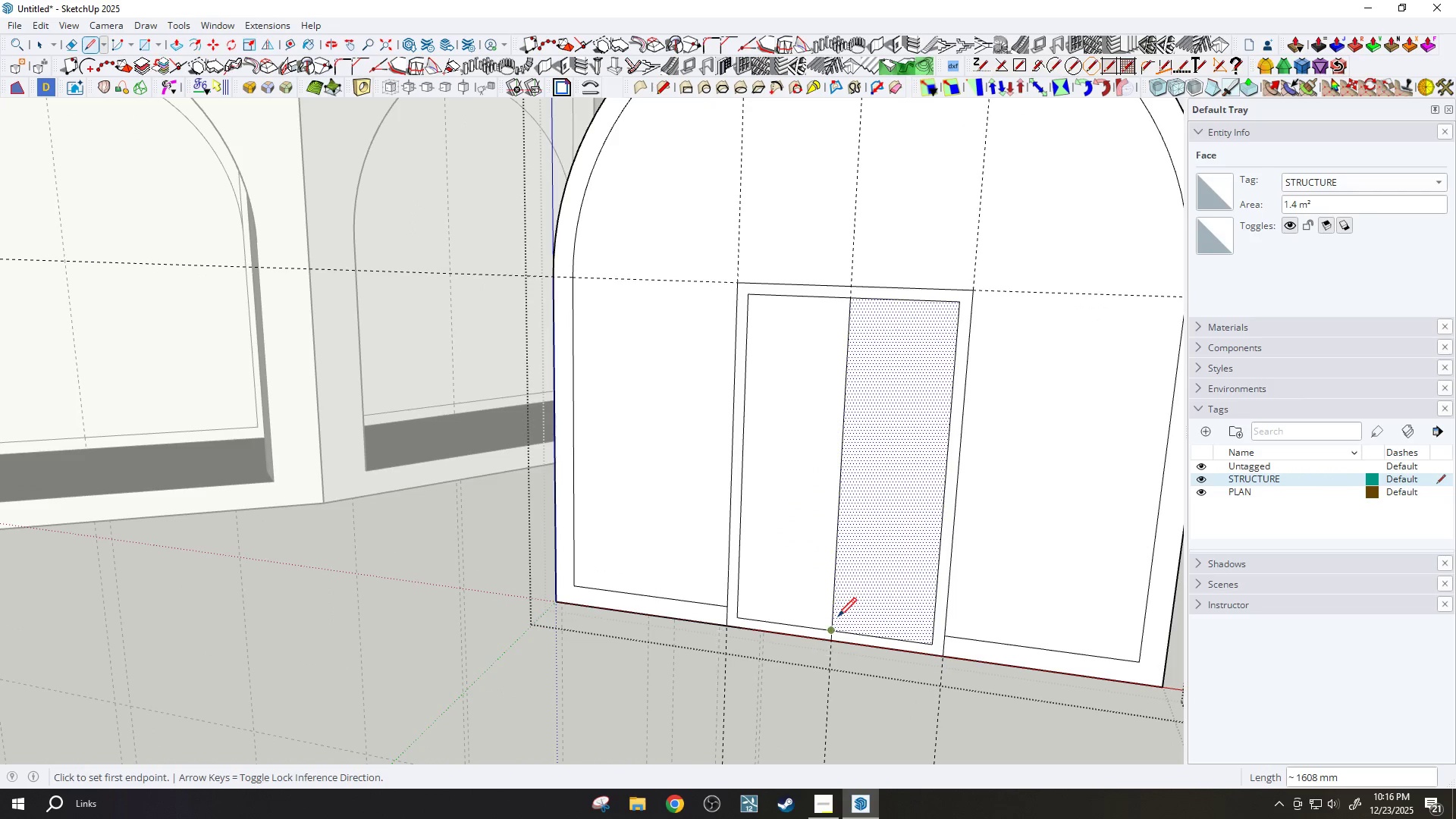 
key(Space)
 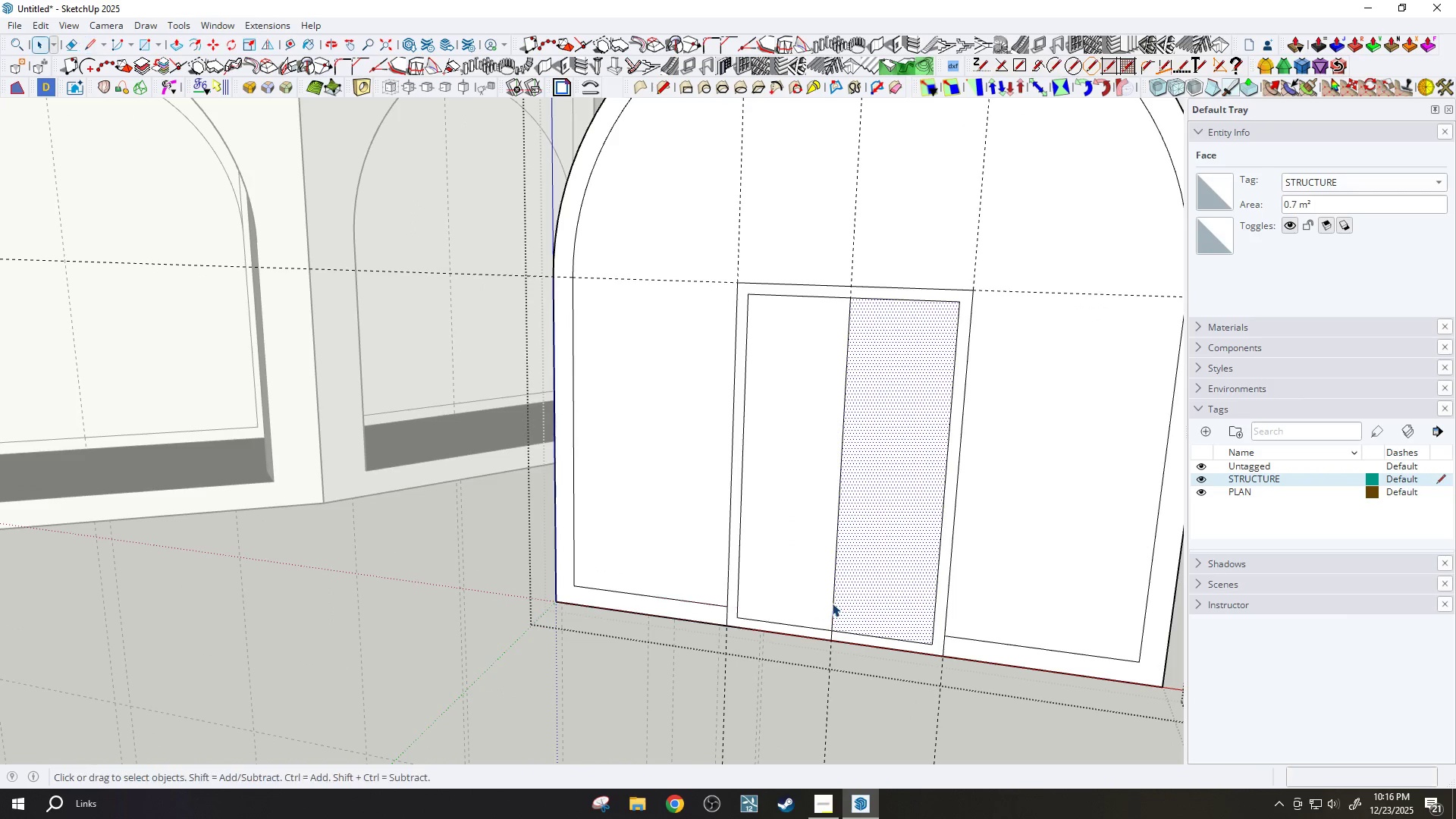 
left_click([832, 603])
 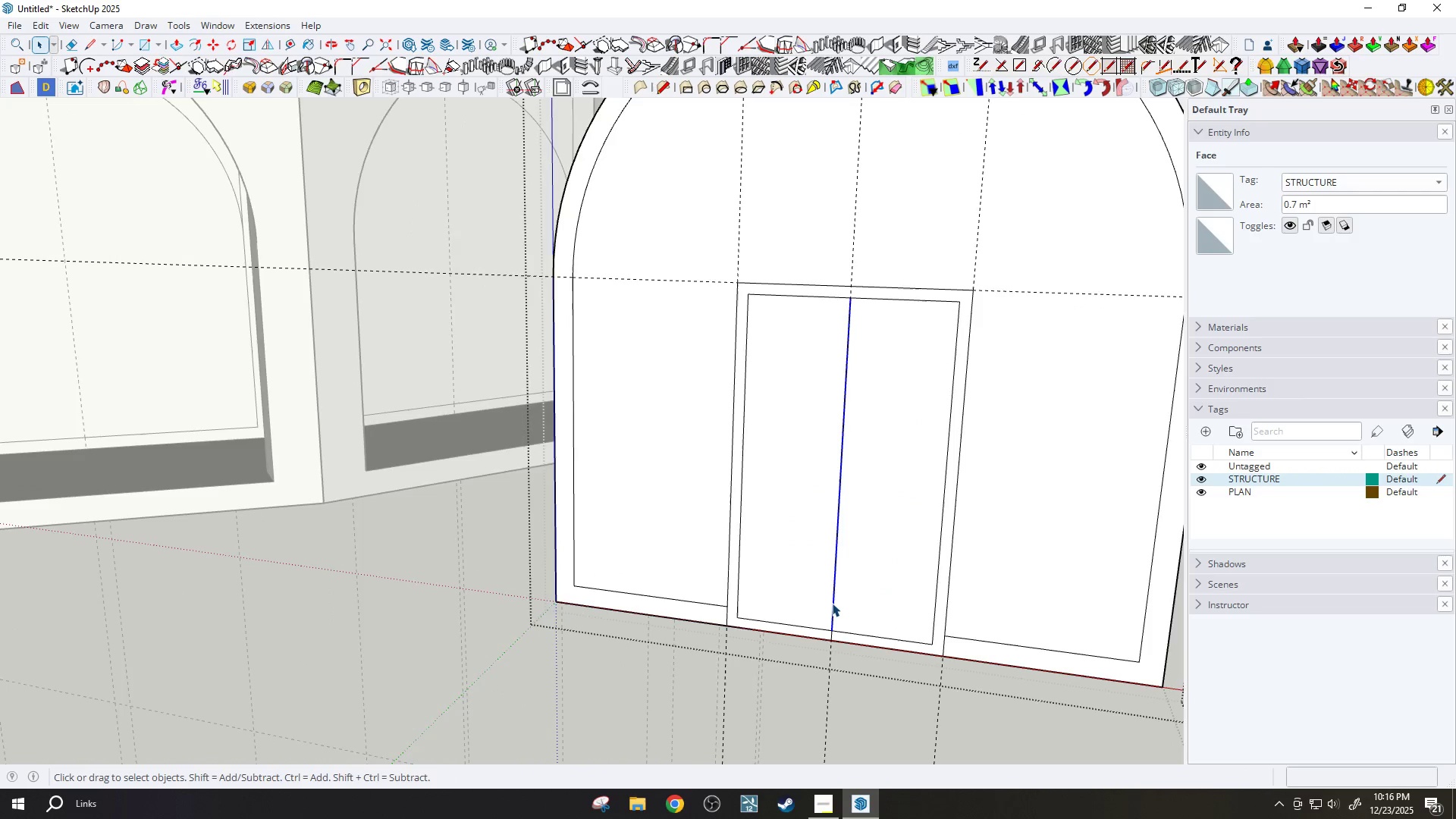 
key(M)
 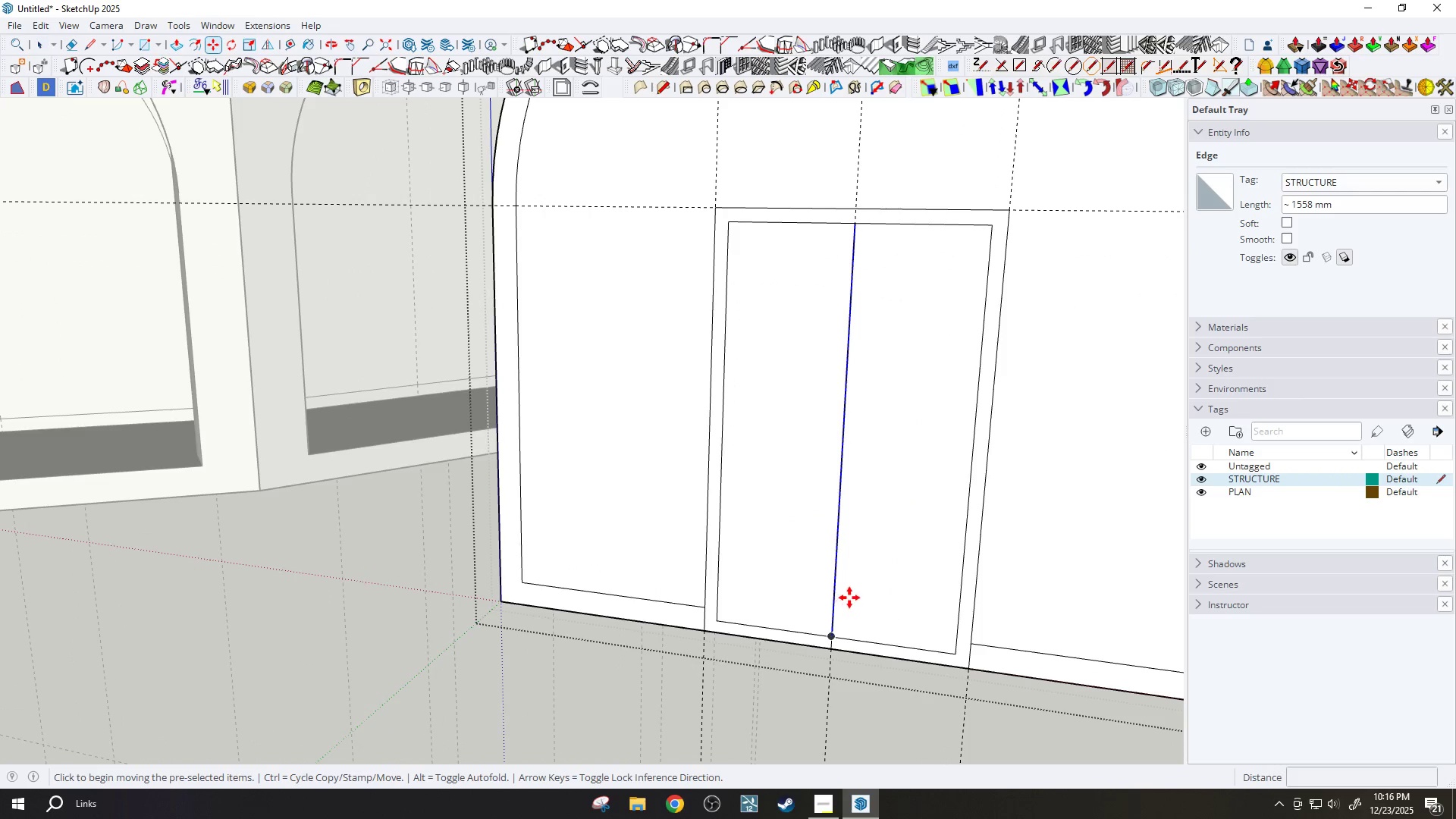 
key(Control+ControlLeft)
 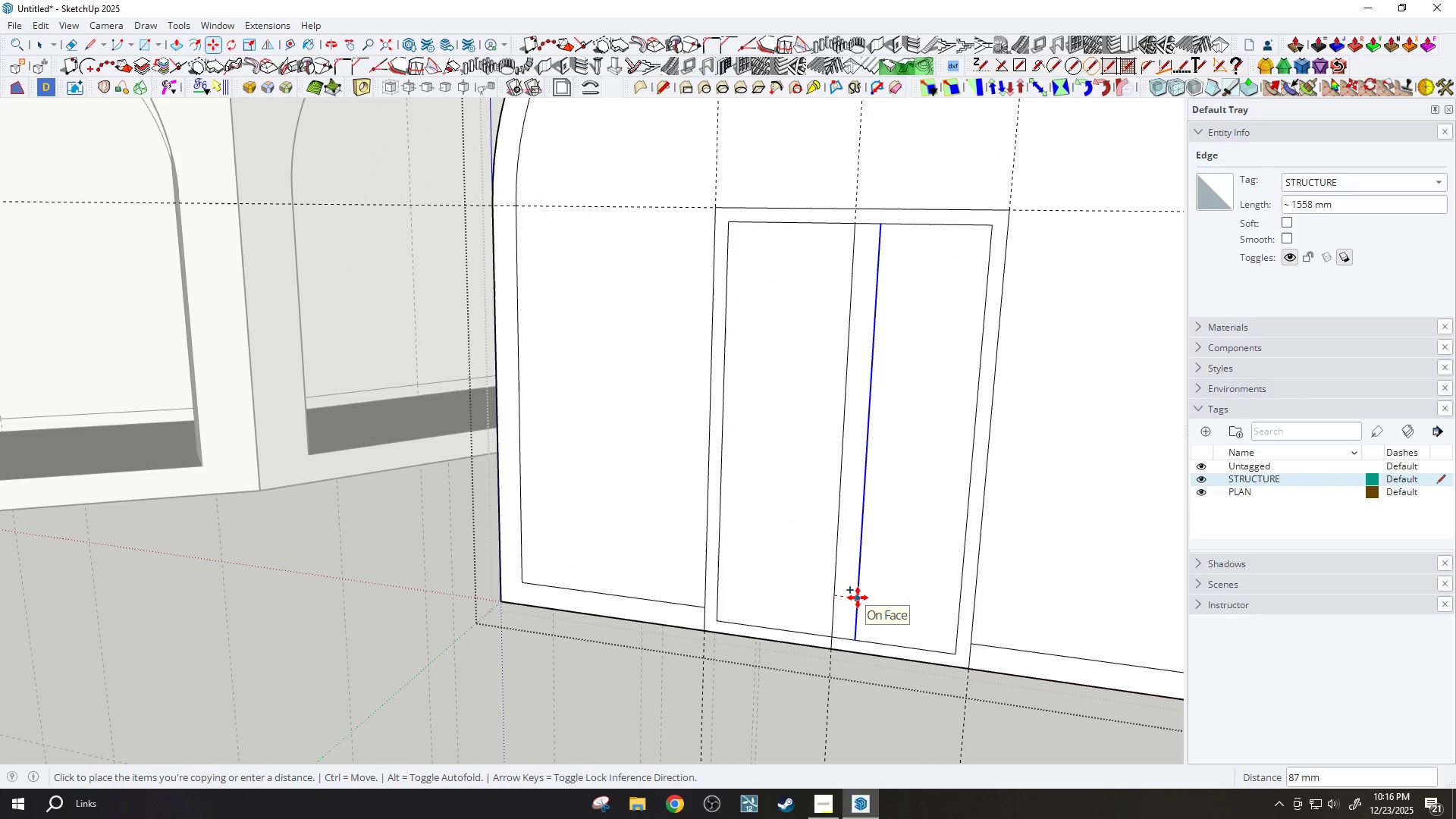 
scroll: coordinate [832, 603], scroll_direction: up, amount: 2.0
 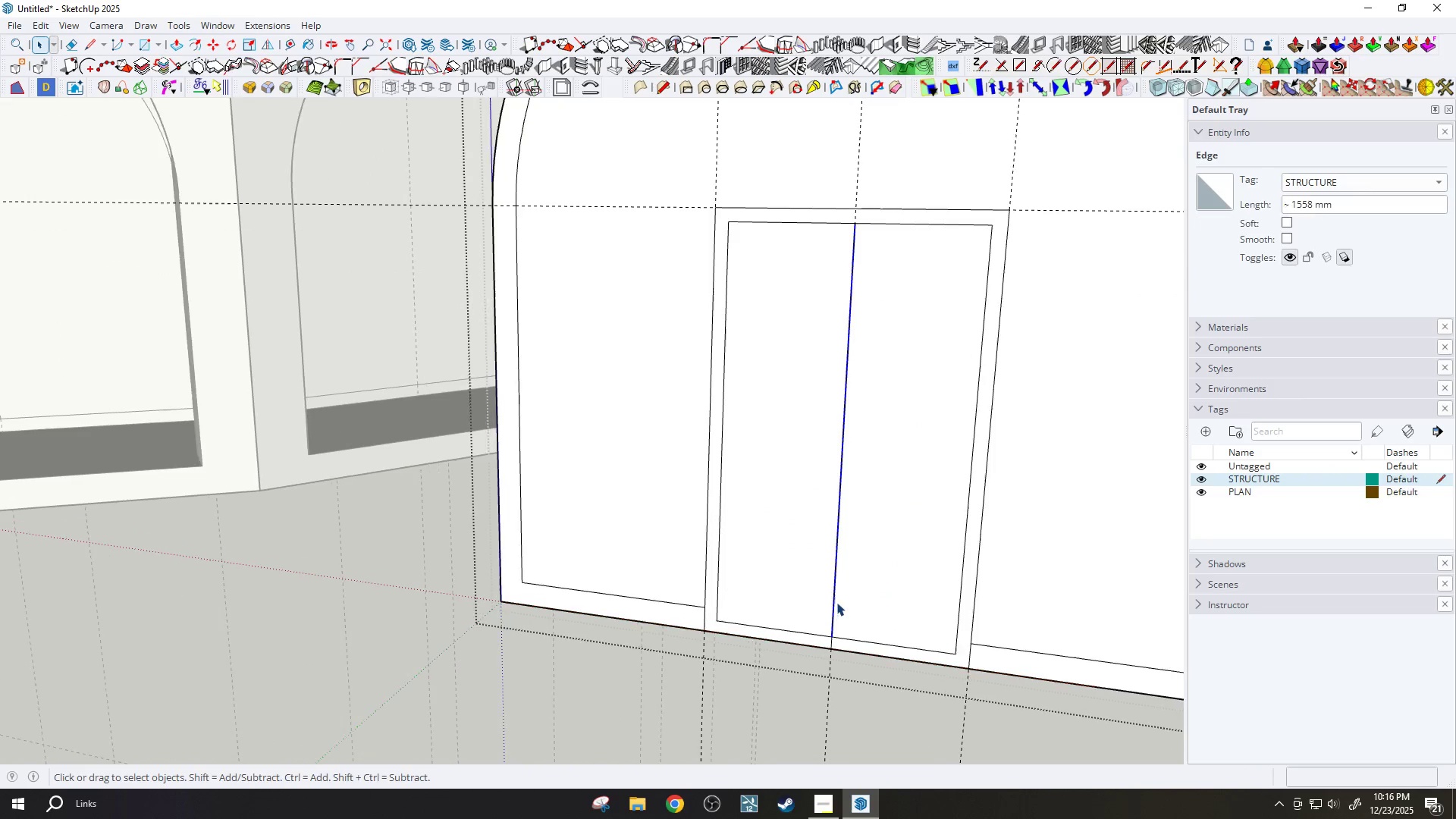 
type(25)
 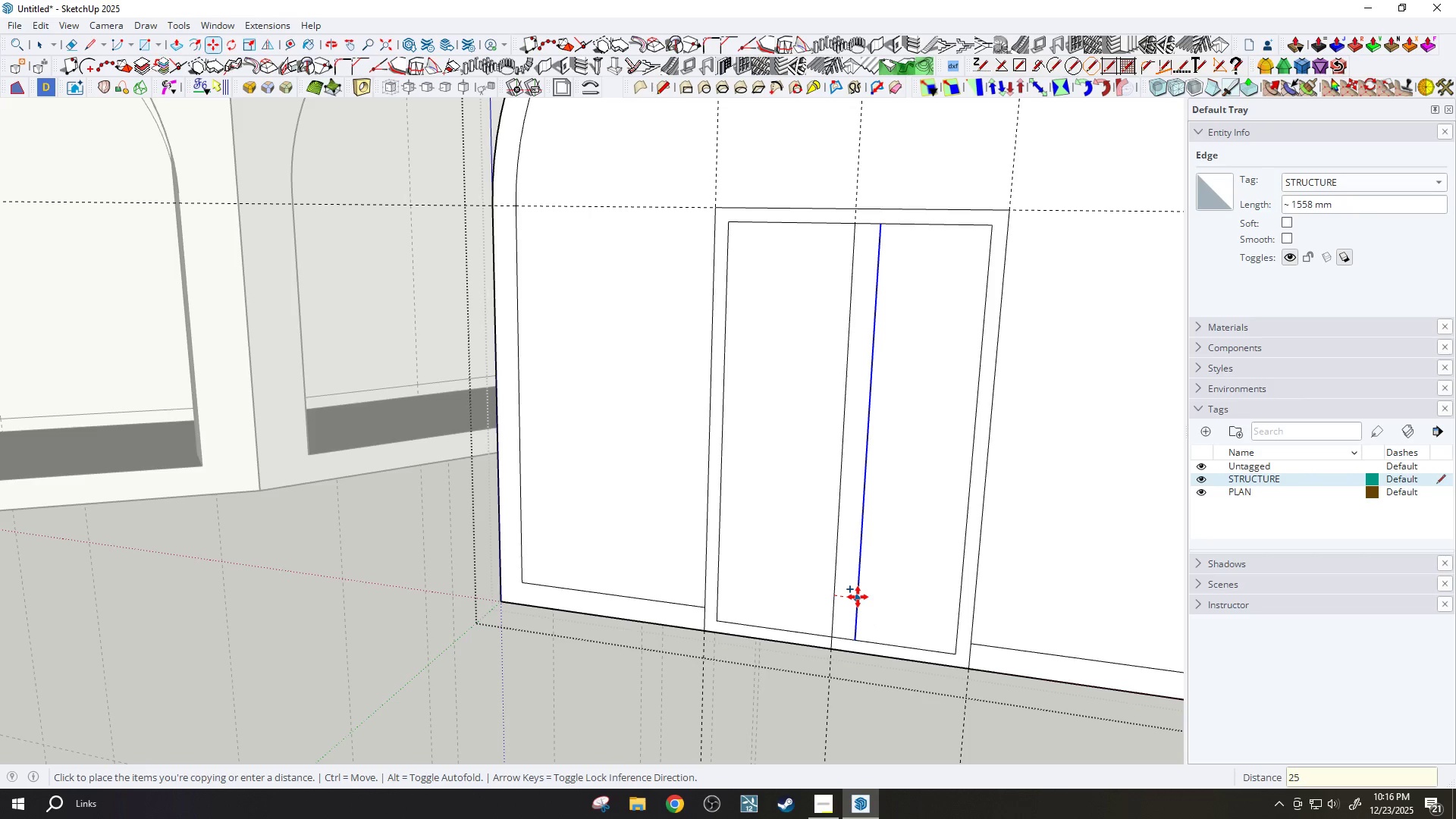 
key(Enter)
 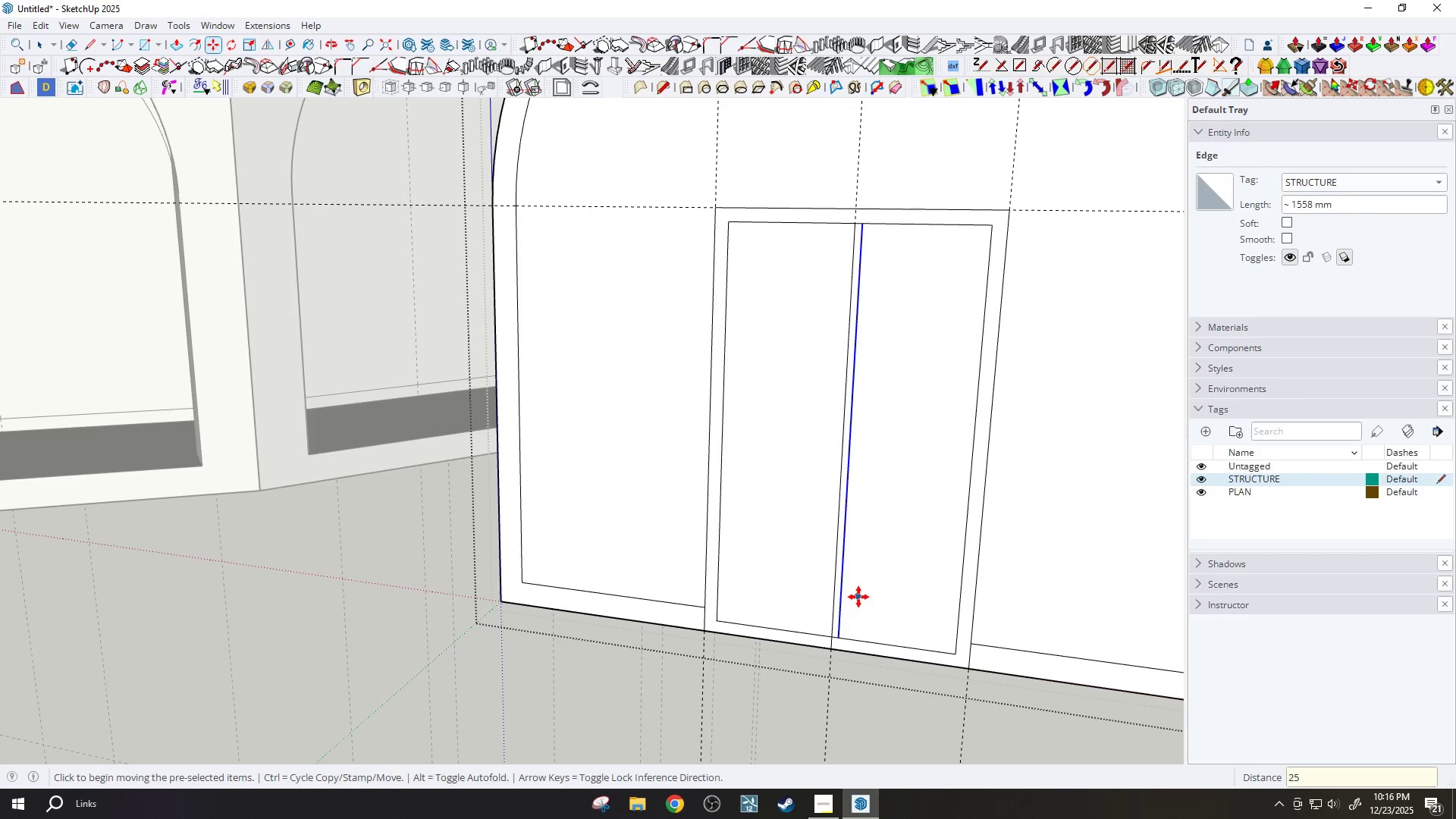 
key(Space)
 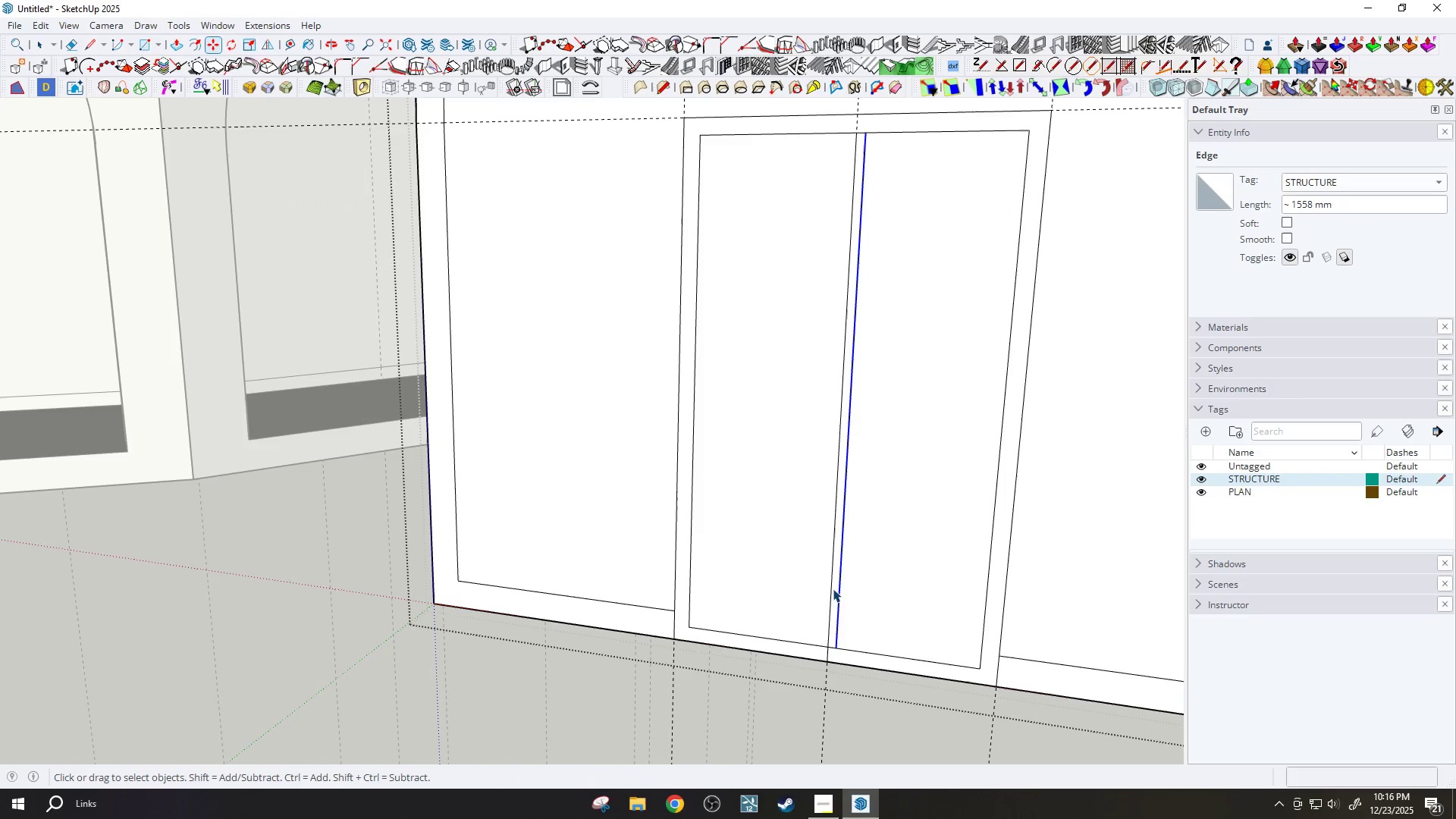 
left_click([832, 588])
 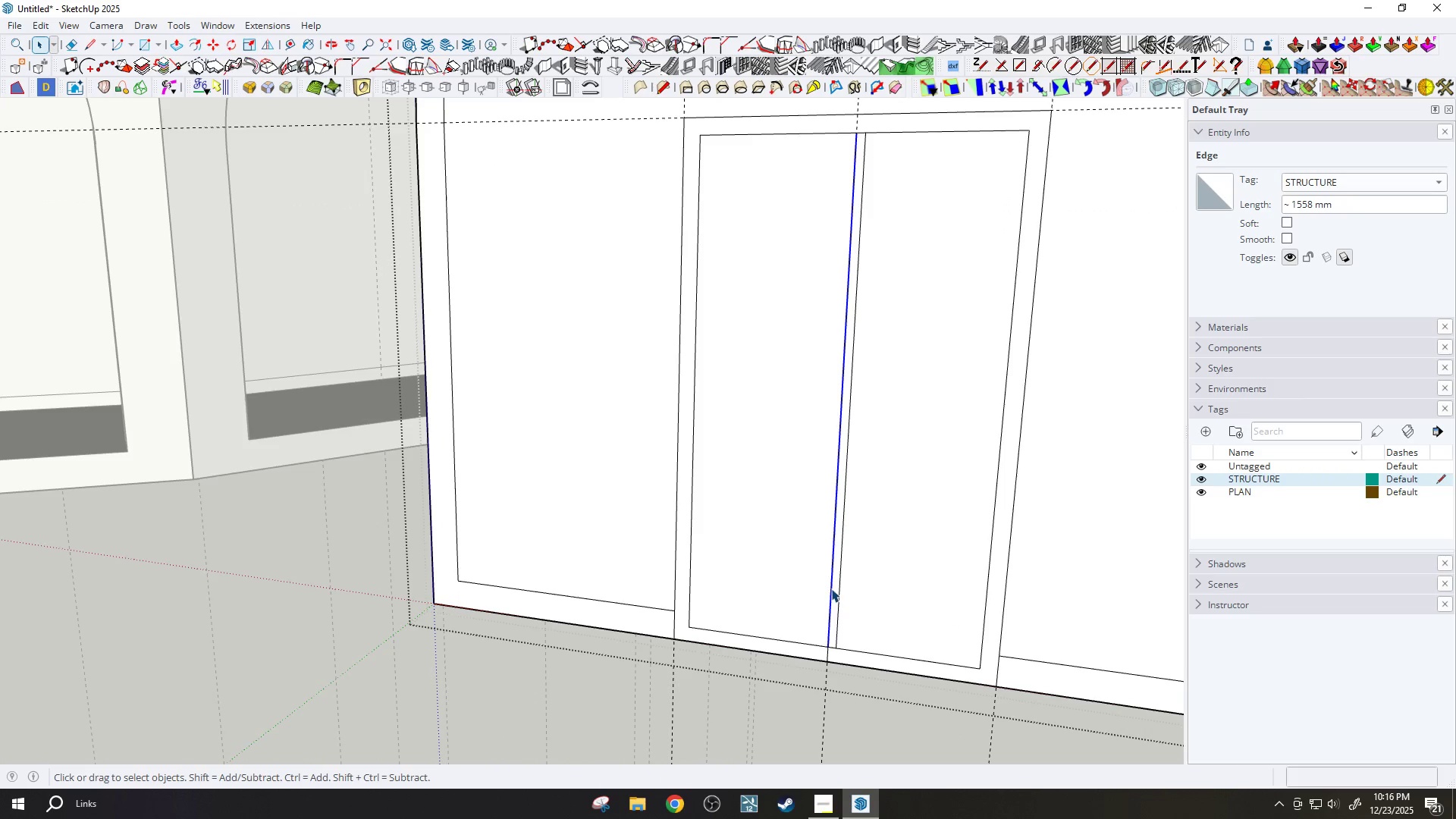 
scroll: coordinate [846, 590], scroll_direction: up, amount: 2.0
 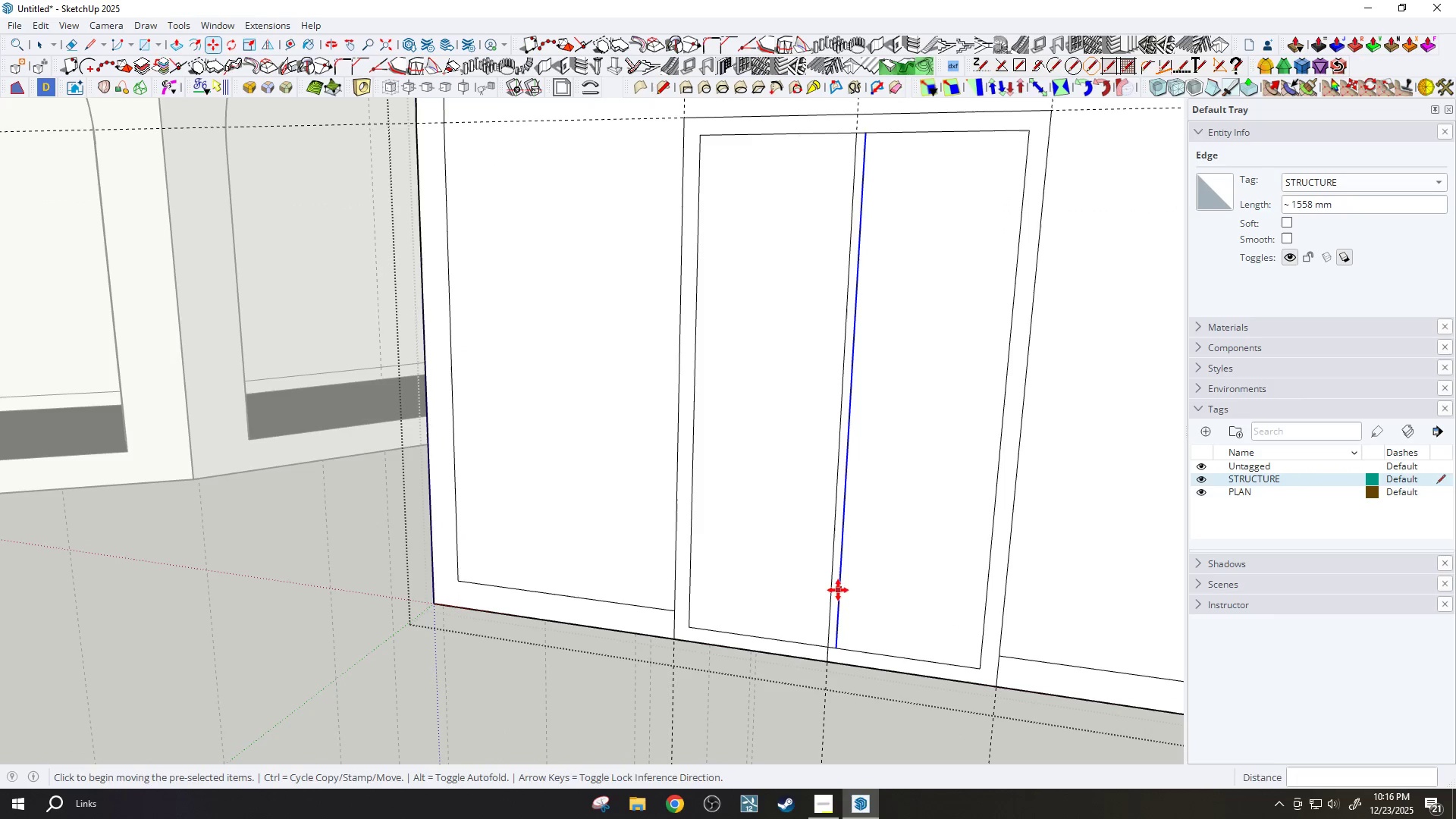 
key(M)
 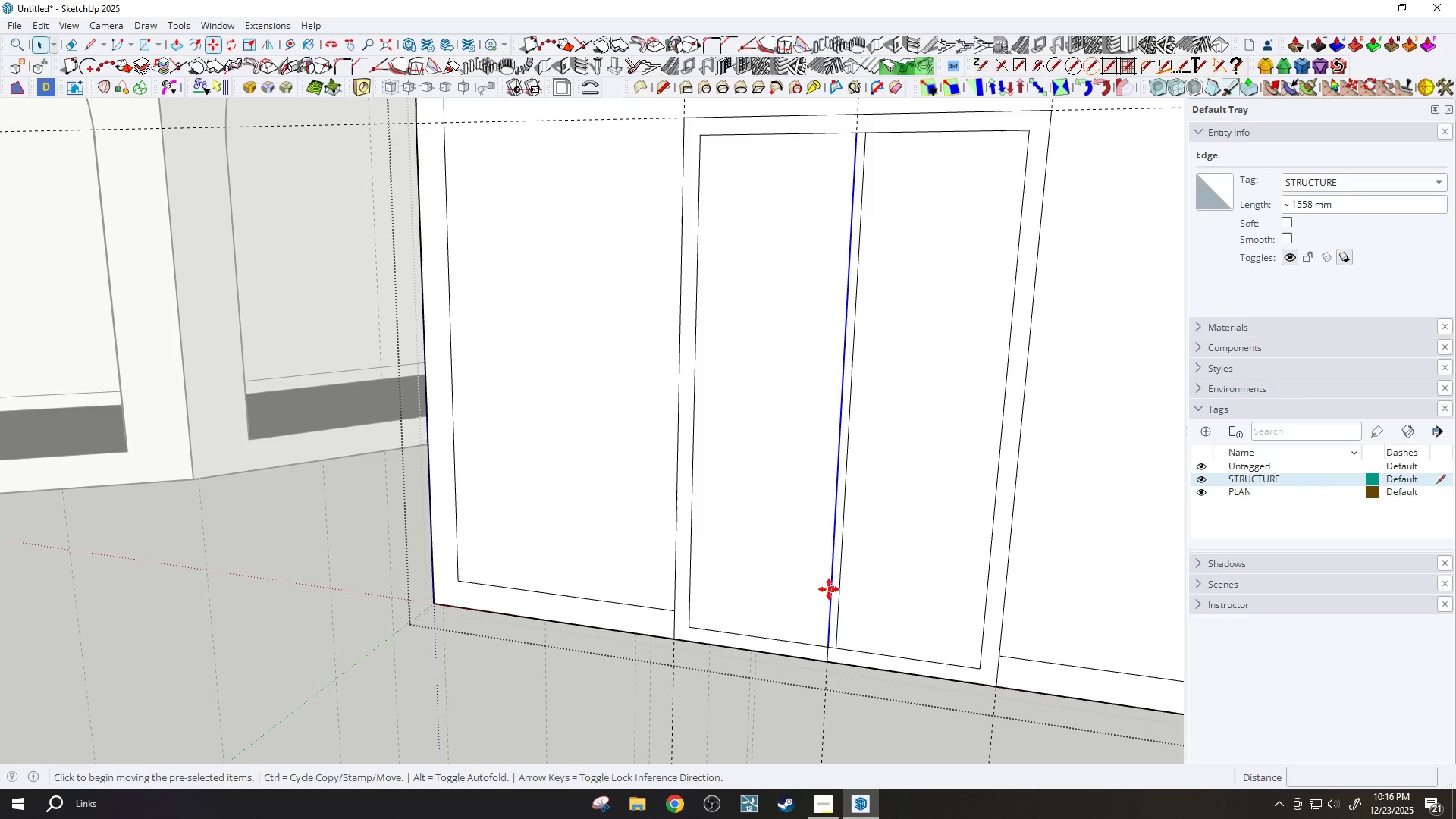 
key(Control+ControlLeft)
 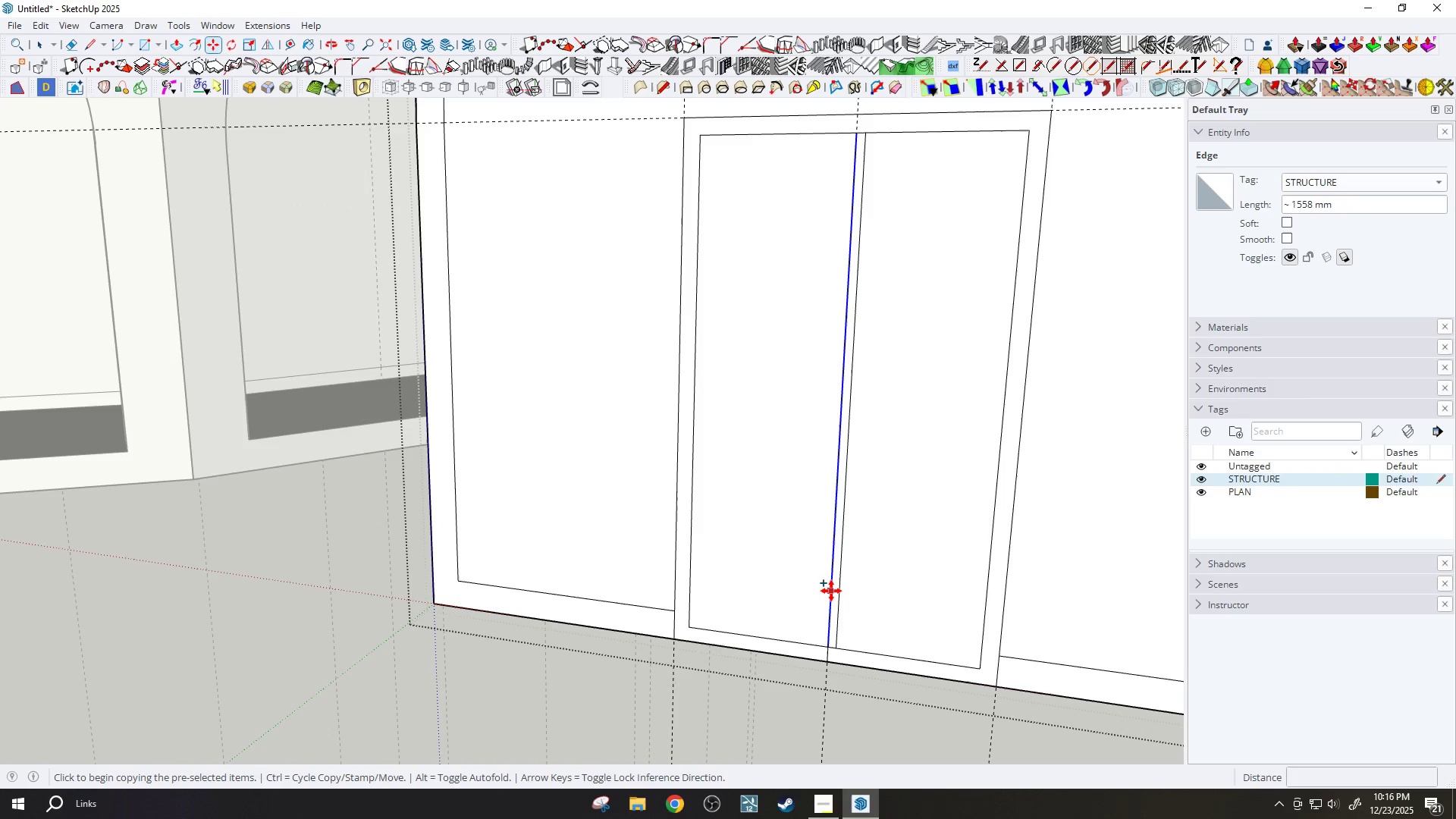 
left_click([831, 591])
 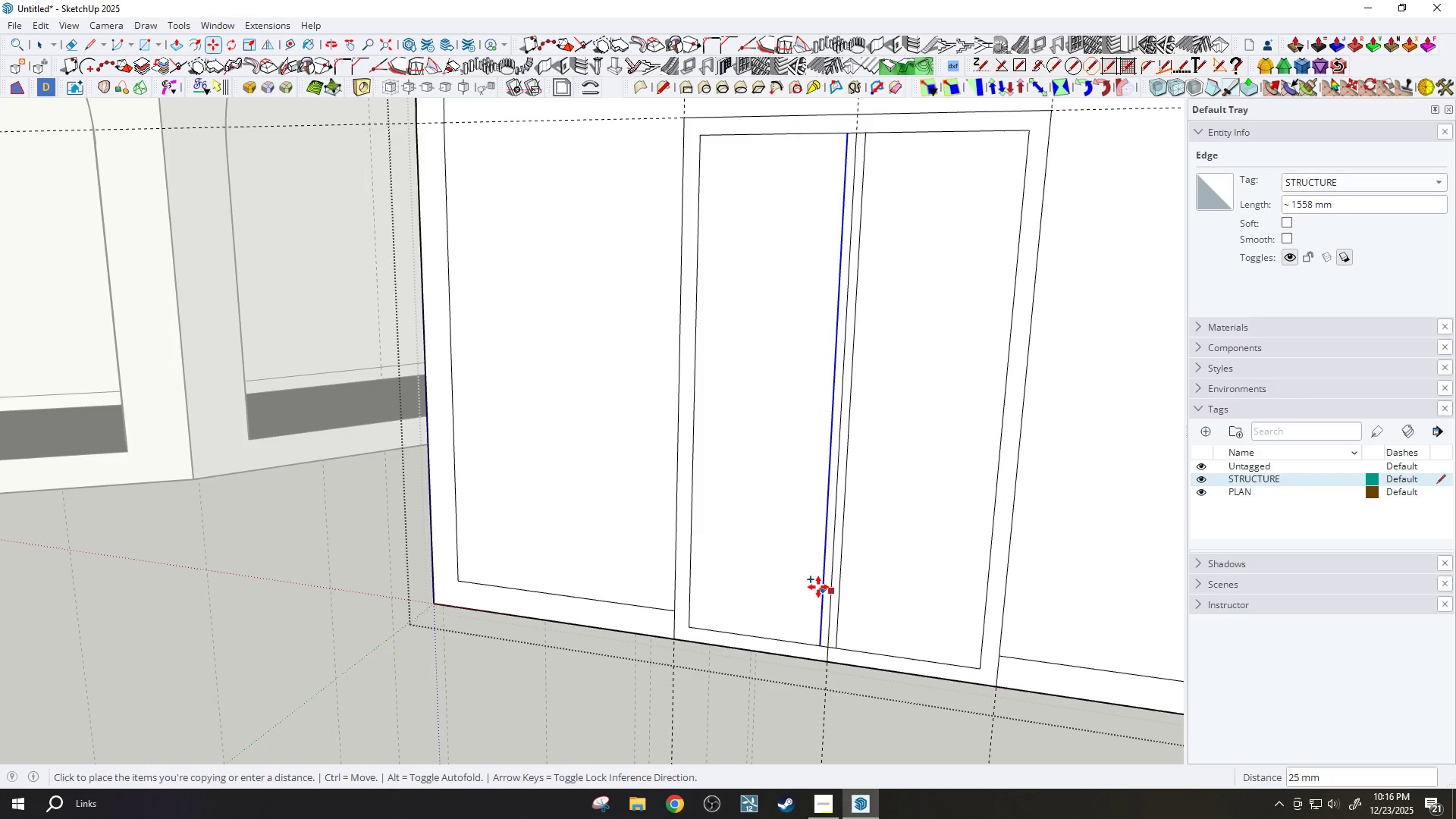 
left_click([818, 587])
 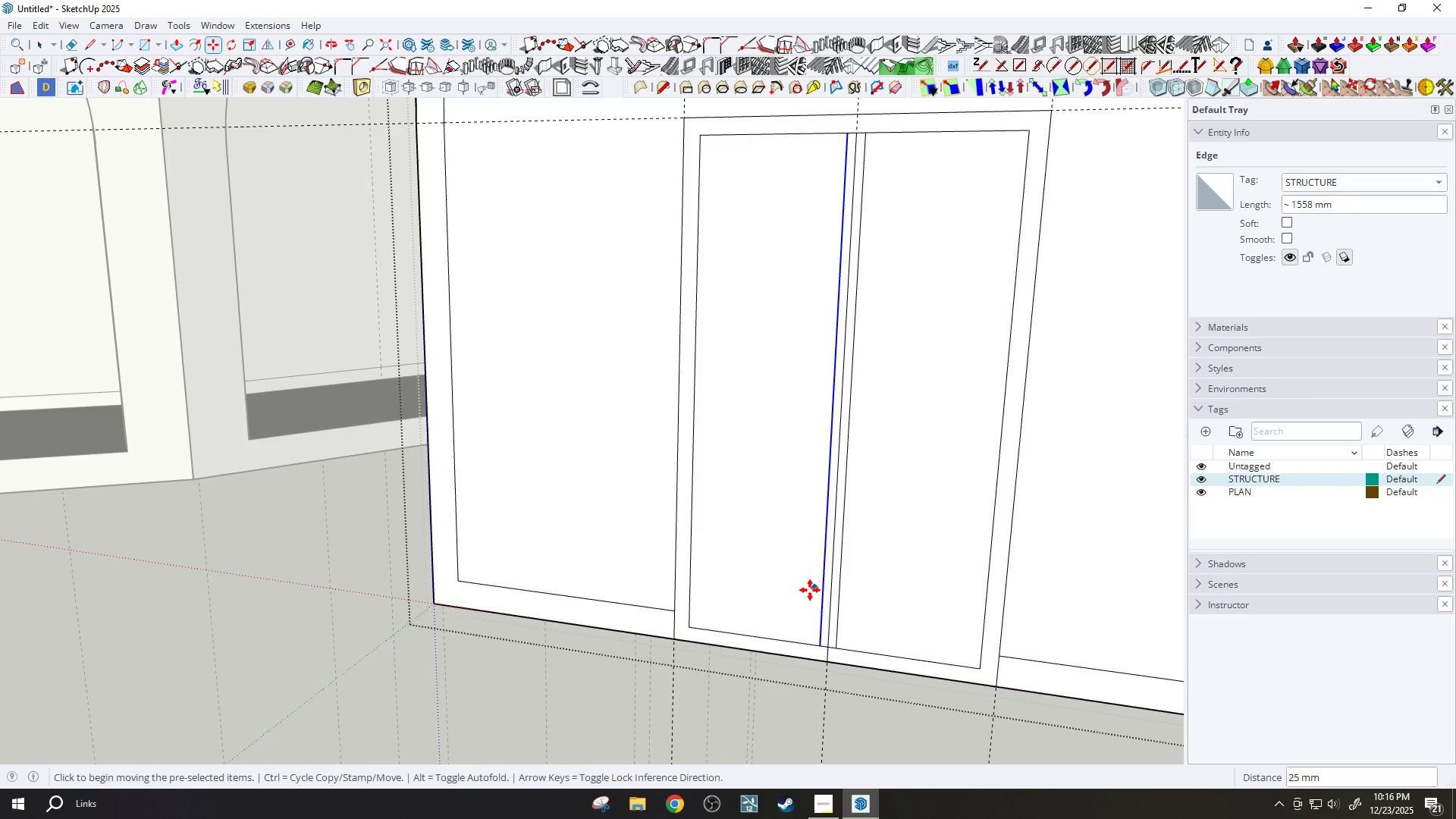 
key(Space)
 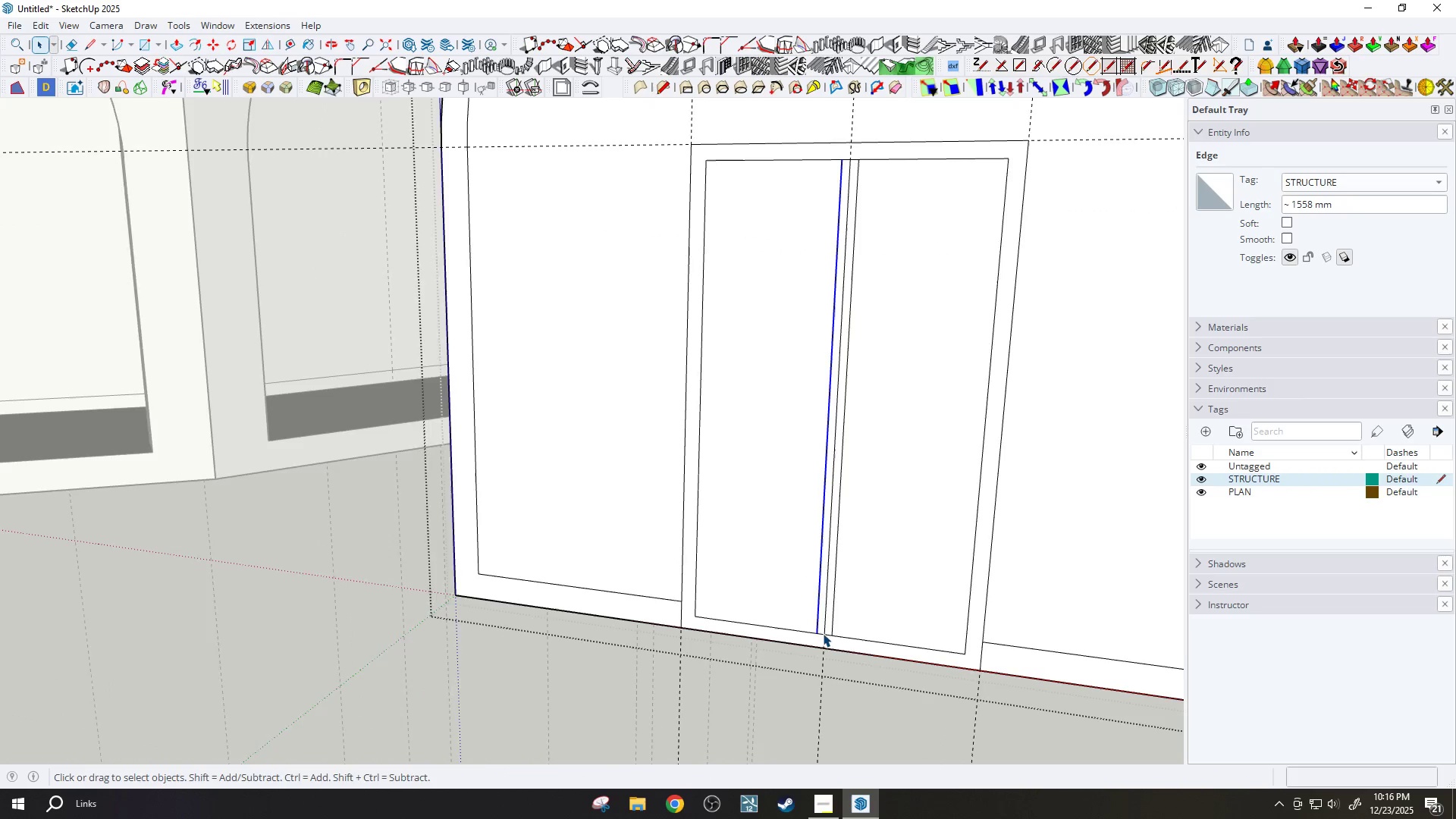 
key(E)
 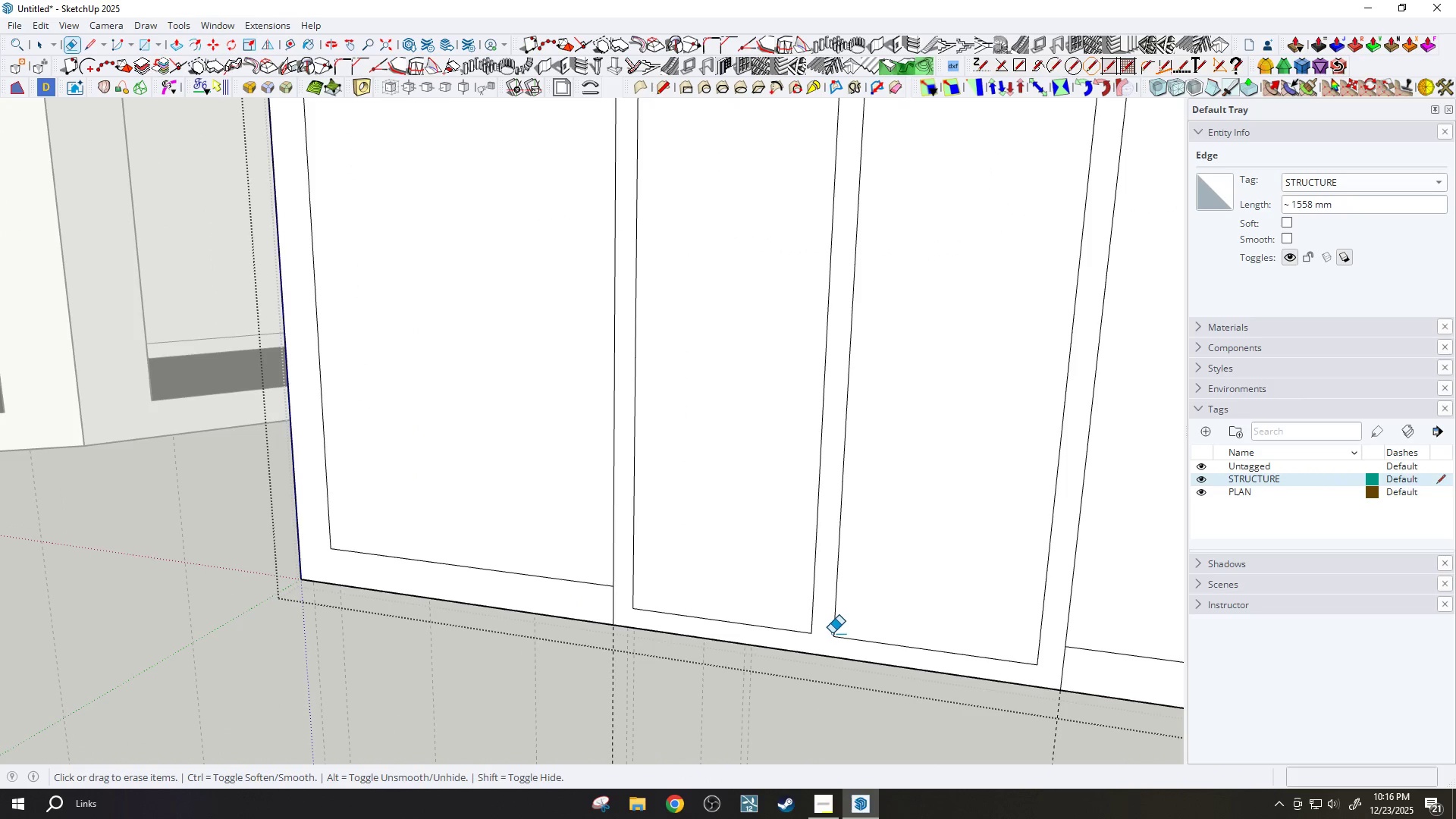 
scroll: coordinate [830, 633], scroll_direction: up, amount: 3.0
 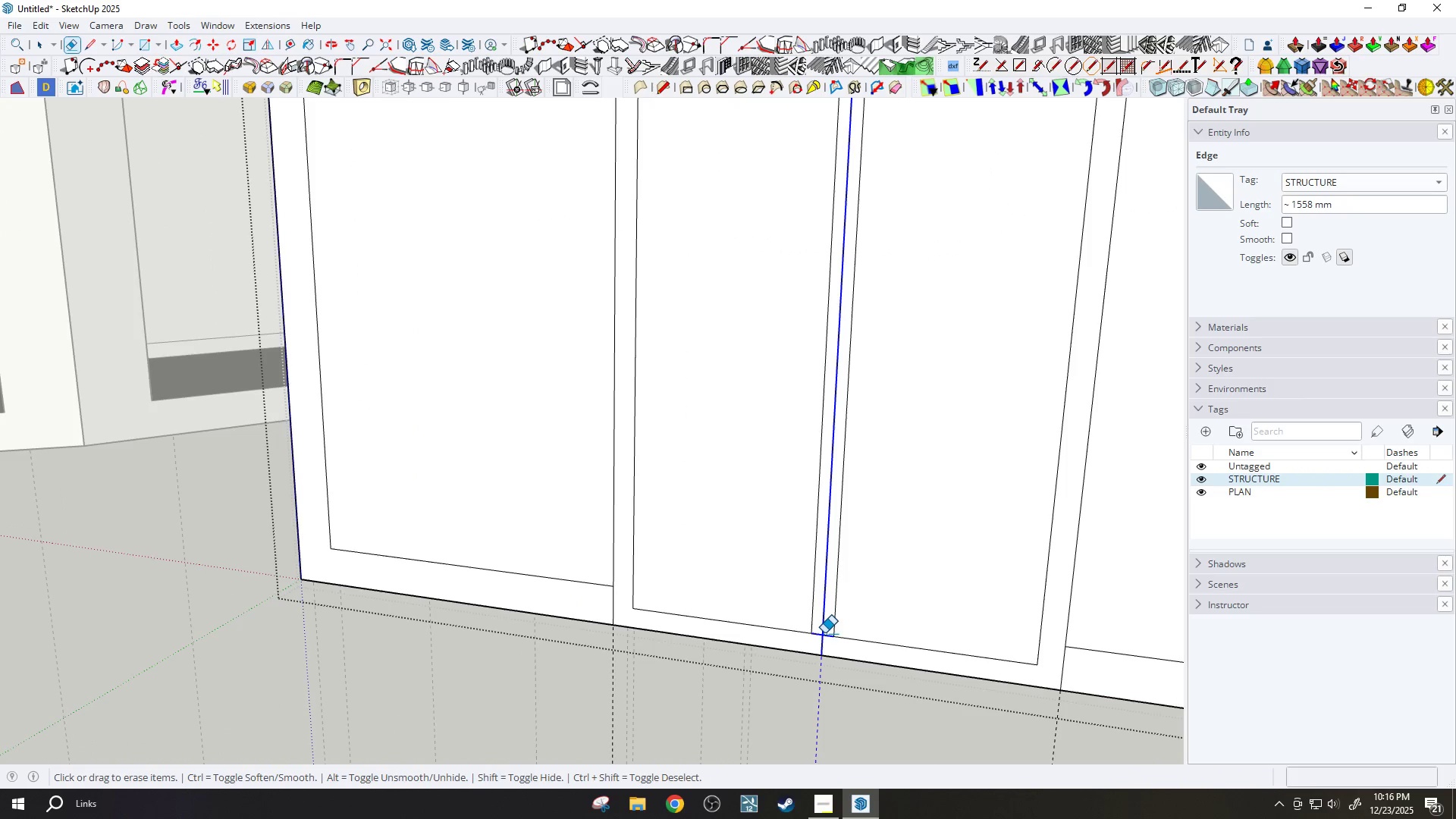 
scroll: coordinate [866, 383], scroll_direction: down, amount: 7.0
 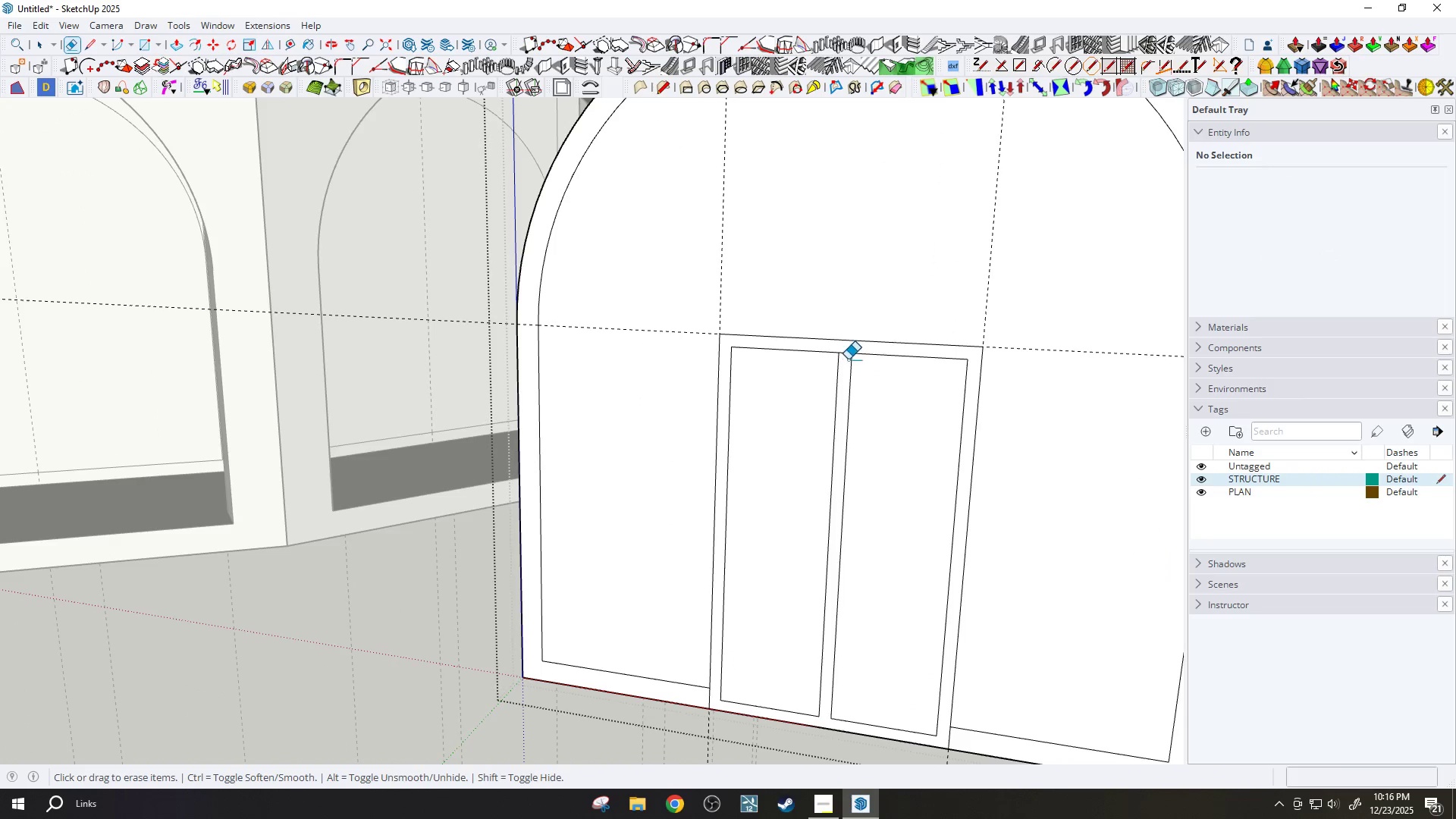 
left_click_drag(start_coordinate=[846, 354], to_coordinate=[842, 349])
 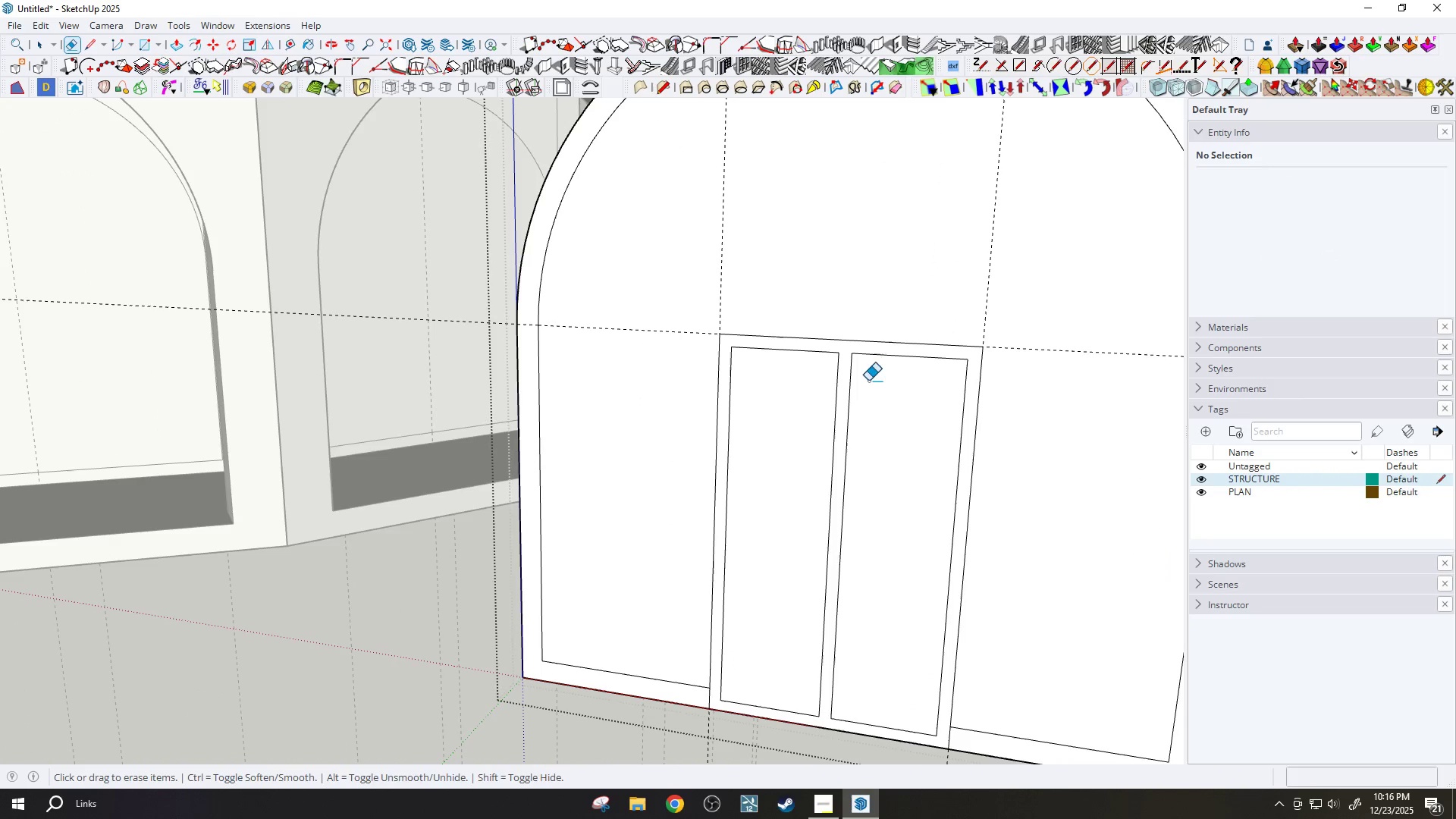 
key(Control+Z)
 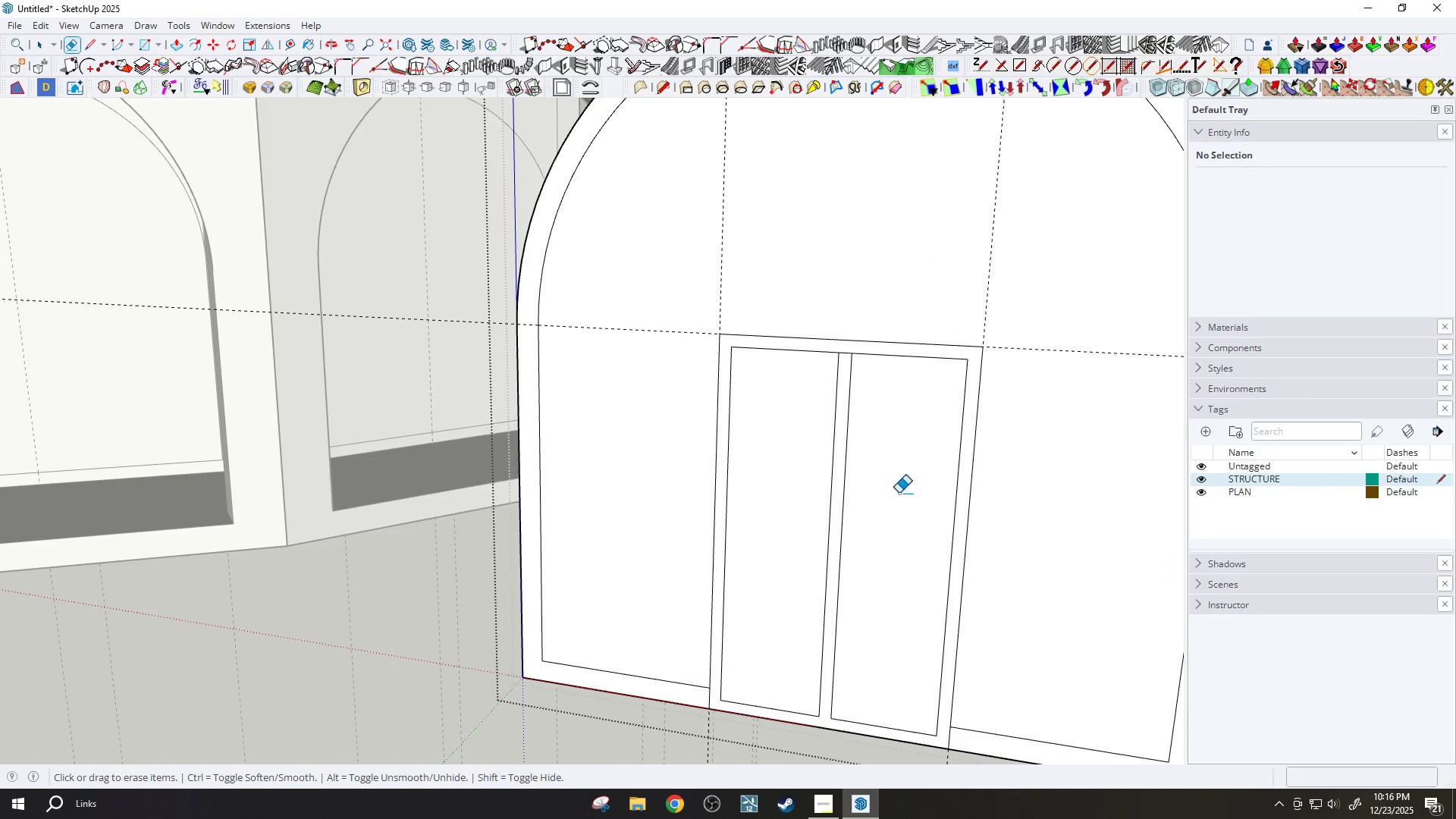 
key(Control+Z)
 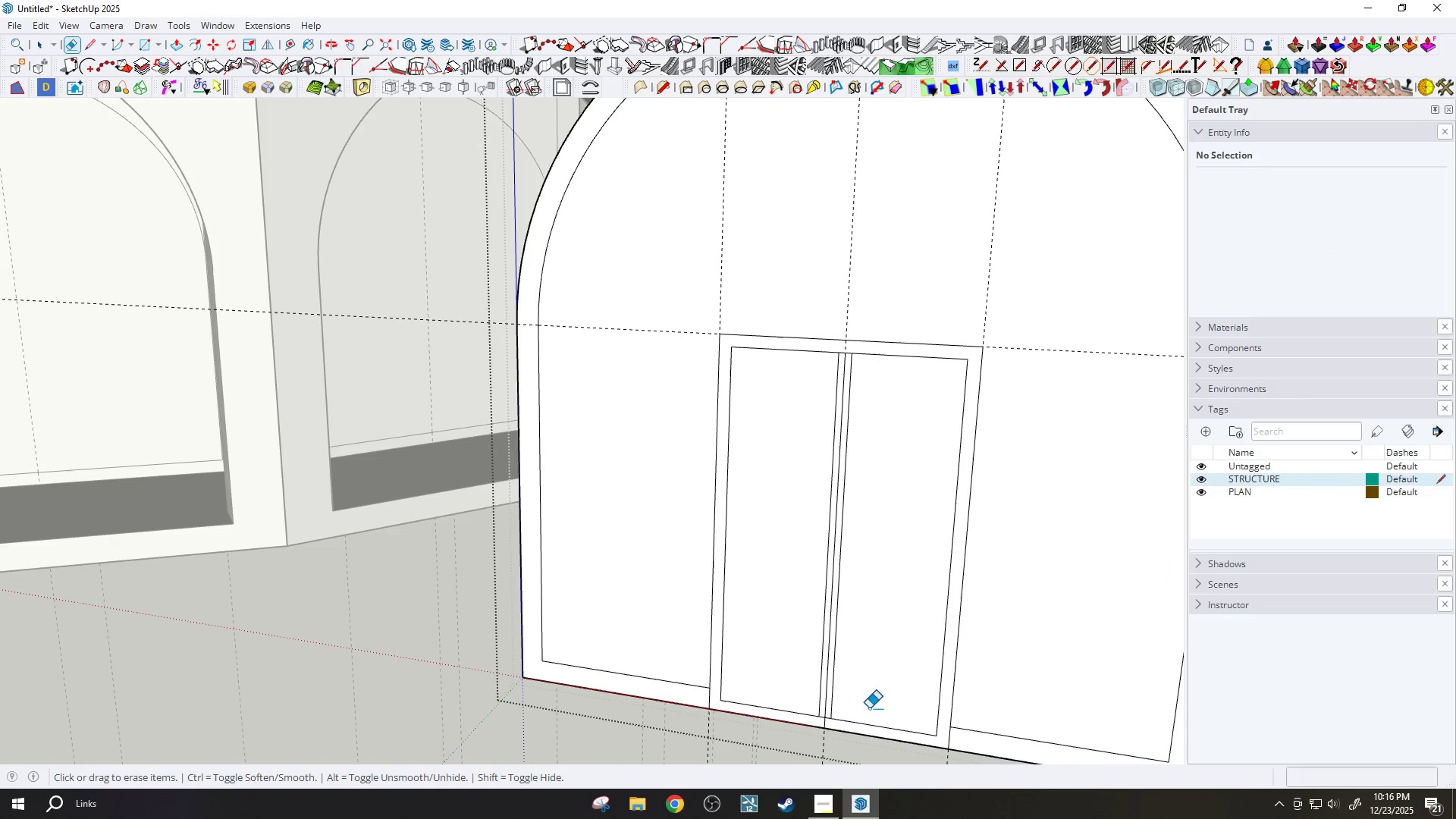 
scroll: coordinate [821, 714], scroll_direction: up, amount: 9.0
 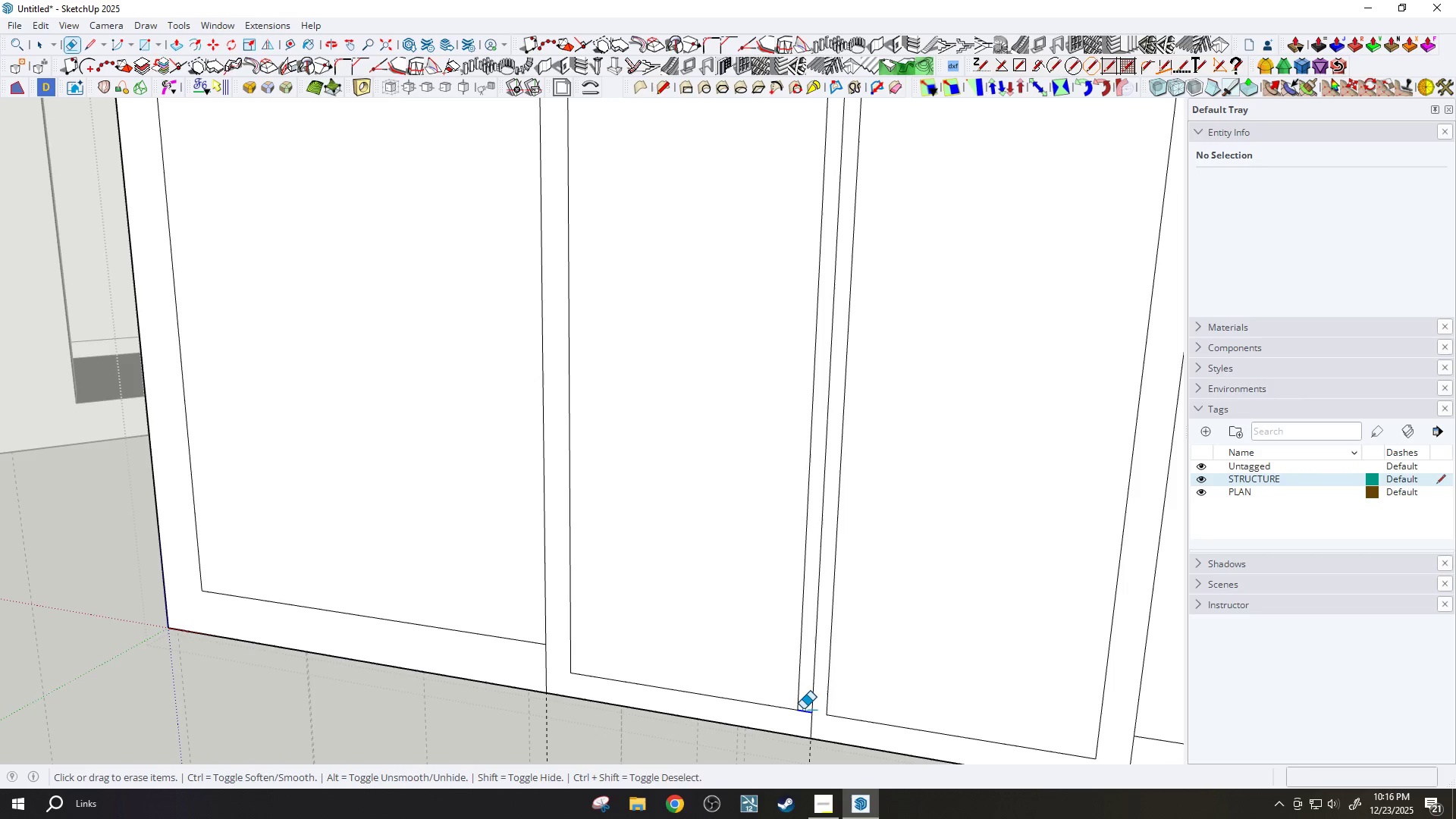 
scroll: coordinate [802, 746], scroll_direction: down, amount: 10.0
 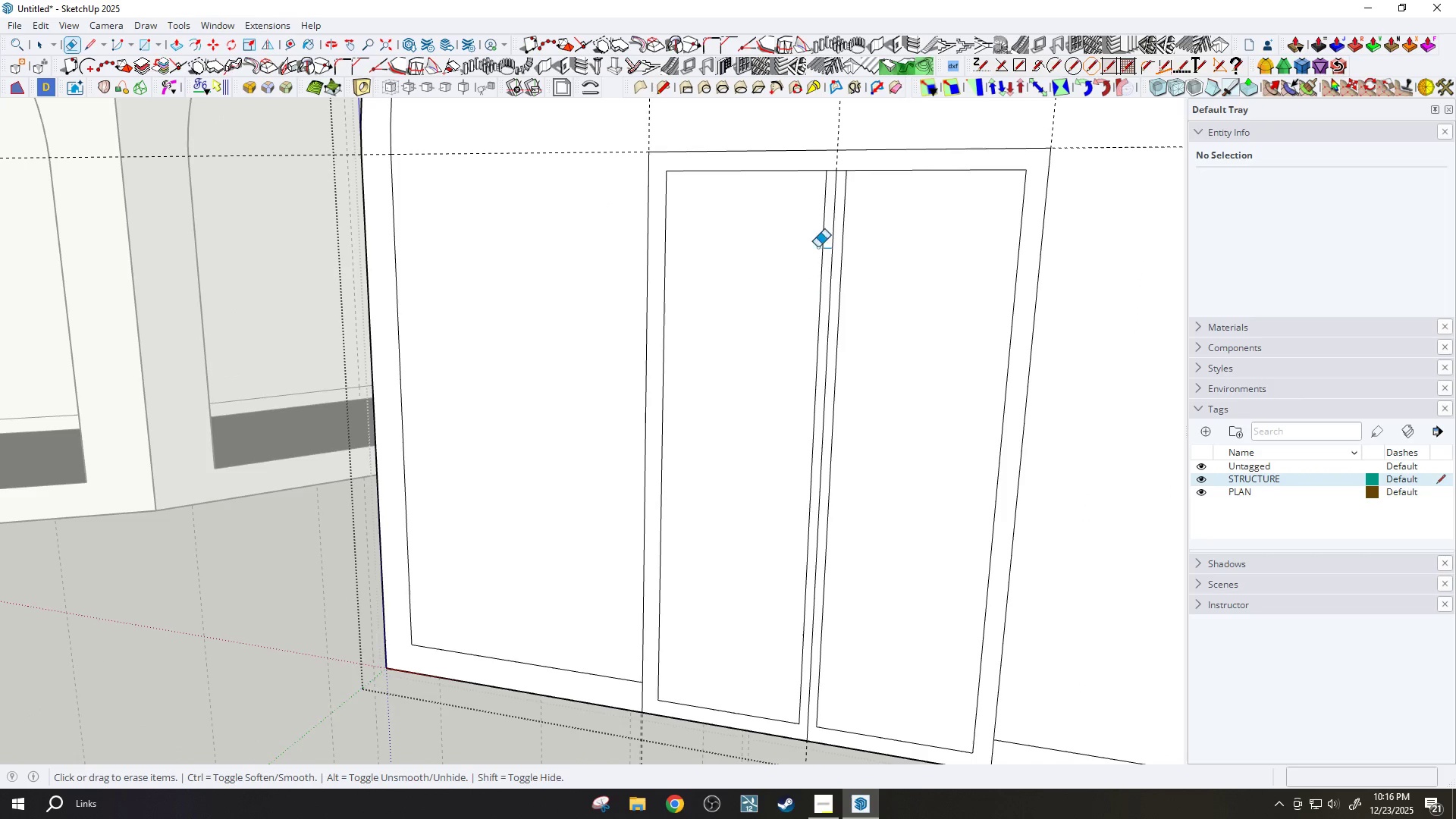 
scroll: coordinate [826, 177], scroll_direction: up, amount: 4.0
 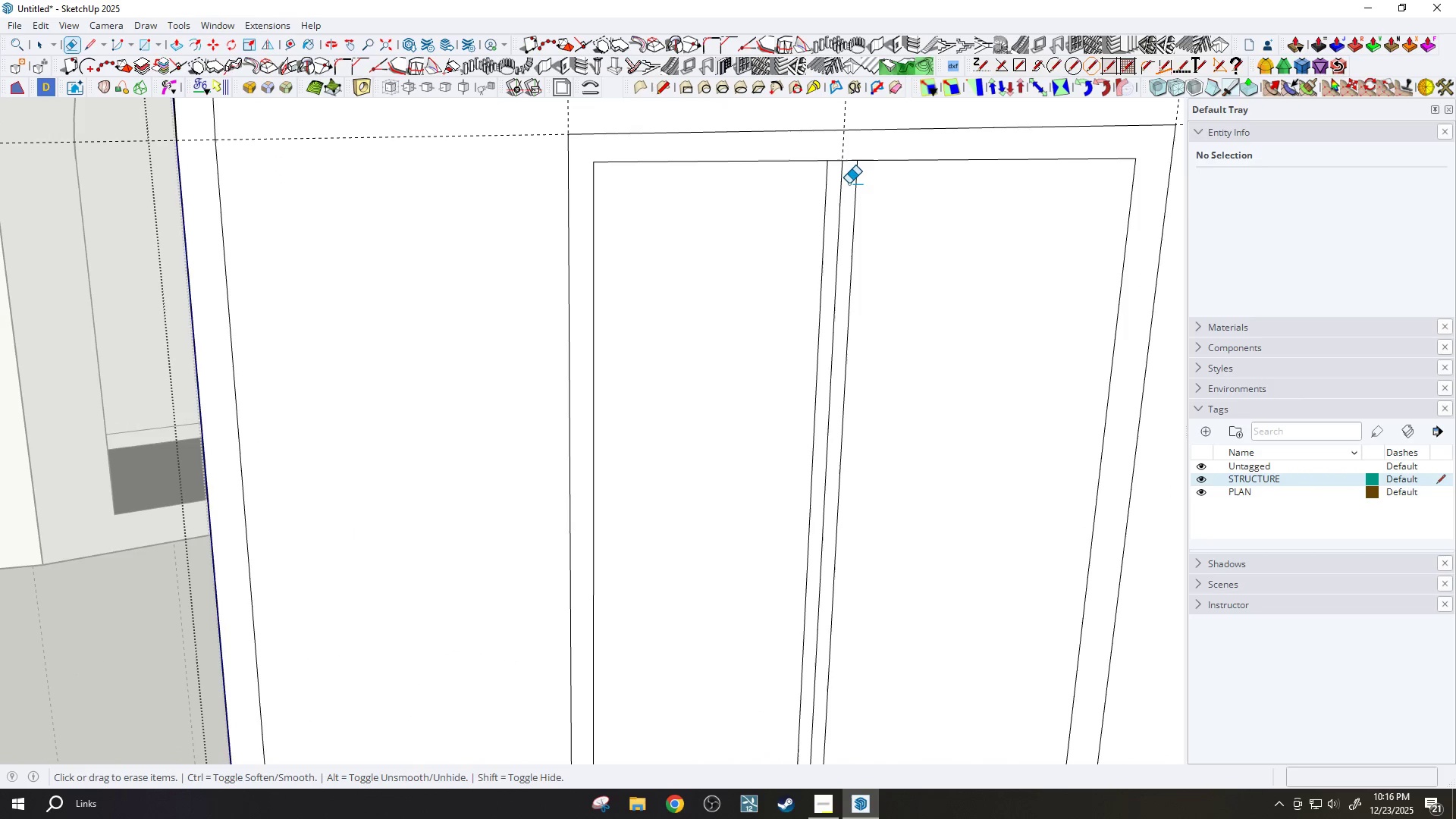 
key(L)
 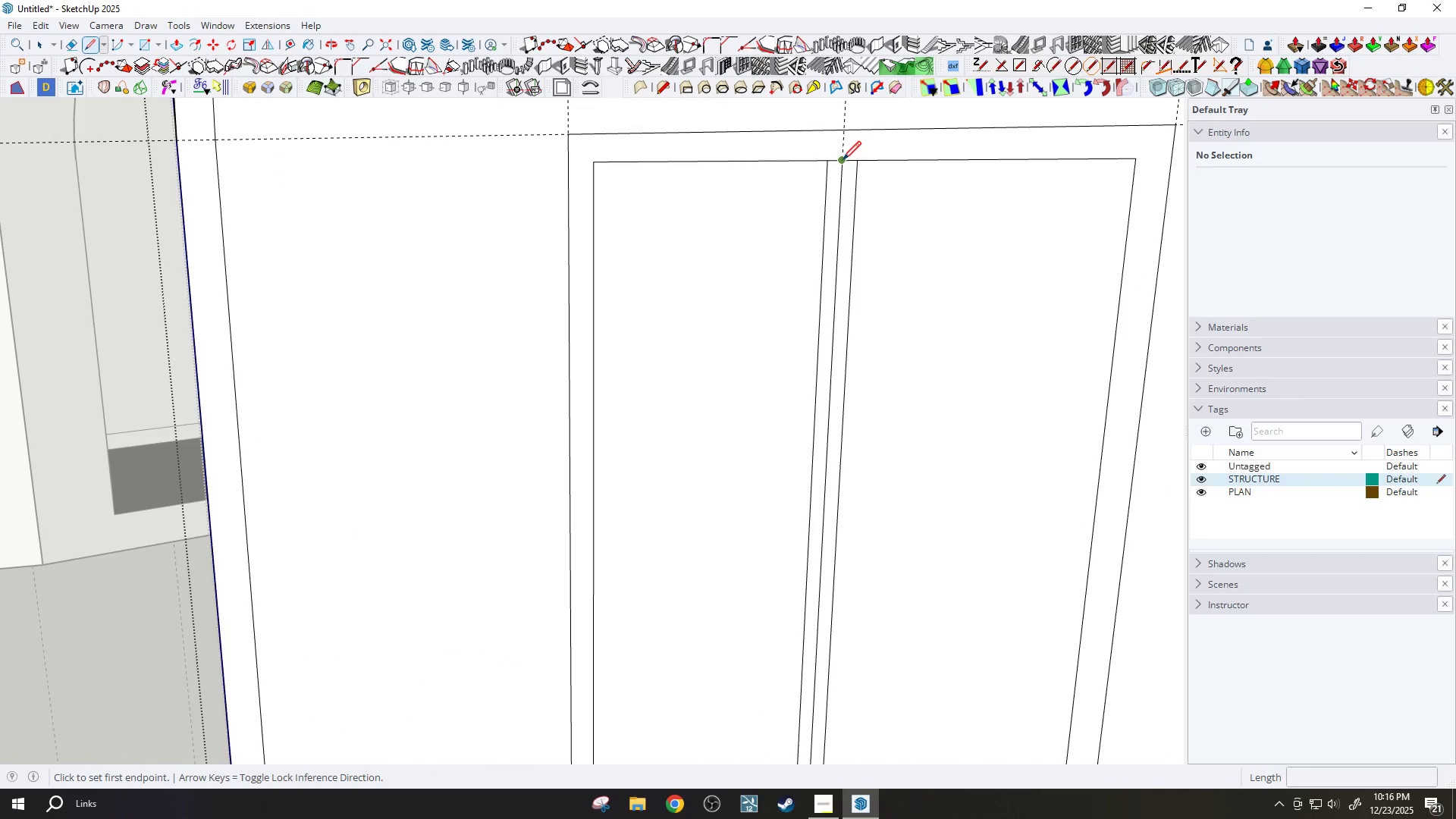 
left_click_drag(start_coordinate=[843, 162], to_coordinate=[843, 149])
 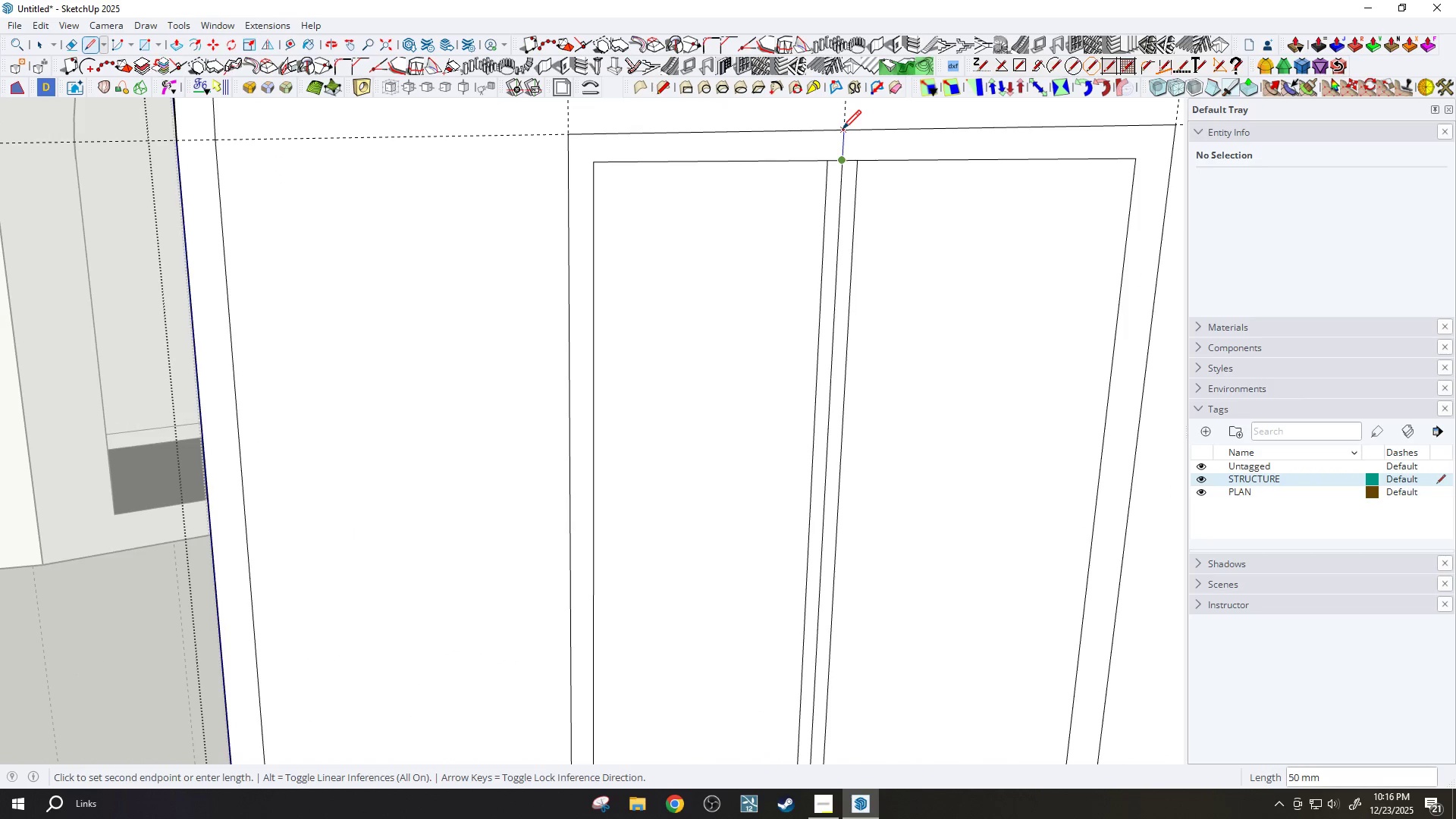 
double_click([843, 130])
 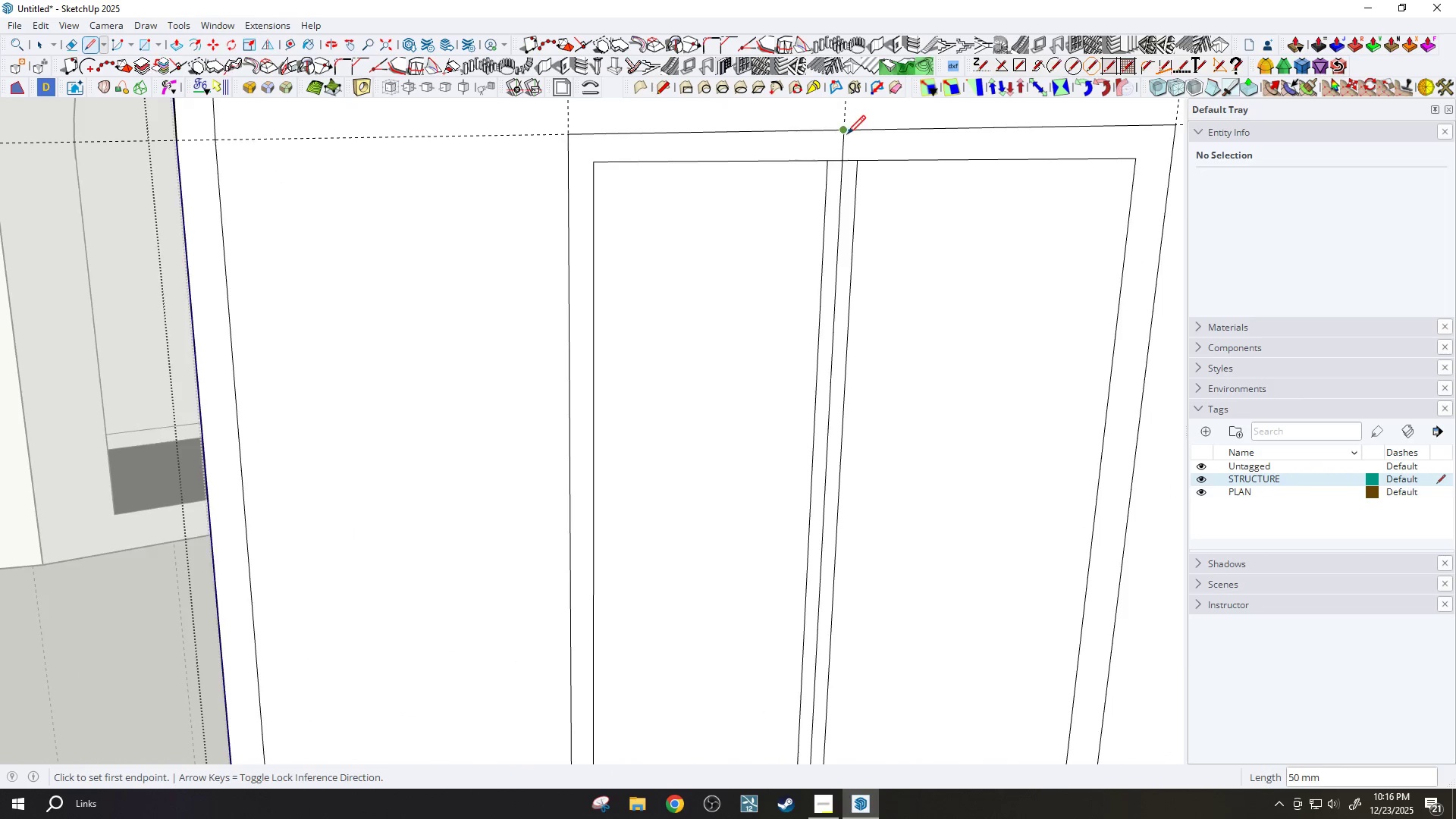 
key(E)
 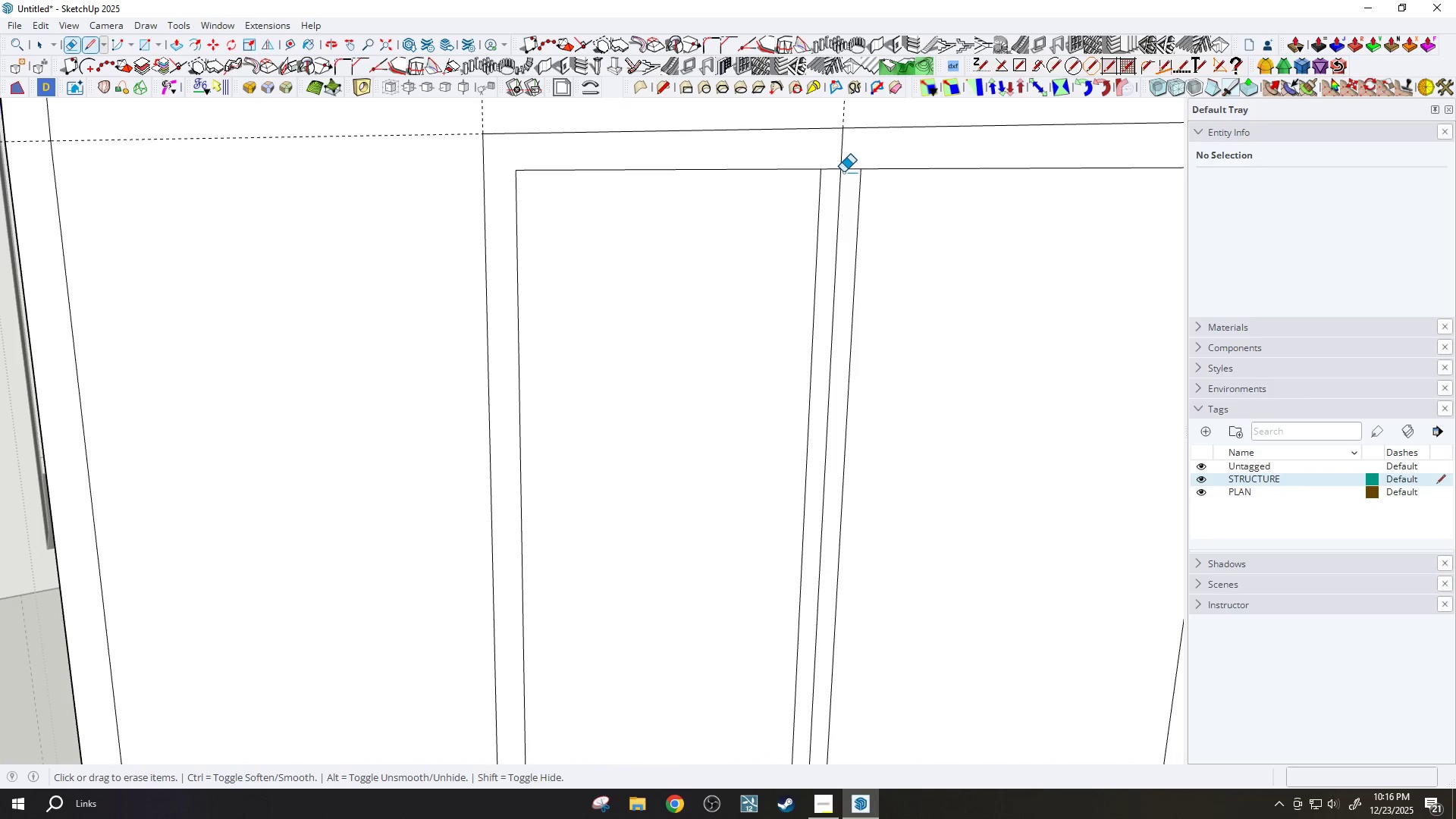 
left_click_drag(start_coordinate=[843, 172], to_coordinate=[849, 169])
 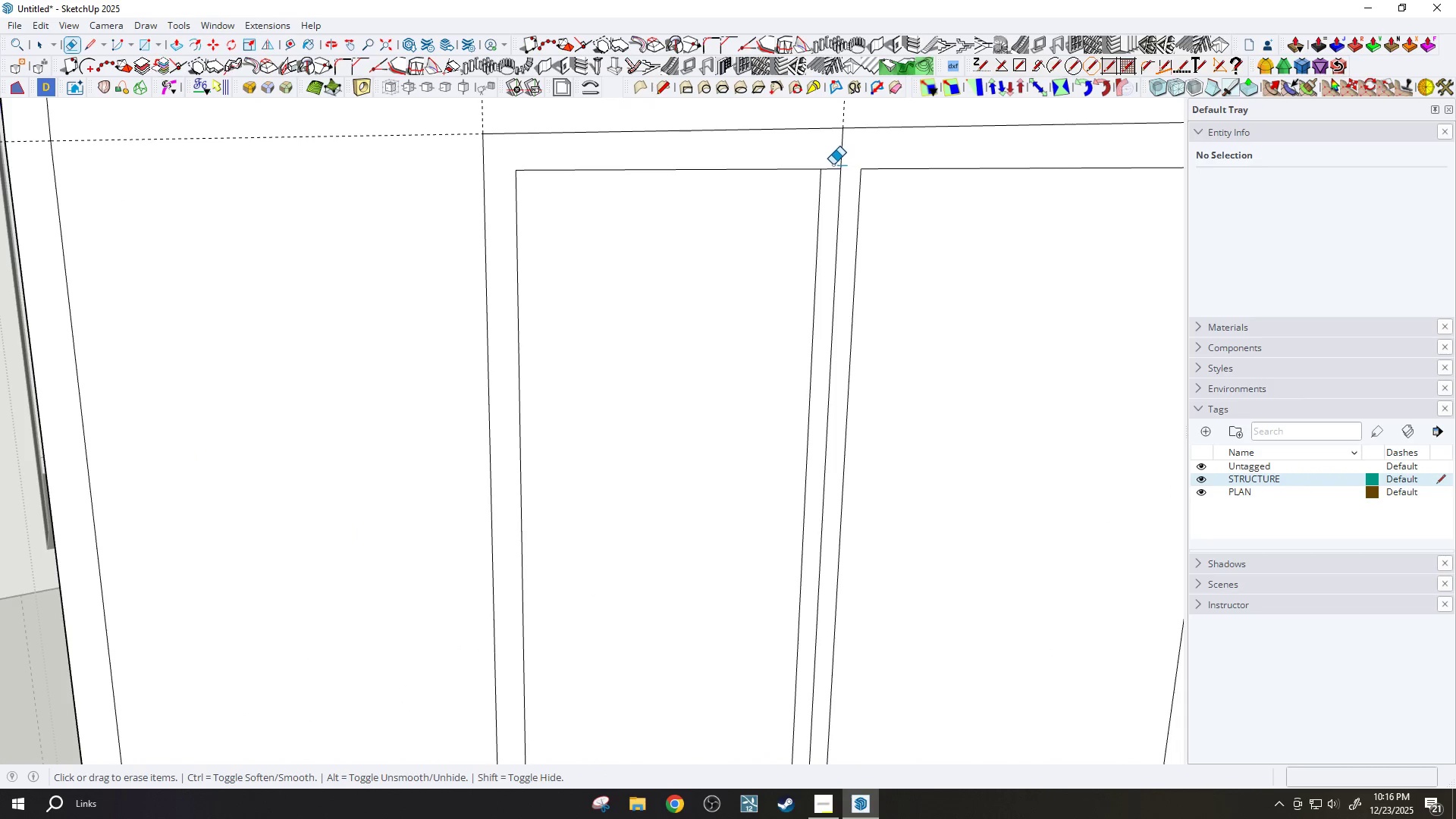 
scroll: coordinate [847, 136], scroll_direction: up, amount: 3.0
 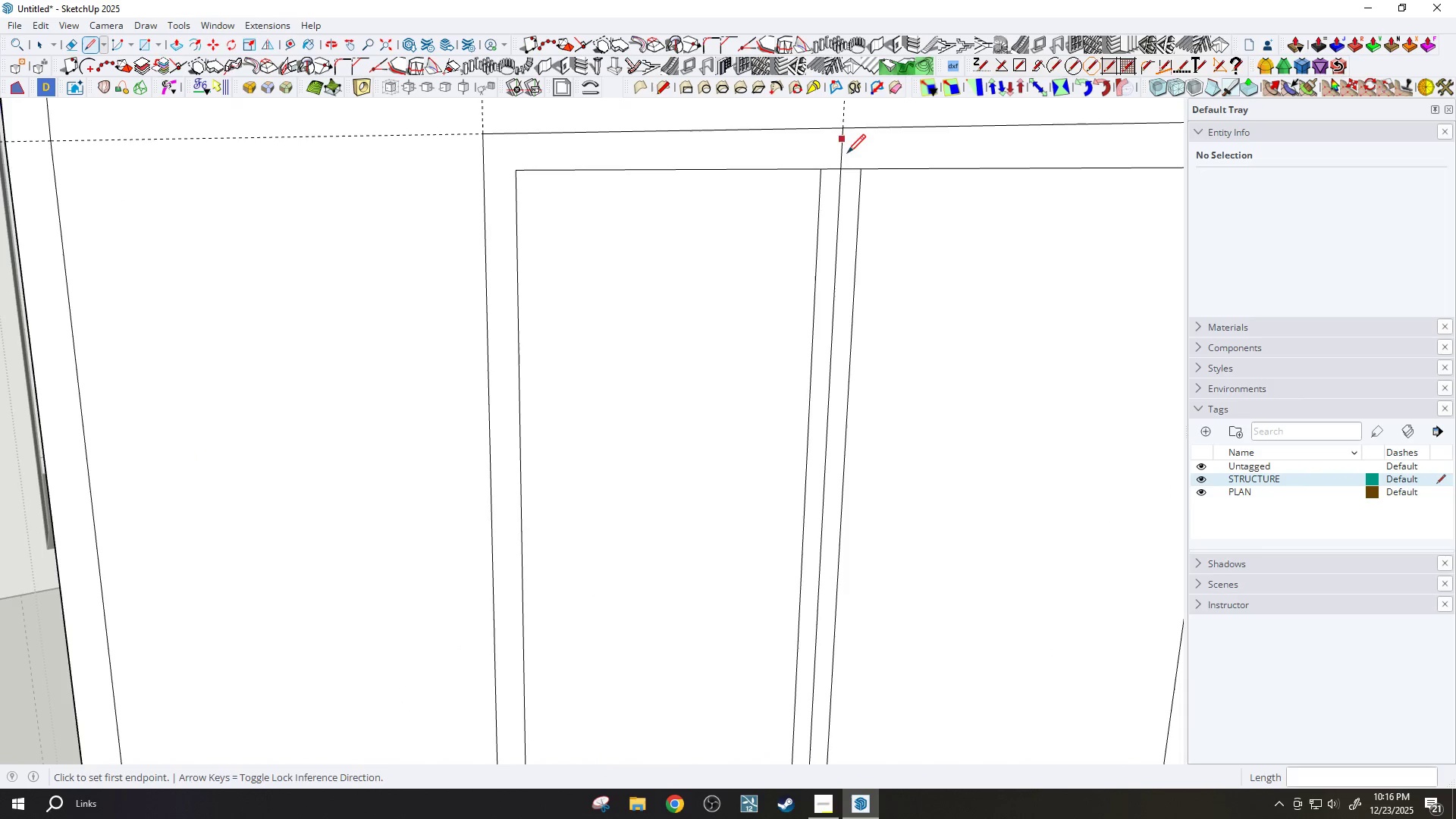 
left_click_drag(start_coordinate=[833, 165], to_coordinate=[827, 175])
 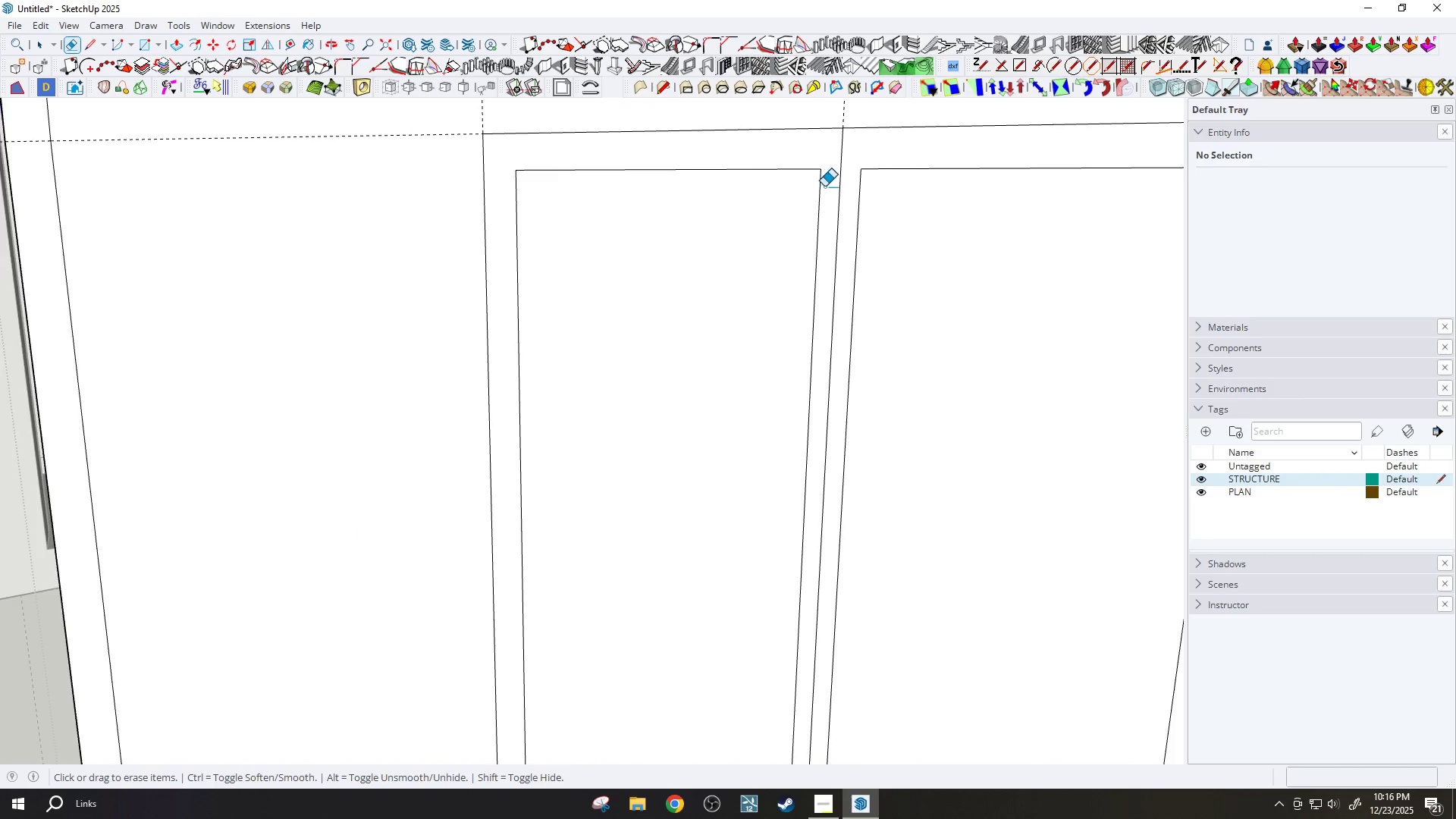 
scroll: coordinate [756, 362], scroll_direction: down, amount: 17.0
 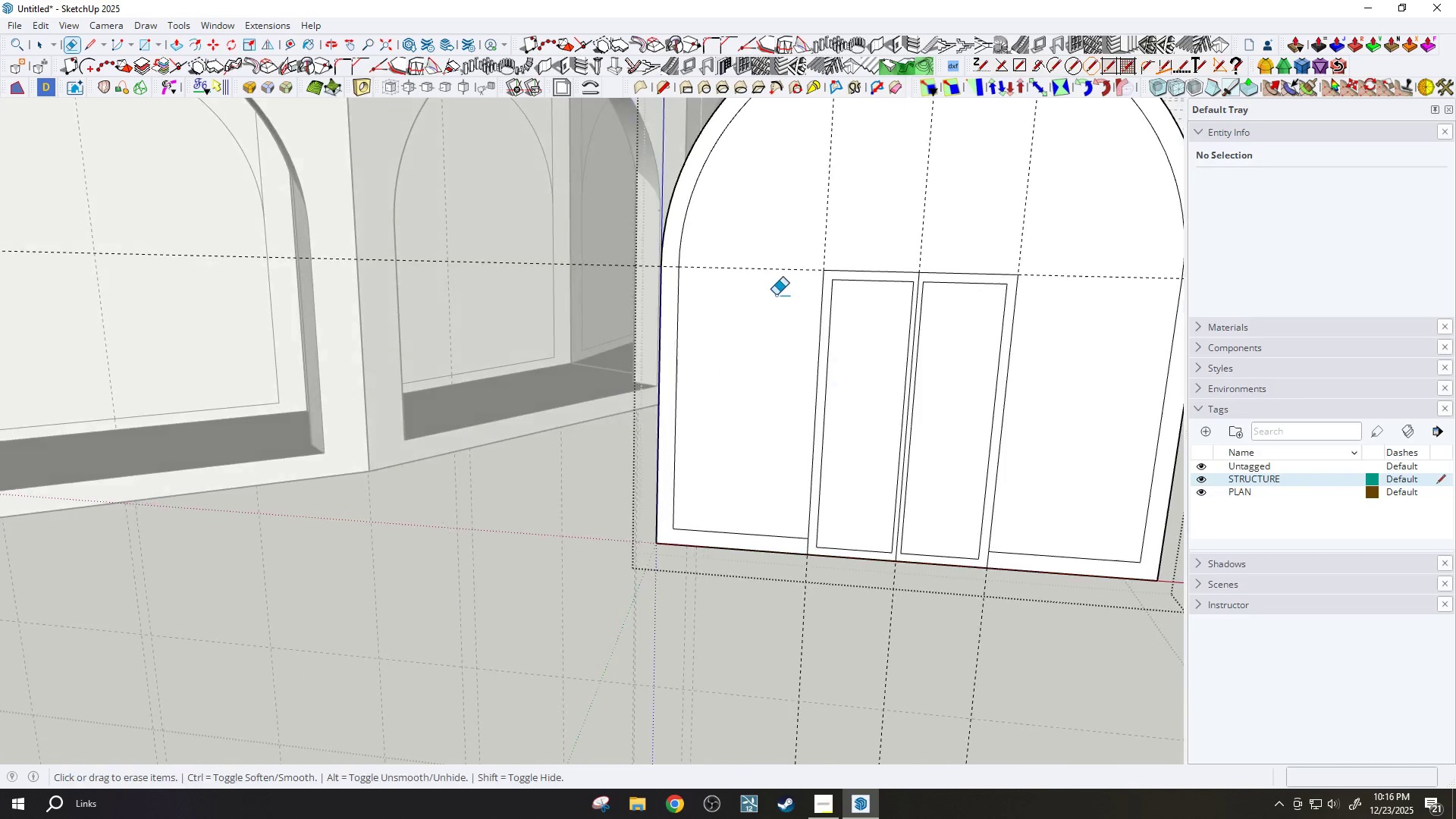 
scroll: coordinate [782, 292], scroll_direction: up, amount: 3.0
 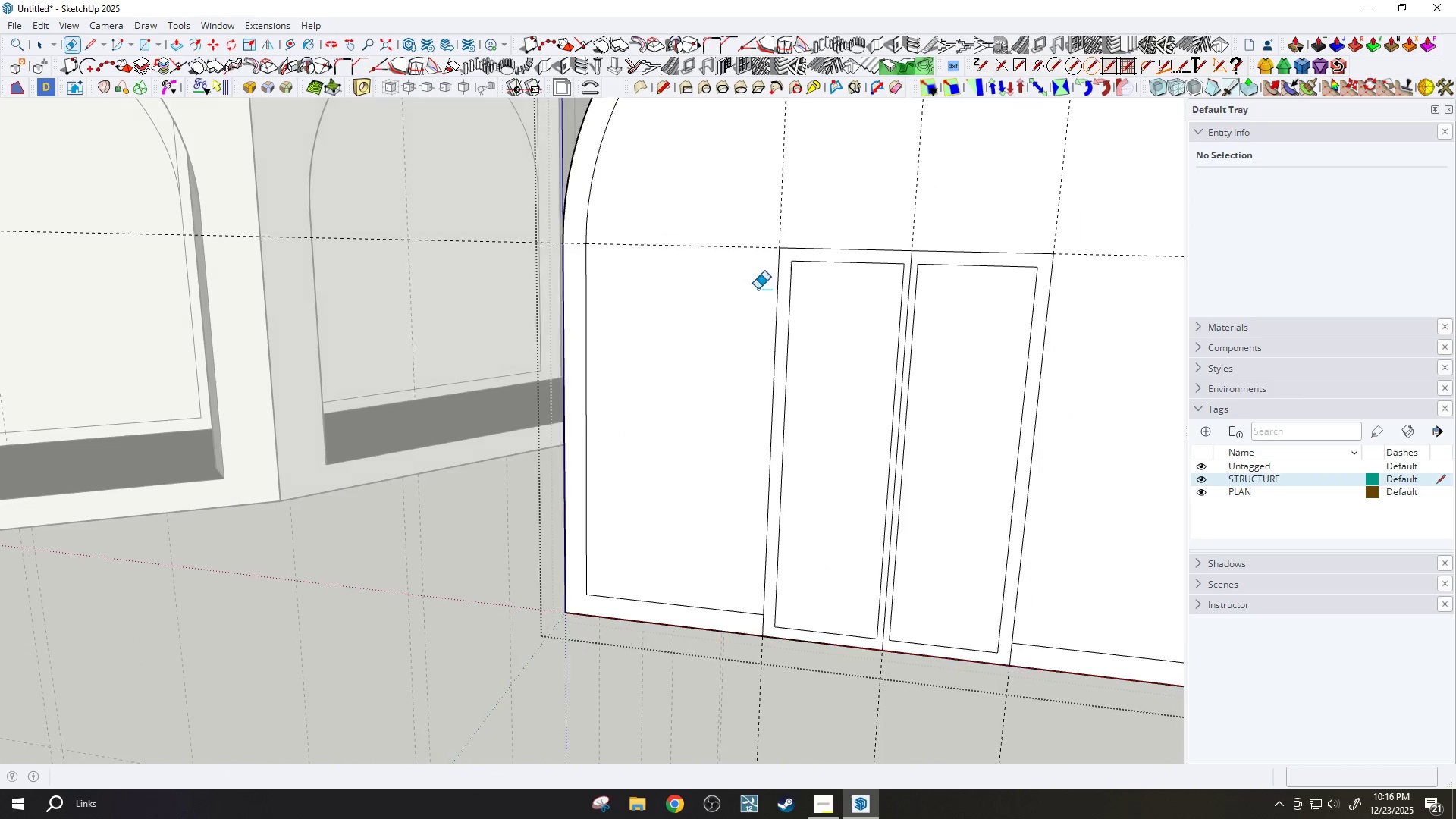 
key(L)
 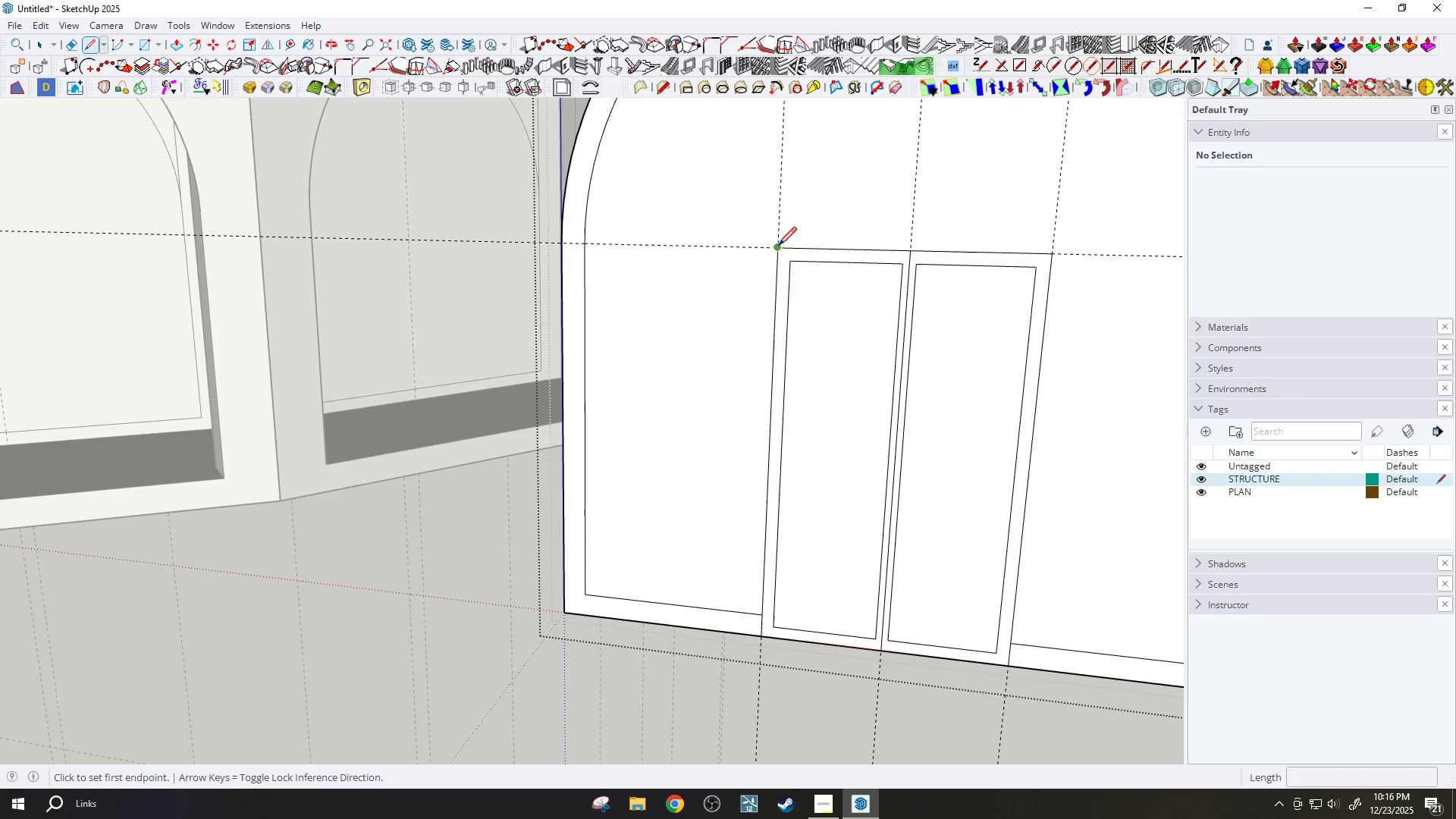 
left_click_drag(start_coordinate=[778, 246], to_coordinate=[771, 249])
 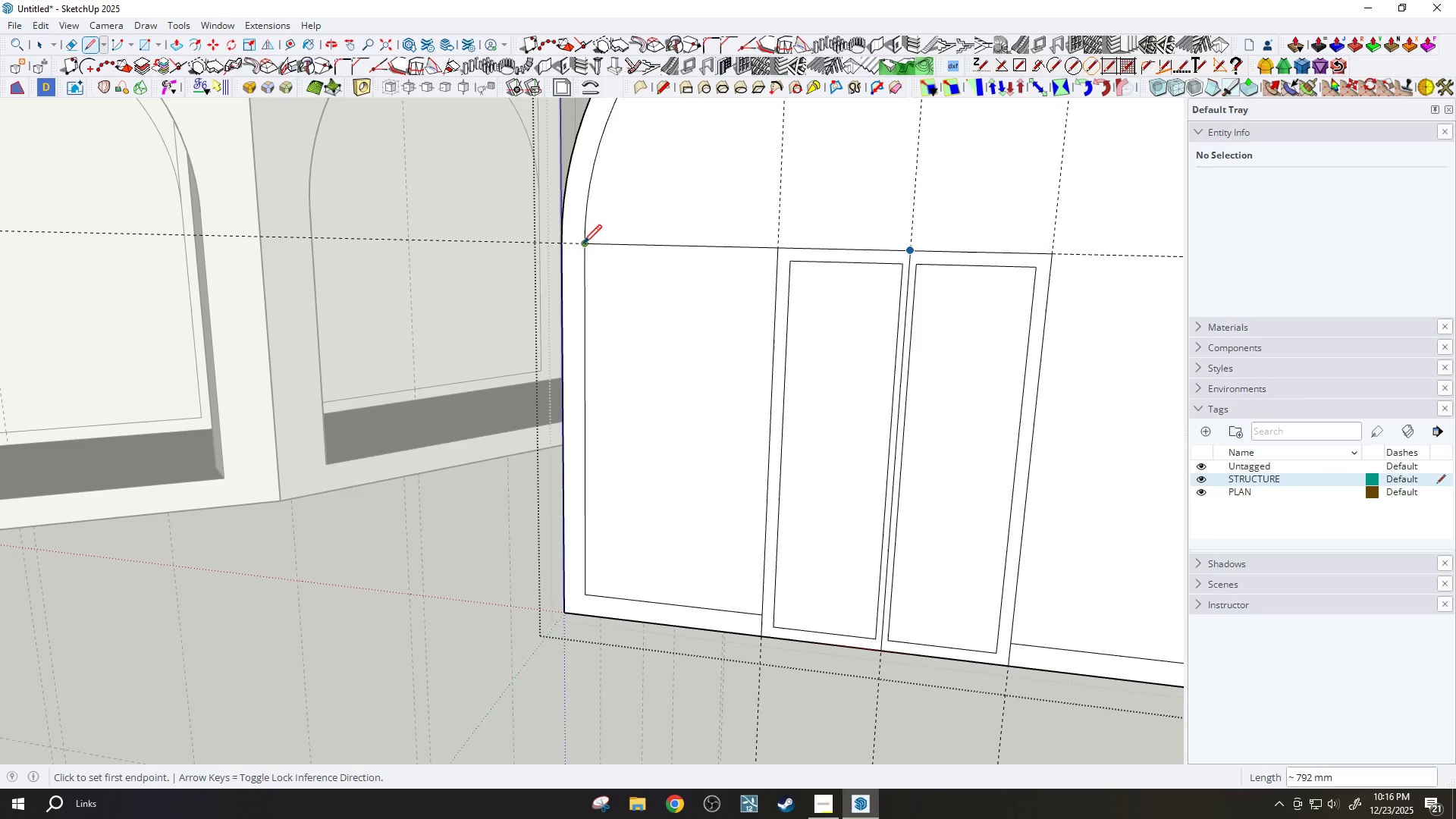 
key(Escape)
 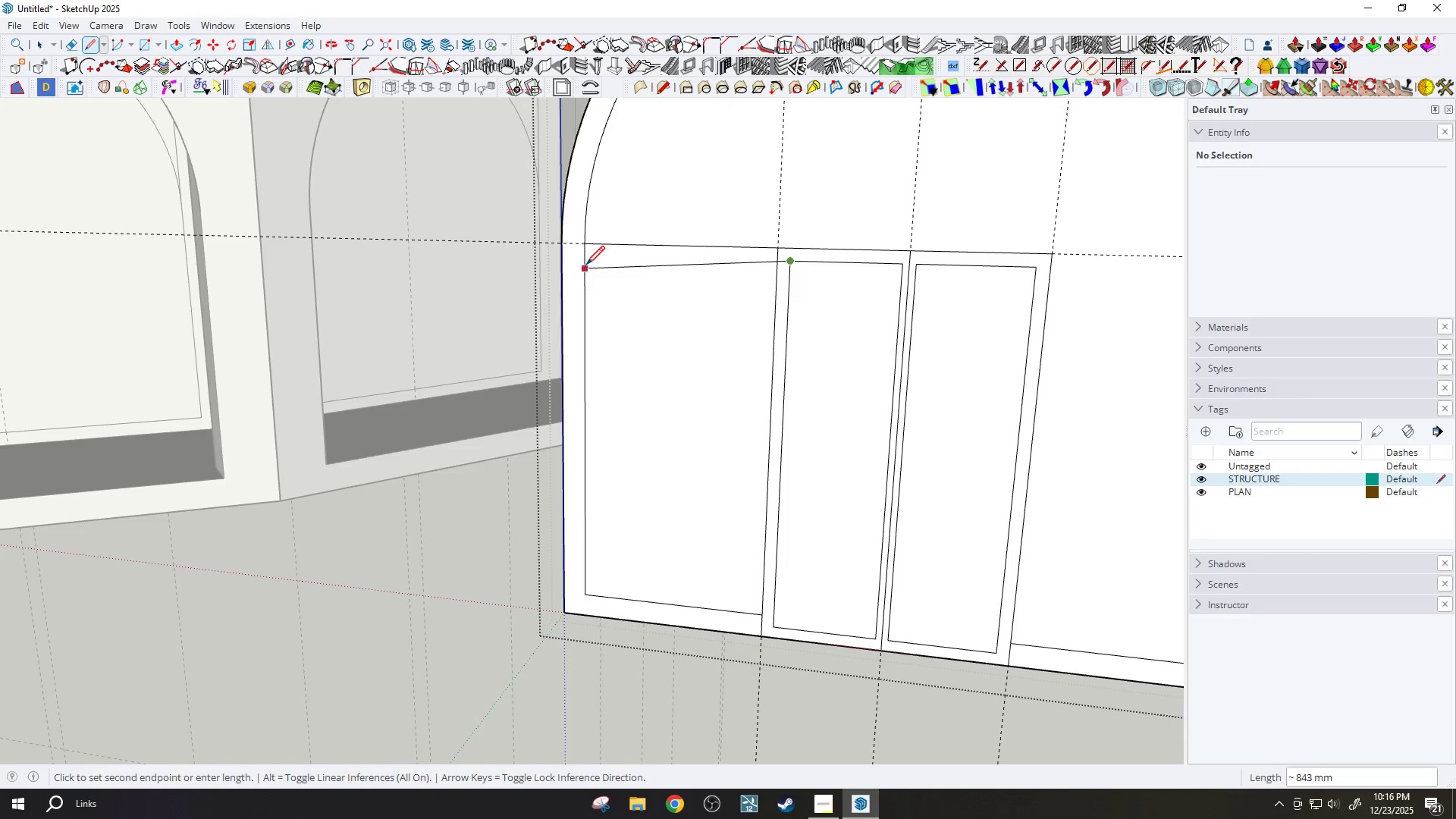 
left_click([583, 259])
 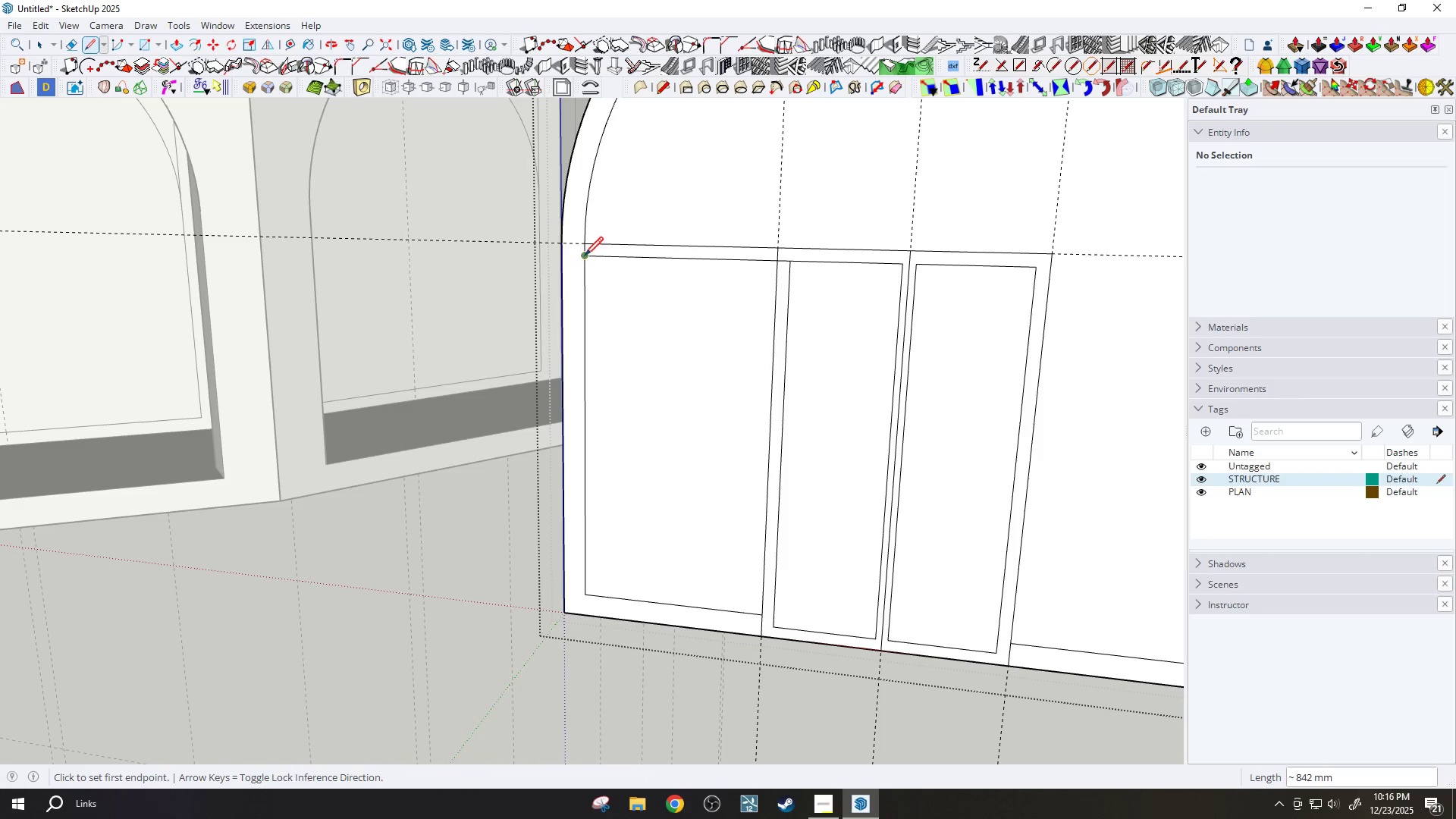 
scroll: coordinate [592, 257], scroll_direction: down, amount: 4.0
 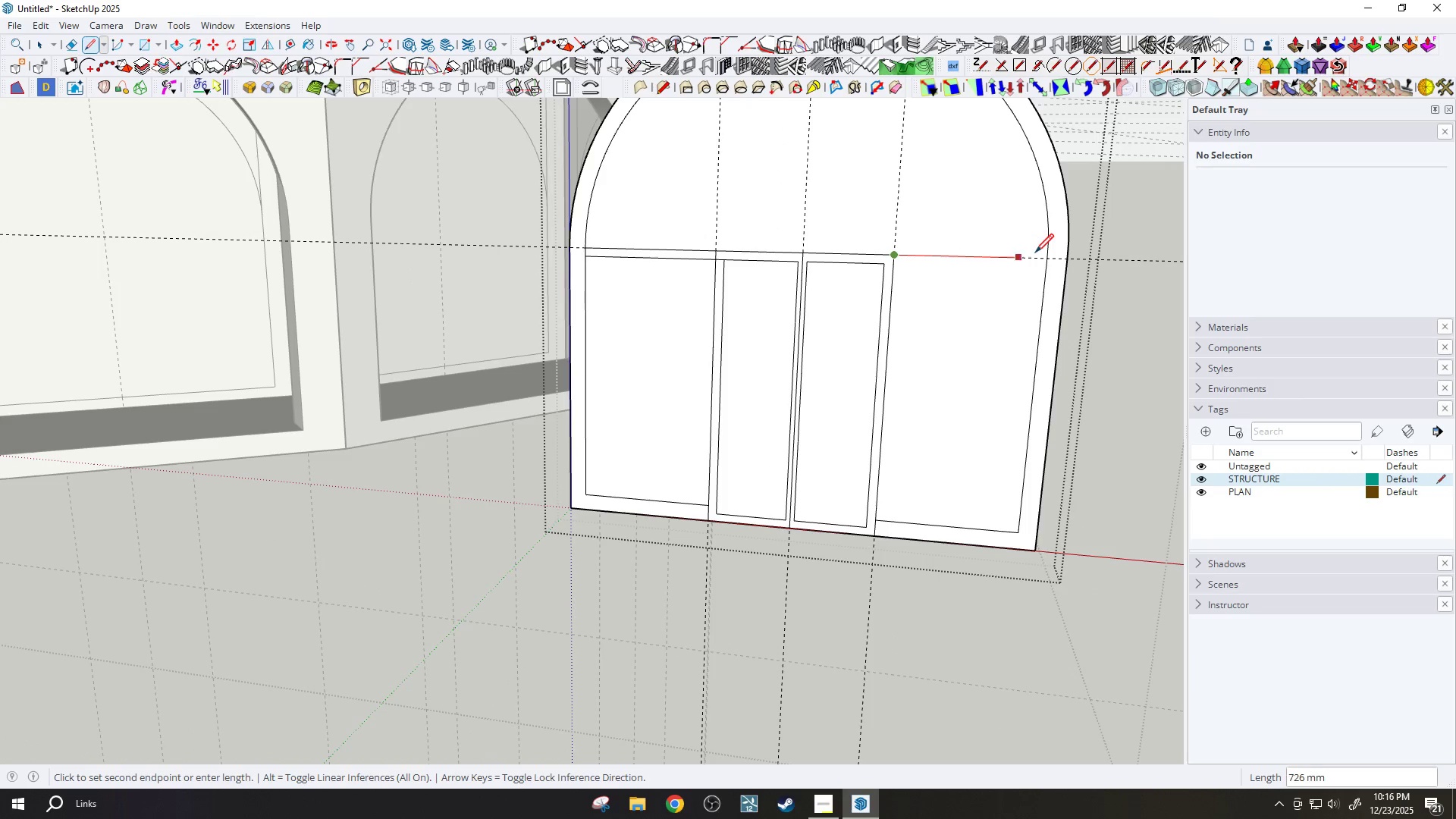 
left_click([1047, 259])
 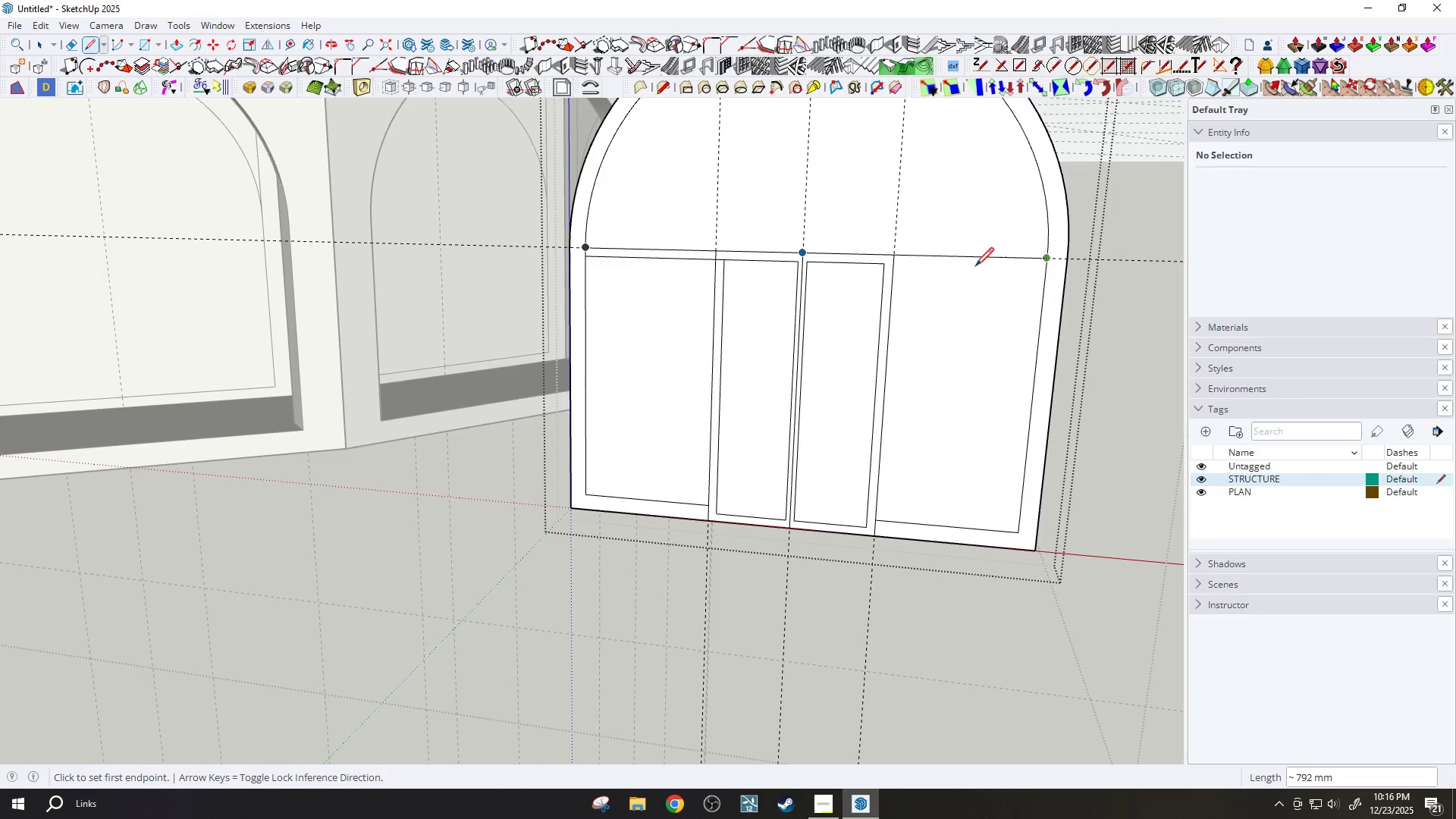 
key(Escape)
 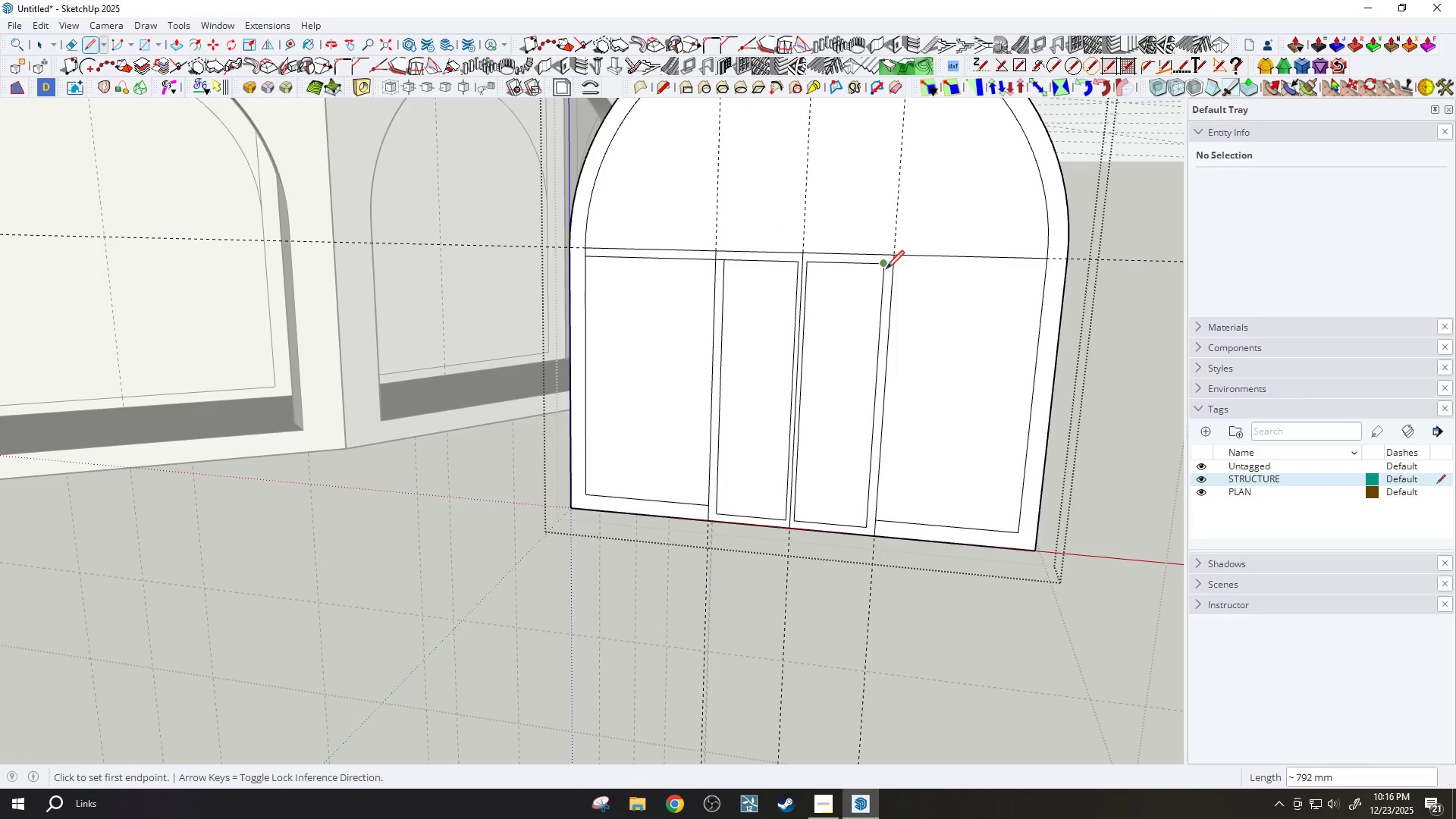 
left_click_drag(start_coordinate=[879, 268], to_coordinate=[890, 268])
 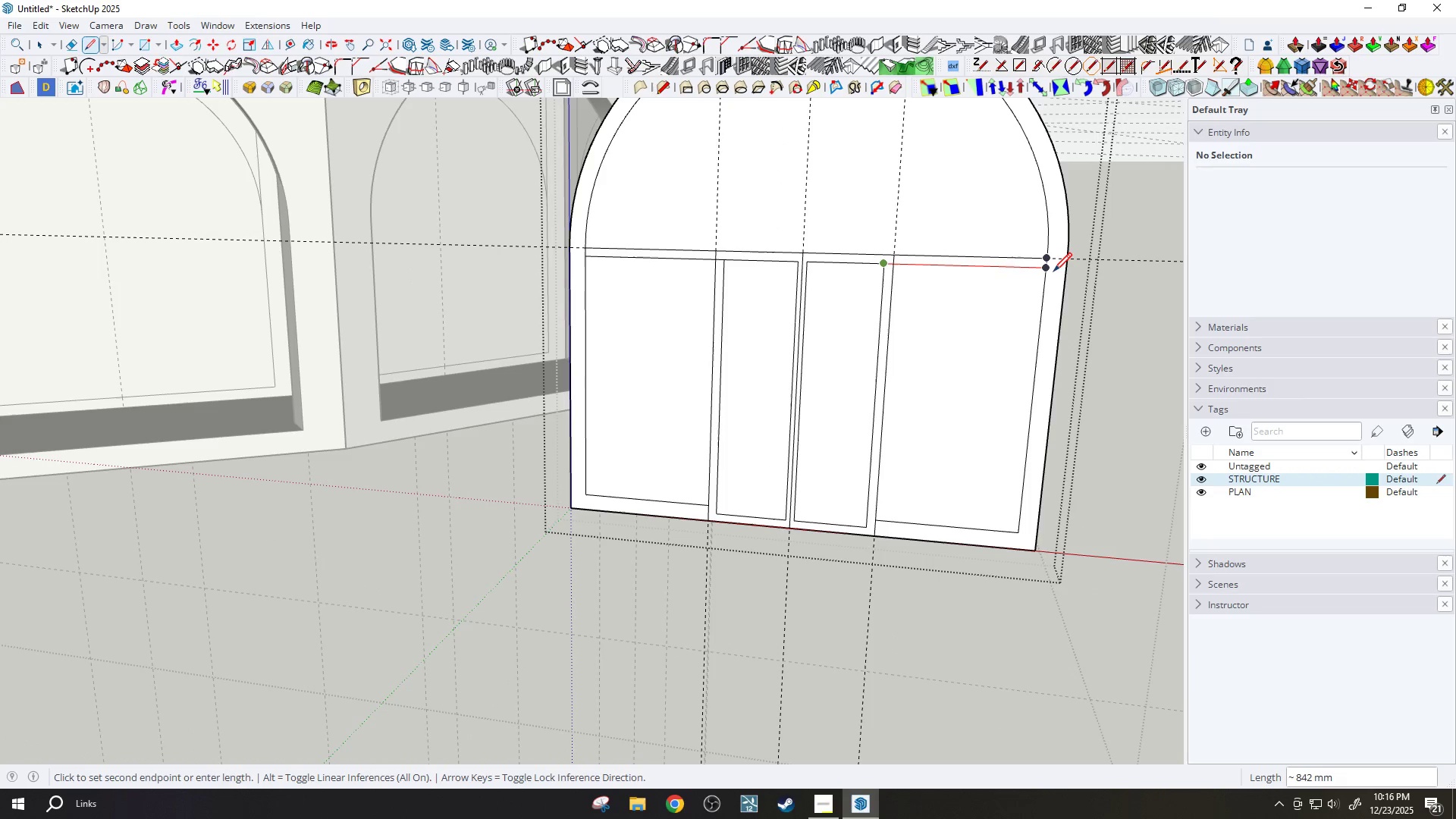 
left_click([1053, 271])
 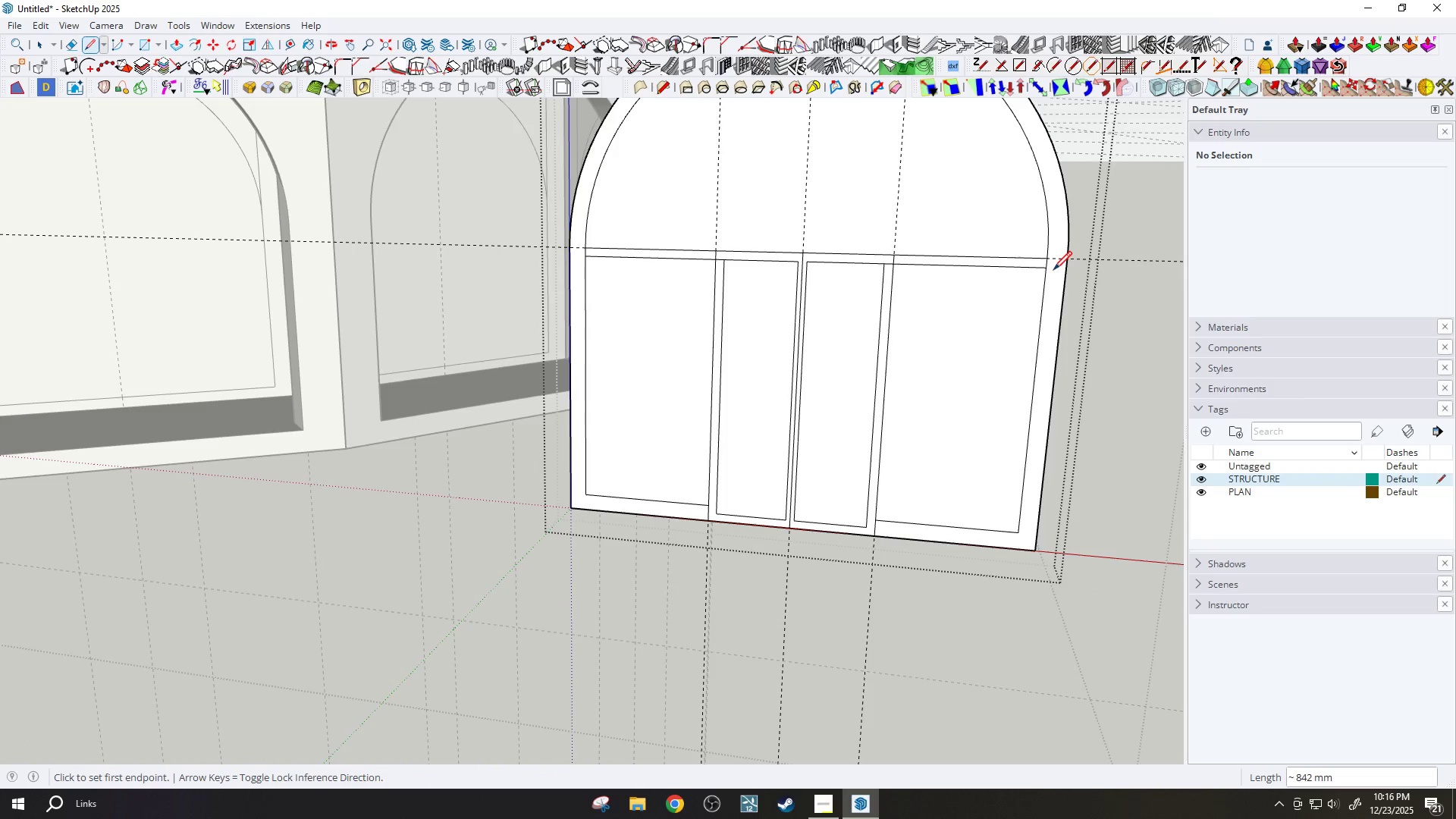 
key(3)
 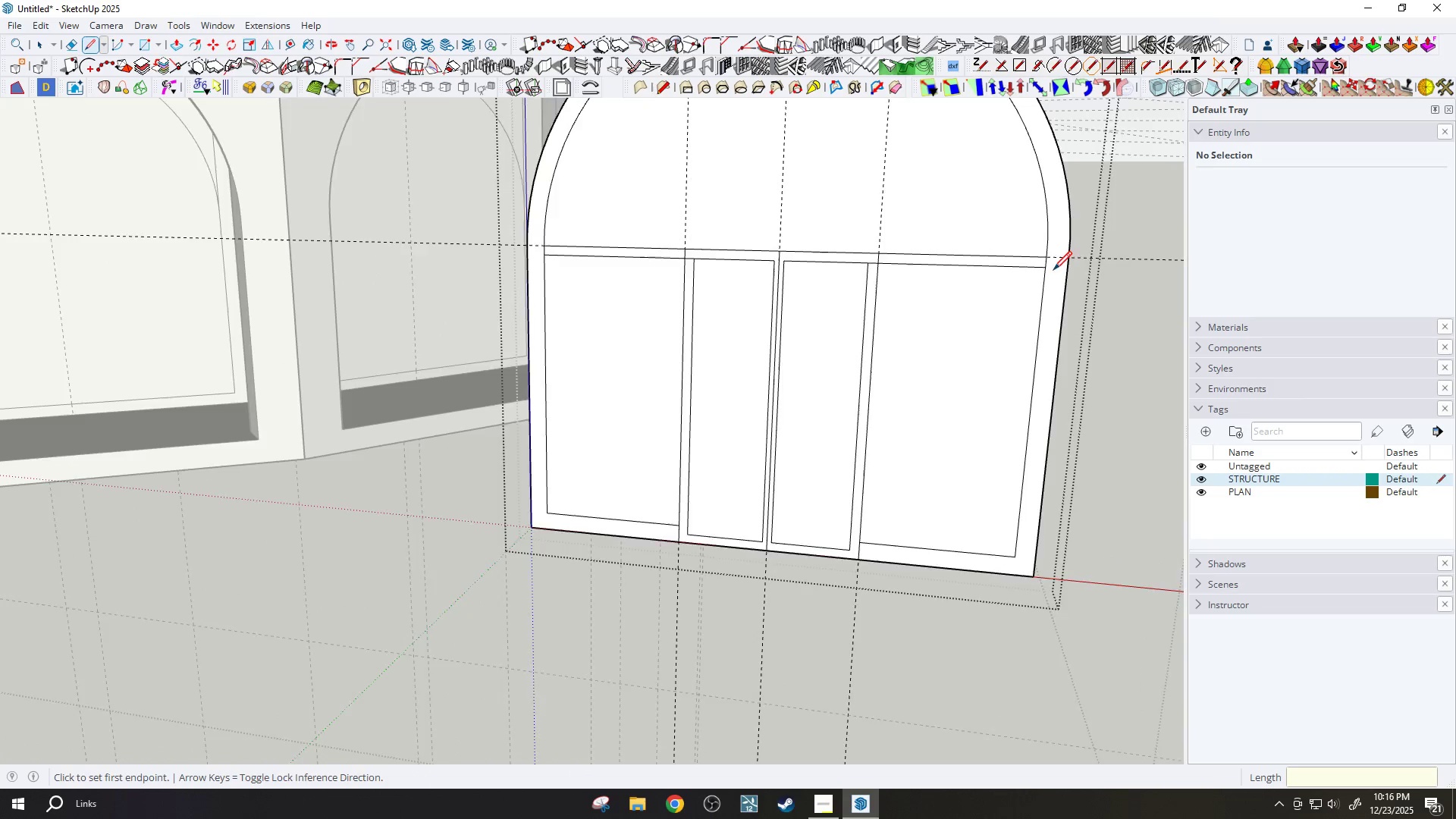 
scroll: coordinate [1053, 271], scroll_direction: up, amount: 3.0
 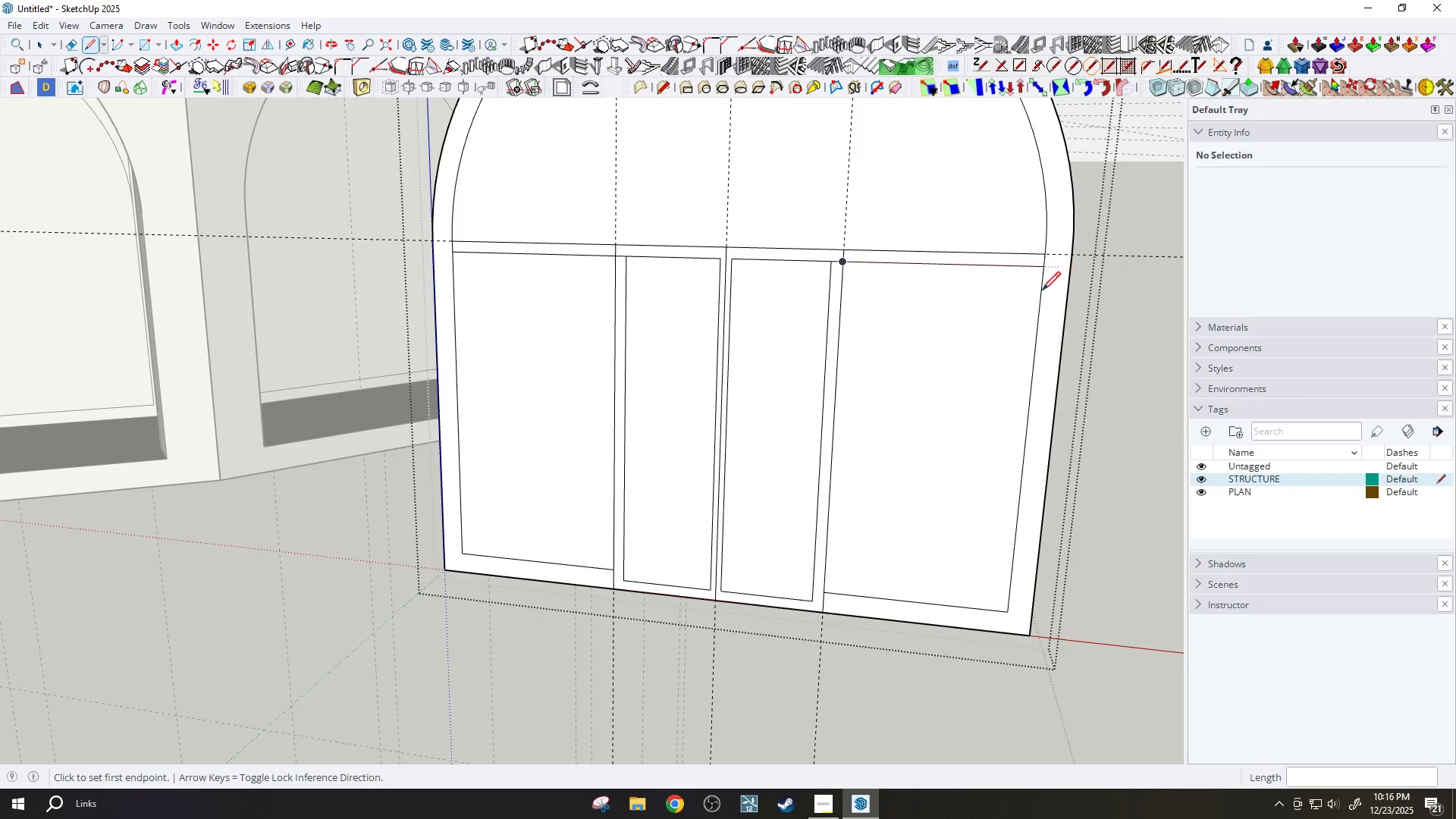 
key(Space)
 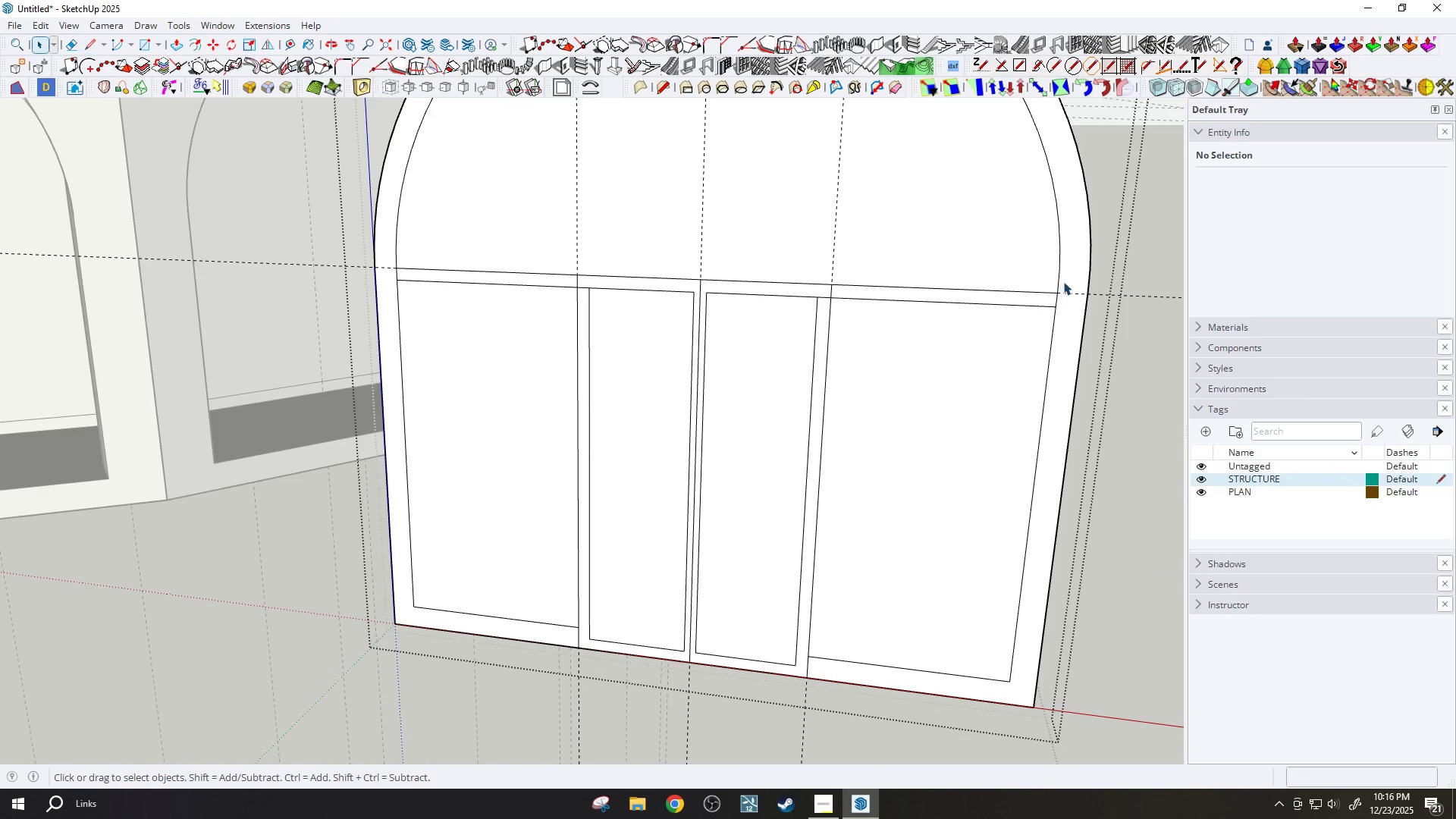 
scroll: coordinate [1041, 262], scroll_direction: up, amount: 1.0
 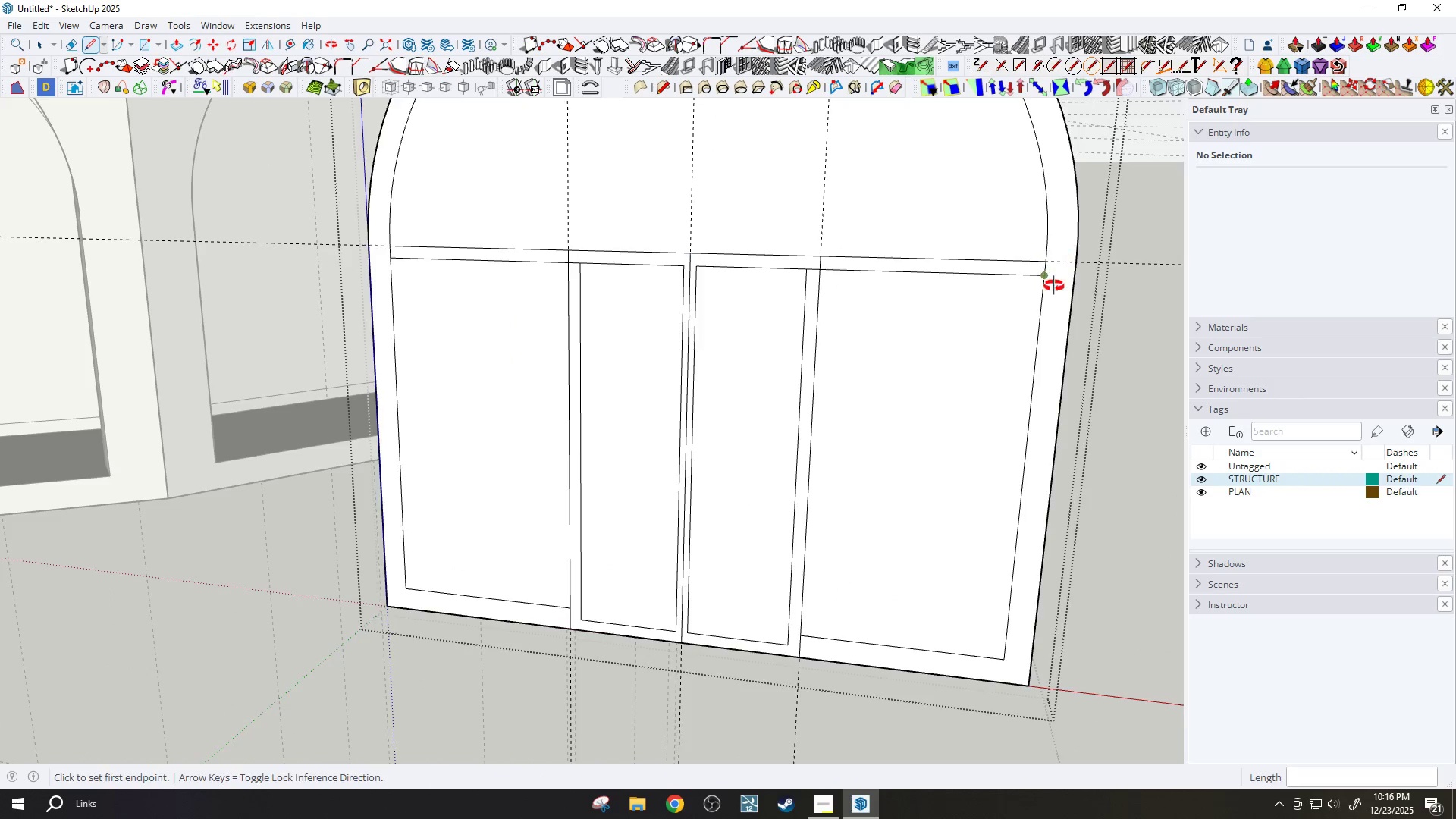 
key(E)
 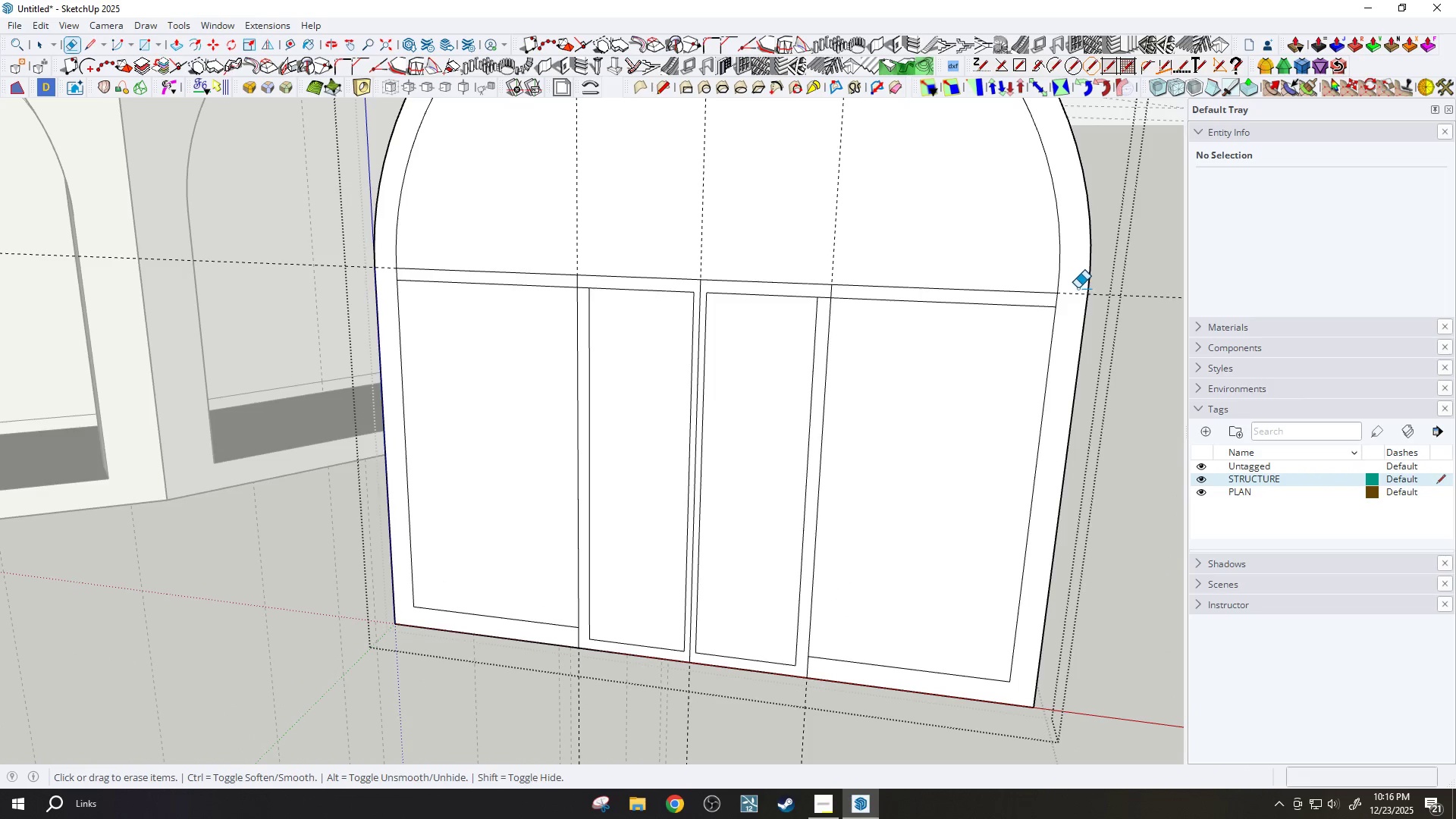 
left_click_drag(start_coordinate=[1078, 288], to_coordinate=[1078, 303])
 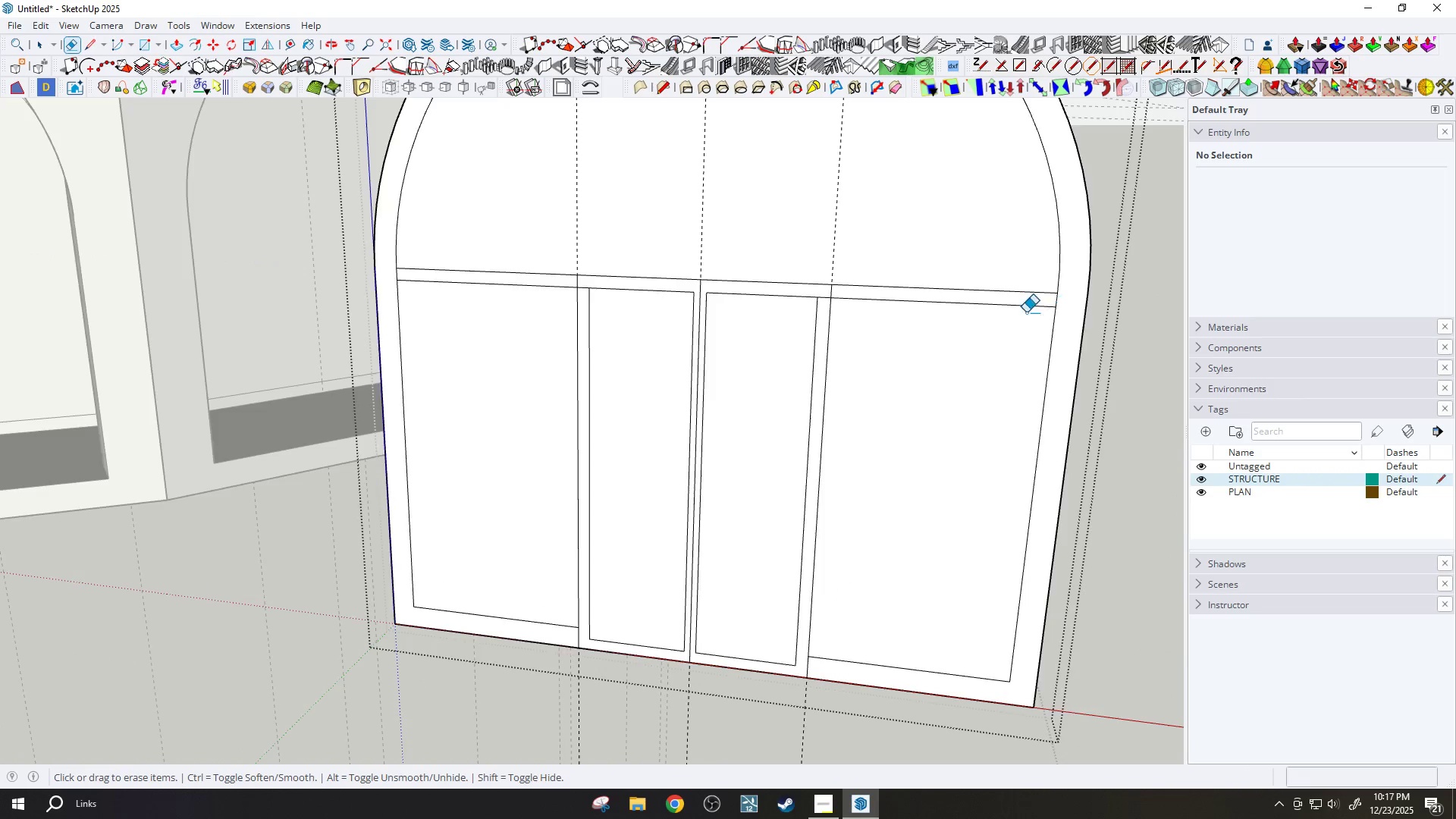 
scroll: coordinate [692, 385], scroll_direction: down, amount: 7.0
 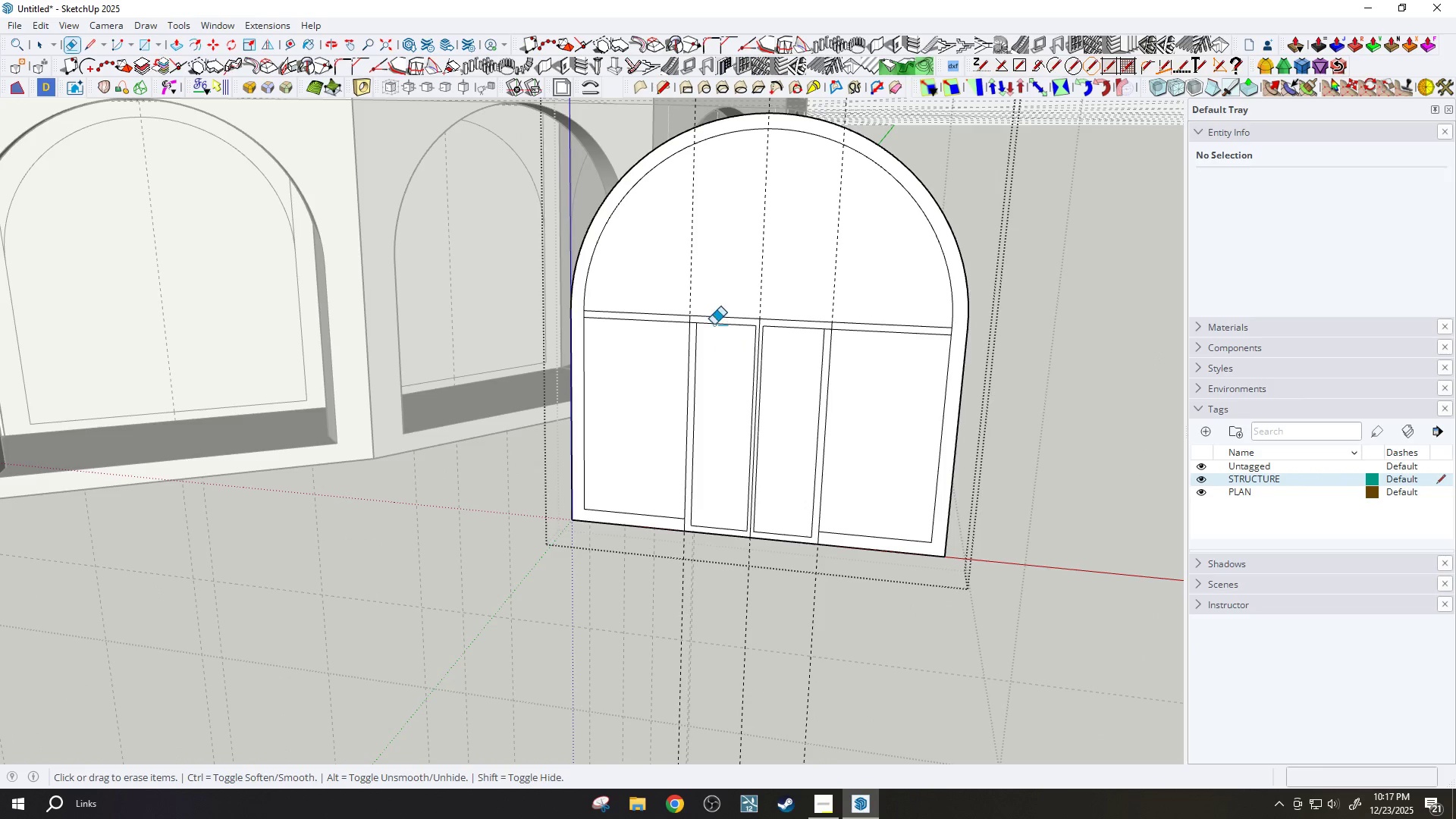 
key(L)
 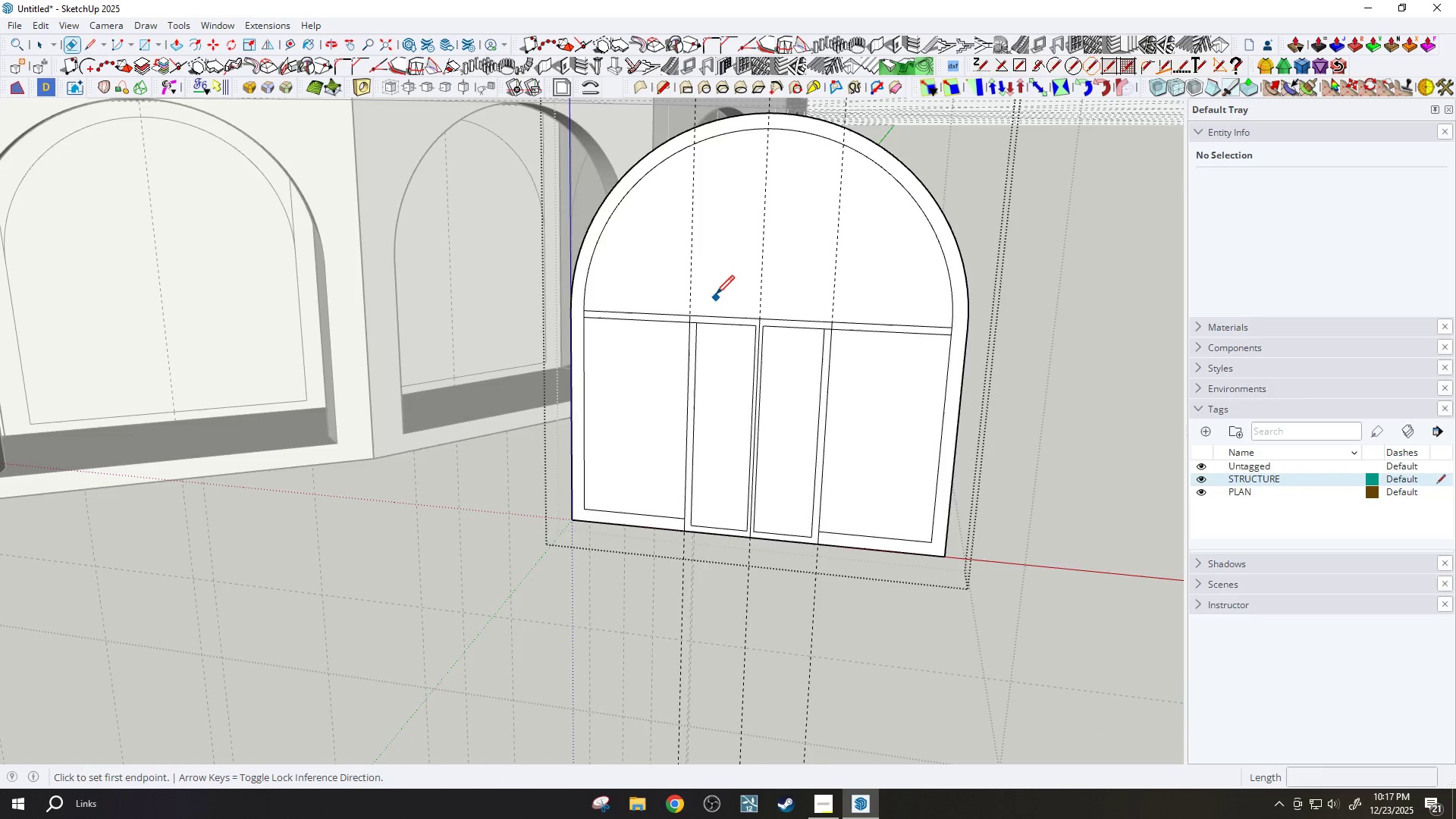 
scroll: coordinate [716, 293], scroll_direction: up, amount: 3.0
 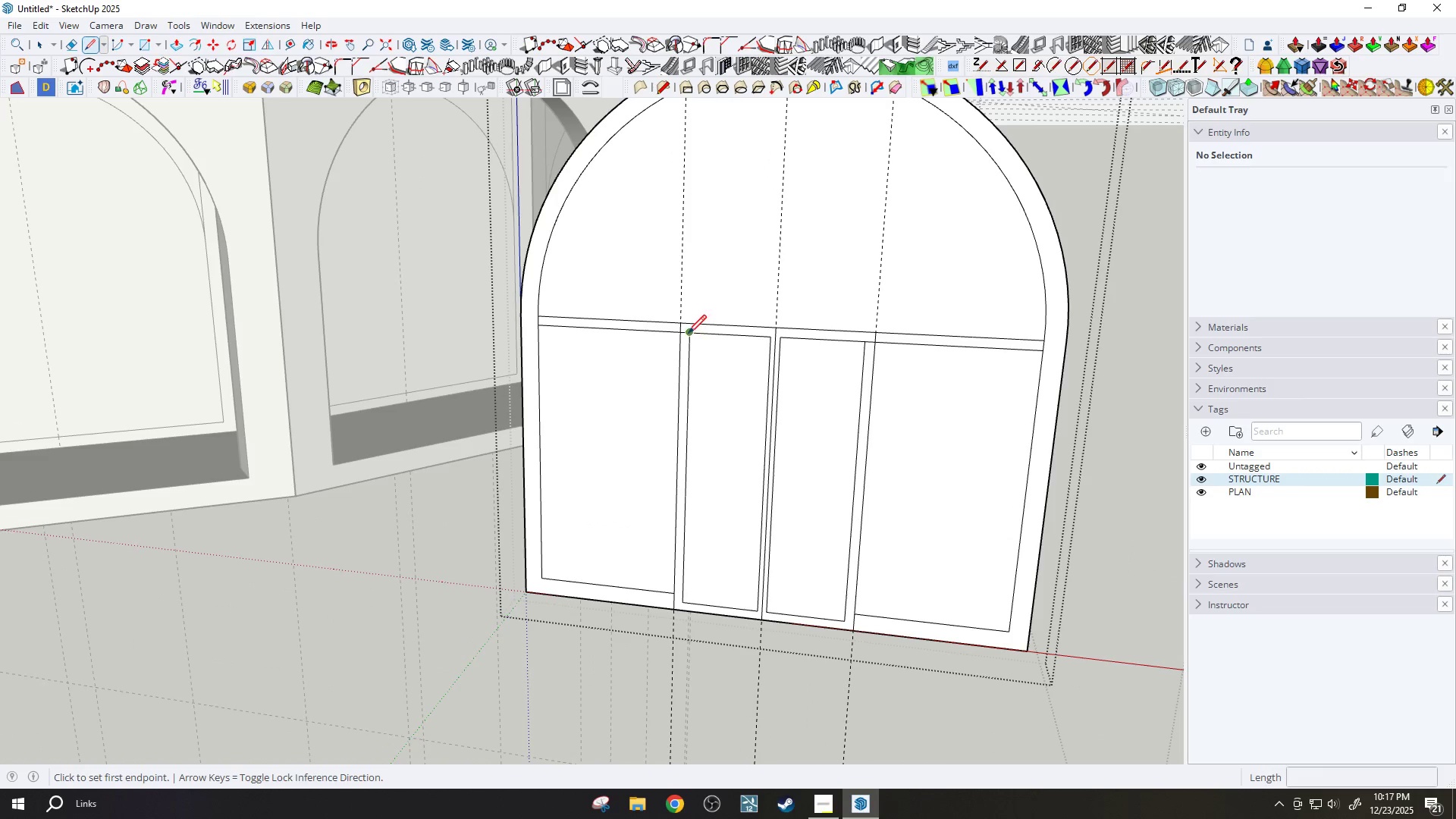 
scroll: coordinate [708, 177], scroll_direction: down, amount: 1.0
 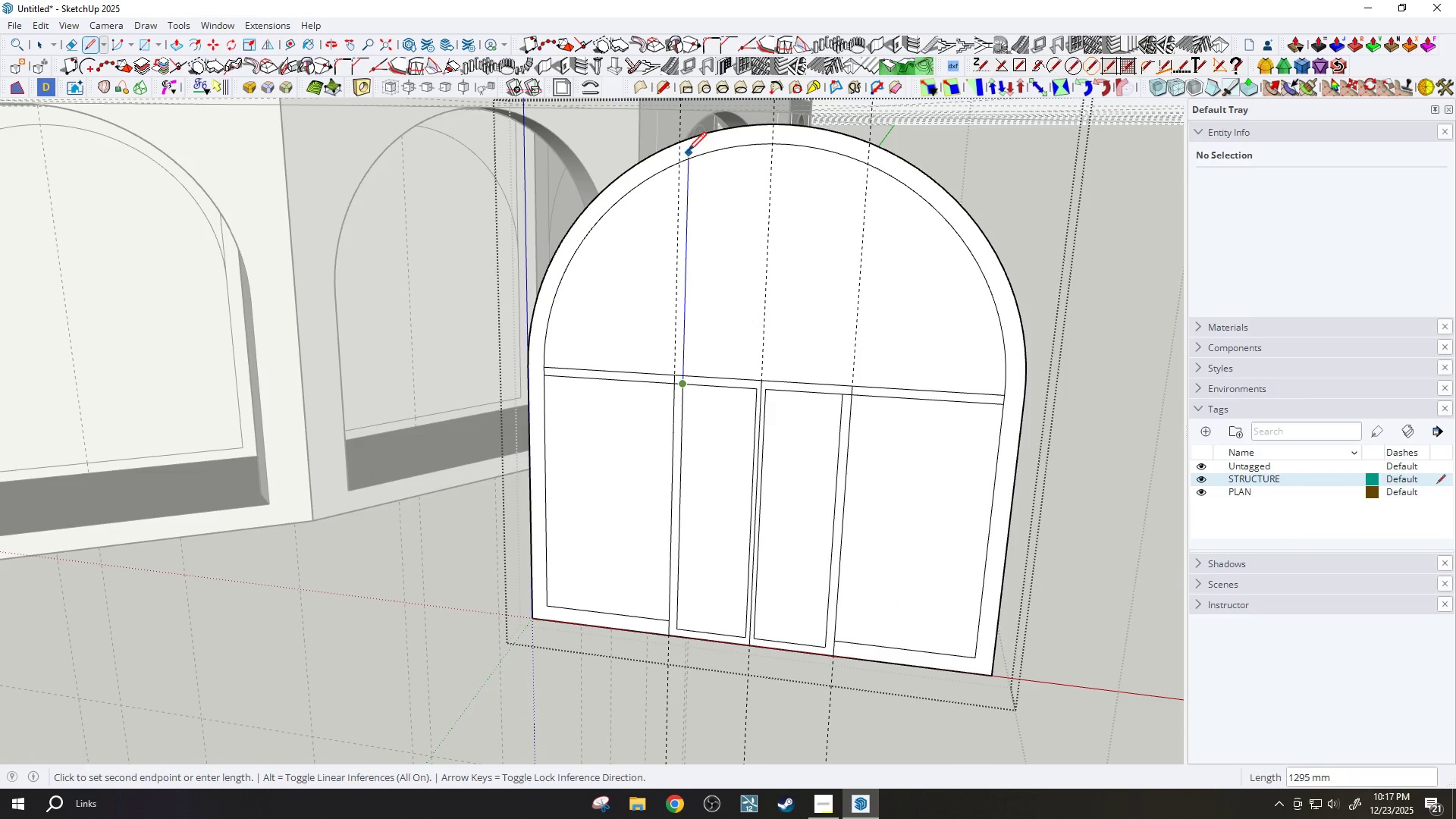 
scroll: coordinate [682, 155], scroll_direction: up, amount: 2.0
 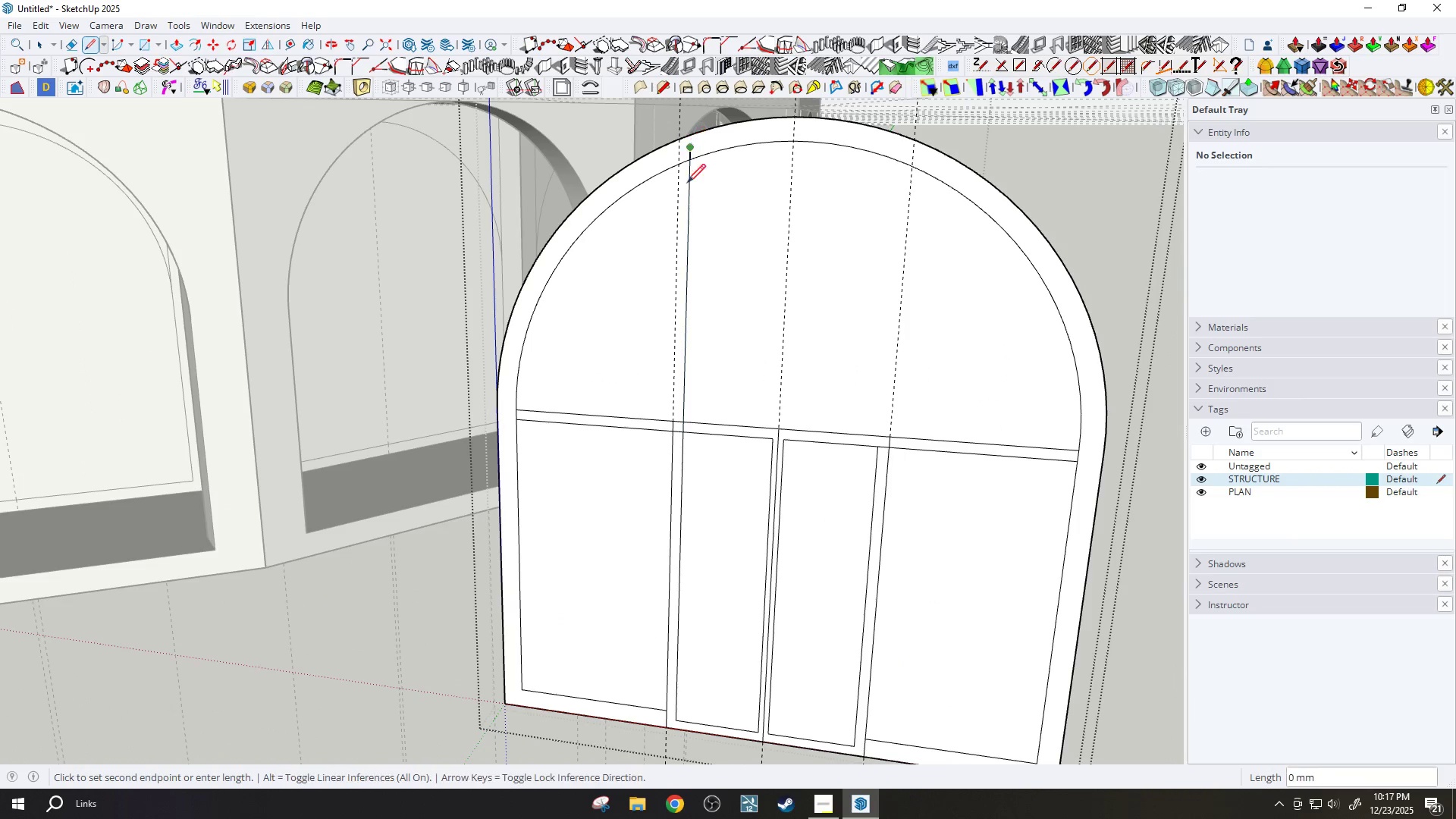 
key(Escape)
 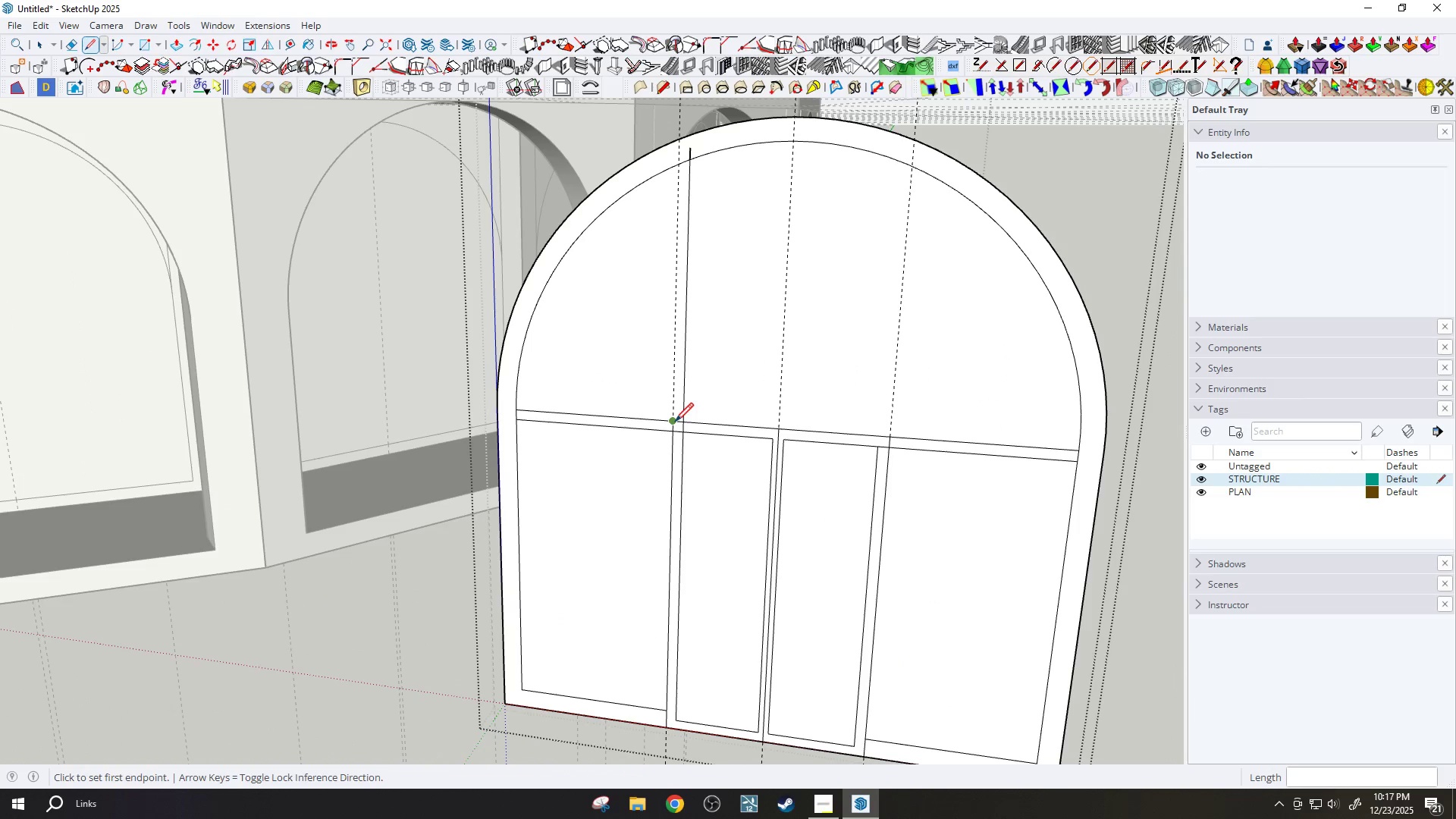 
left_click_drag(start_coordinate=[675, 423], to_coordinate=[676, 418])
 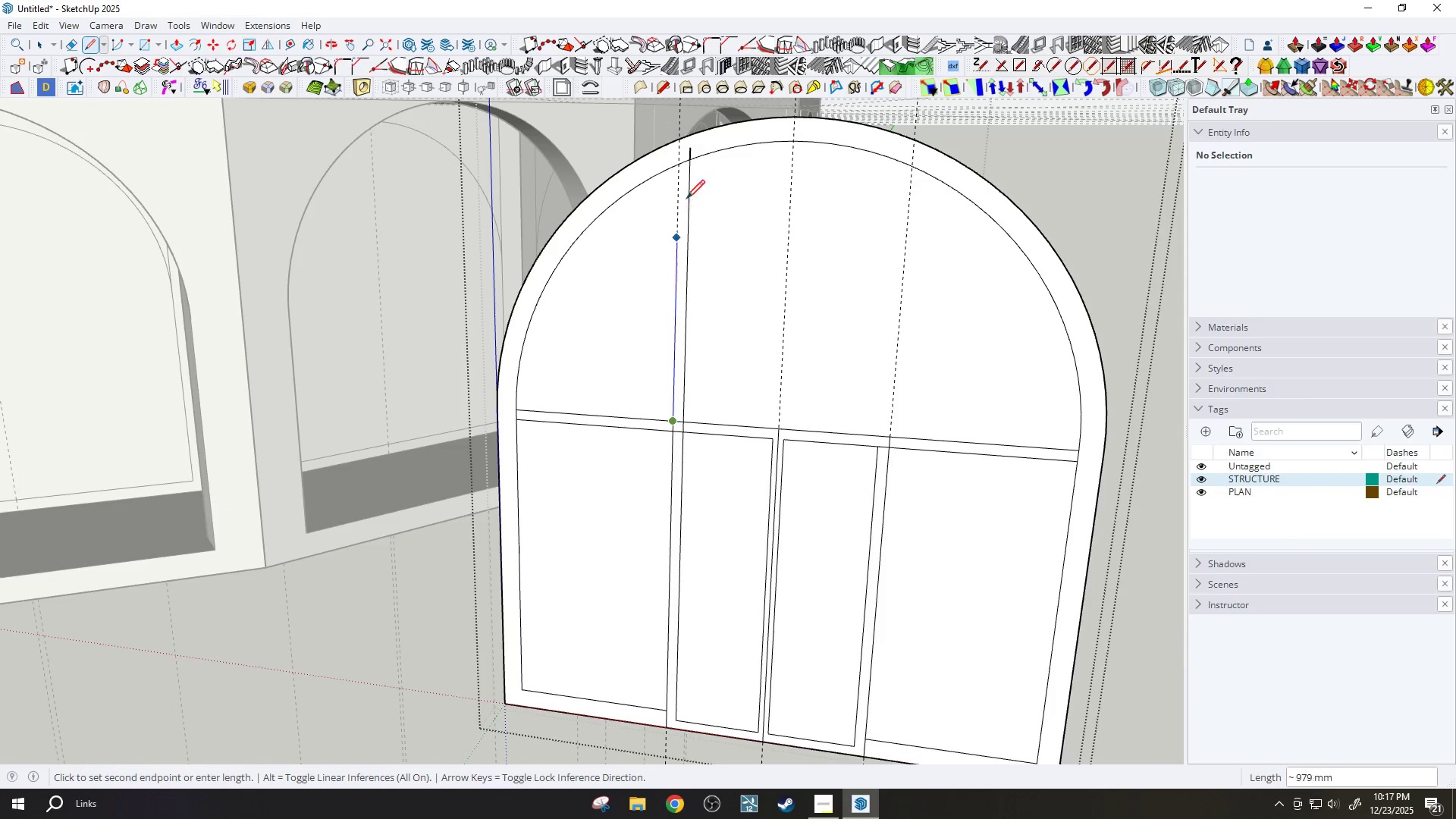 
scroll: coordinate [689, 177], scroll_direction: up, amount: 3.0
 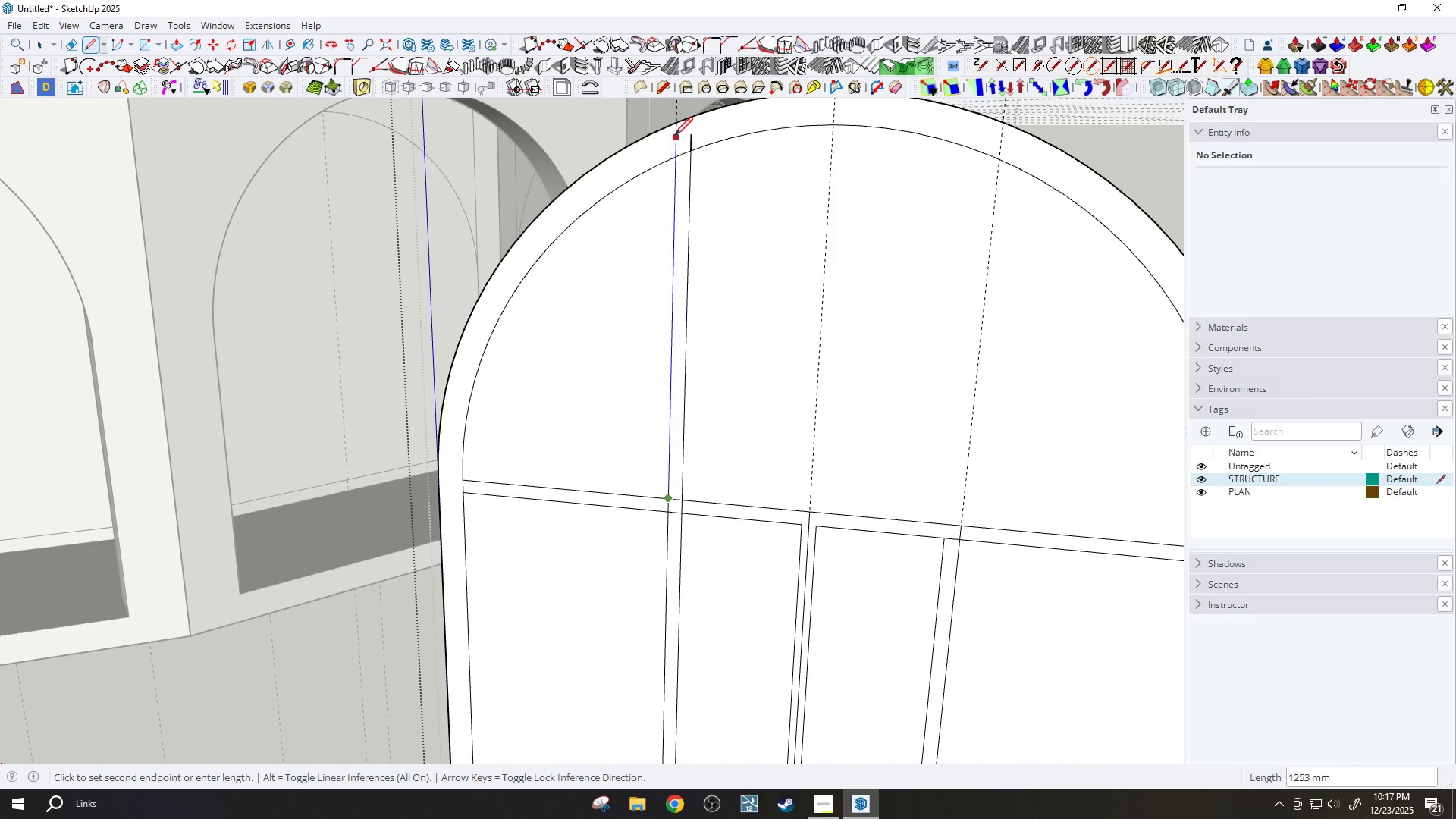 
left_click([674, 136])
 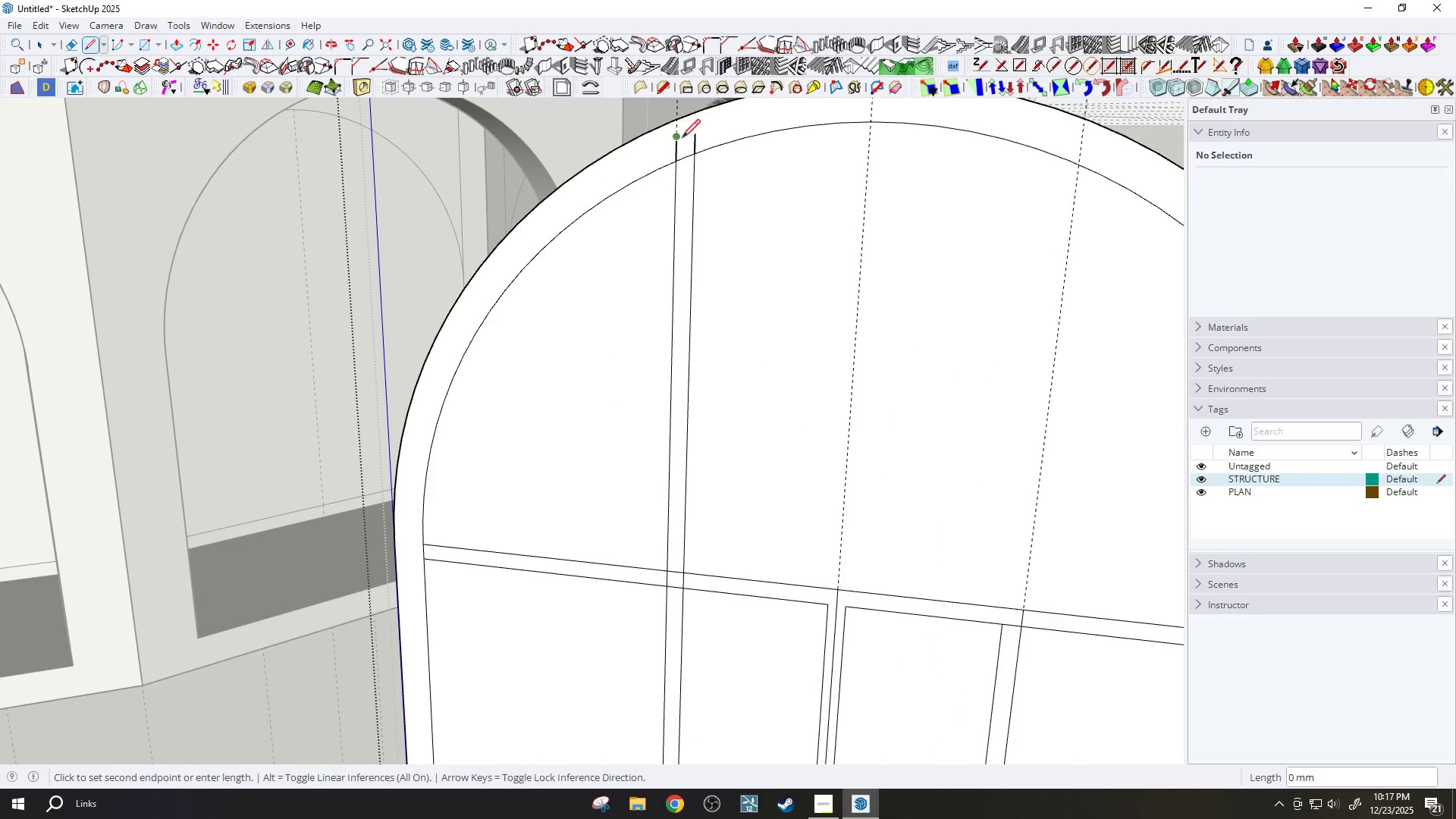 
key(E)
 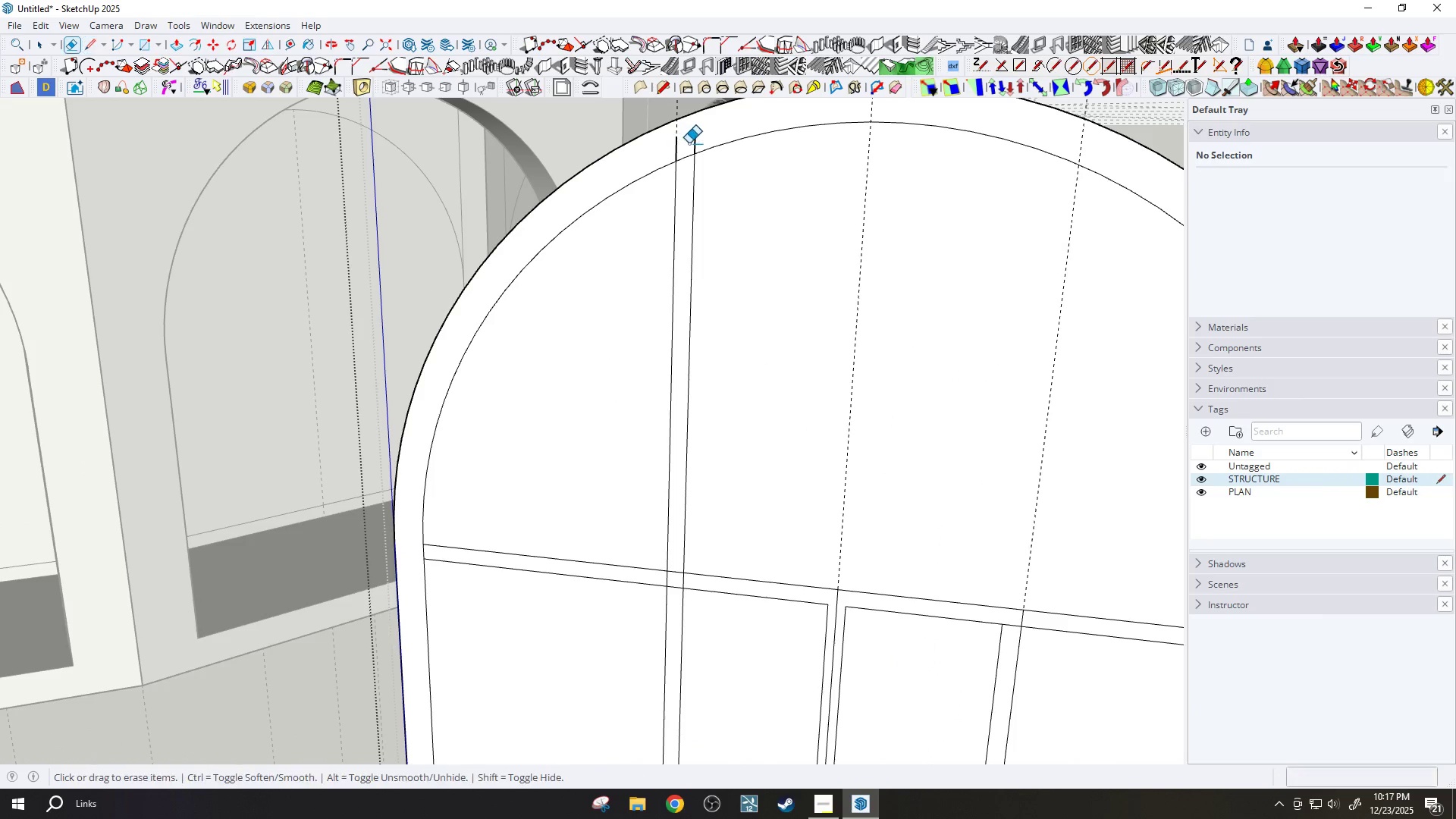 
left_click_drag(start_coordinate=[689, 143], to_coordinate=[698, 143])
 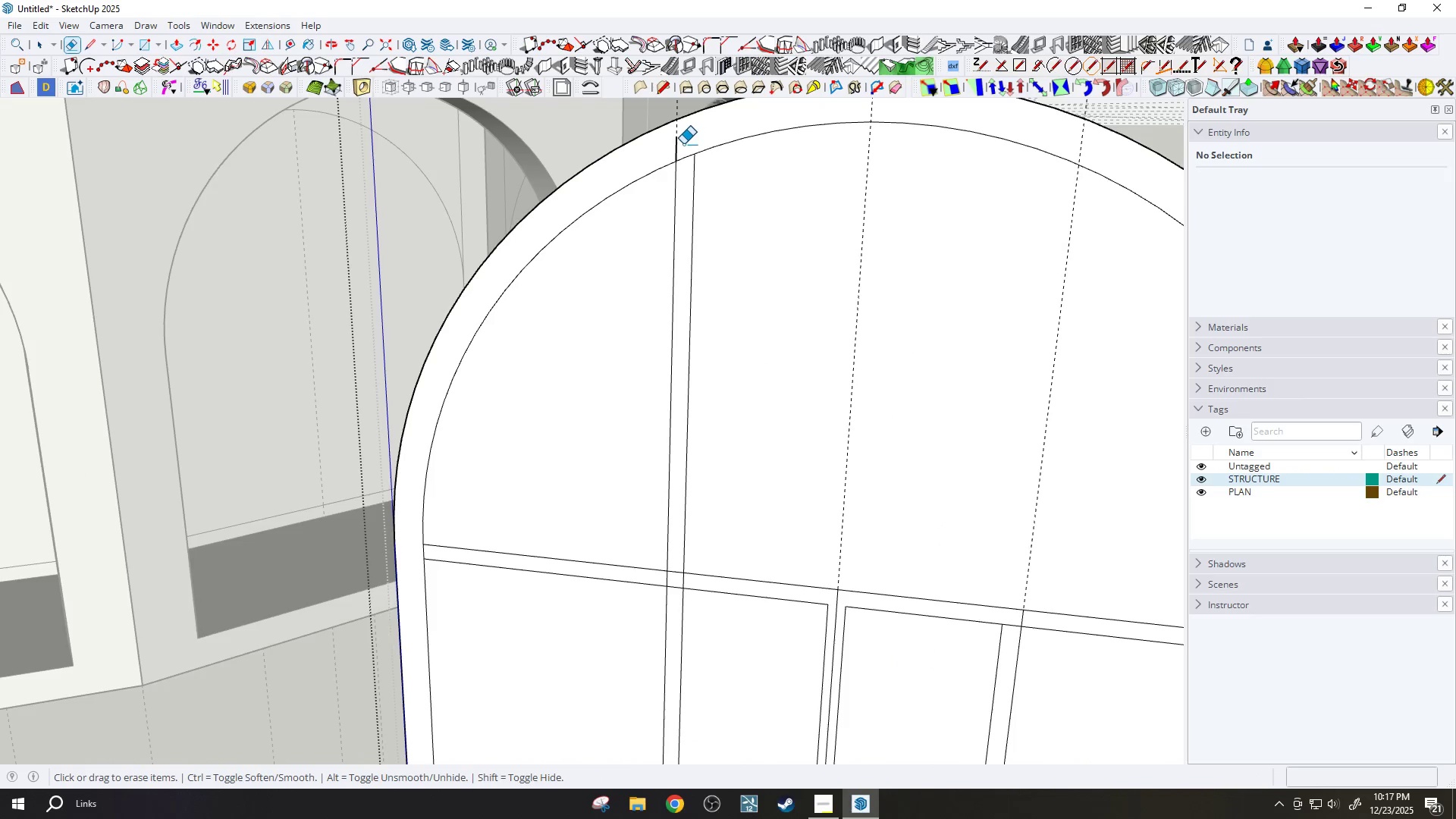 
scroll: coordinate [674, 137], scroll_direction: up, amount: 2.0
 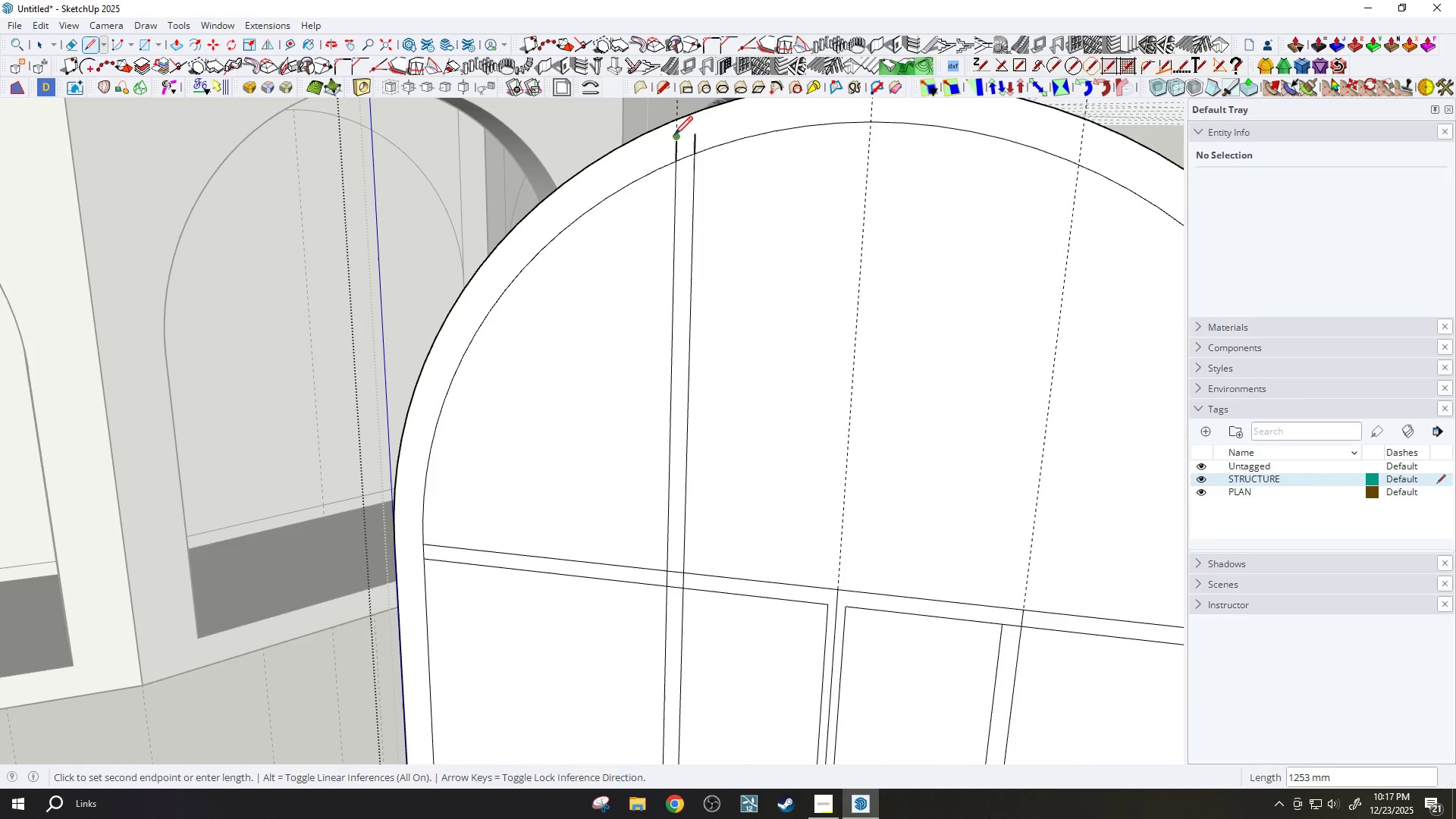 
left_click_drag(start_coordinate=[681, 144], to_coordinate=[676, 144])
 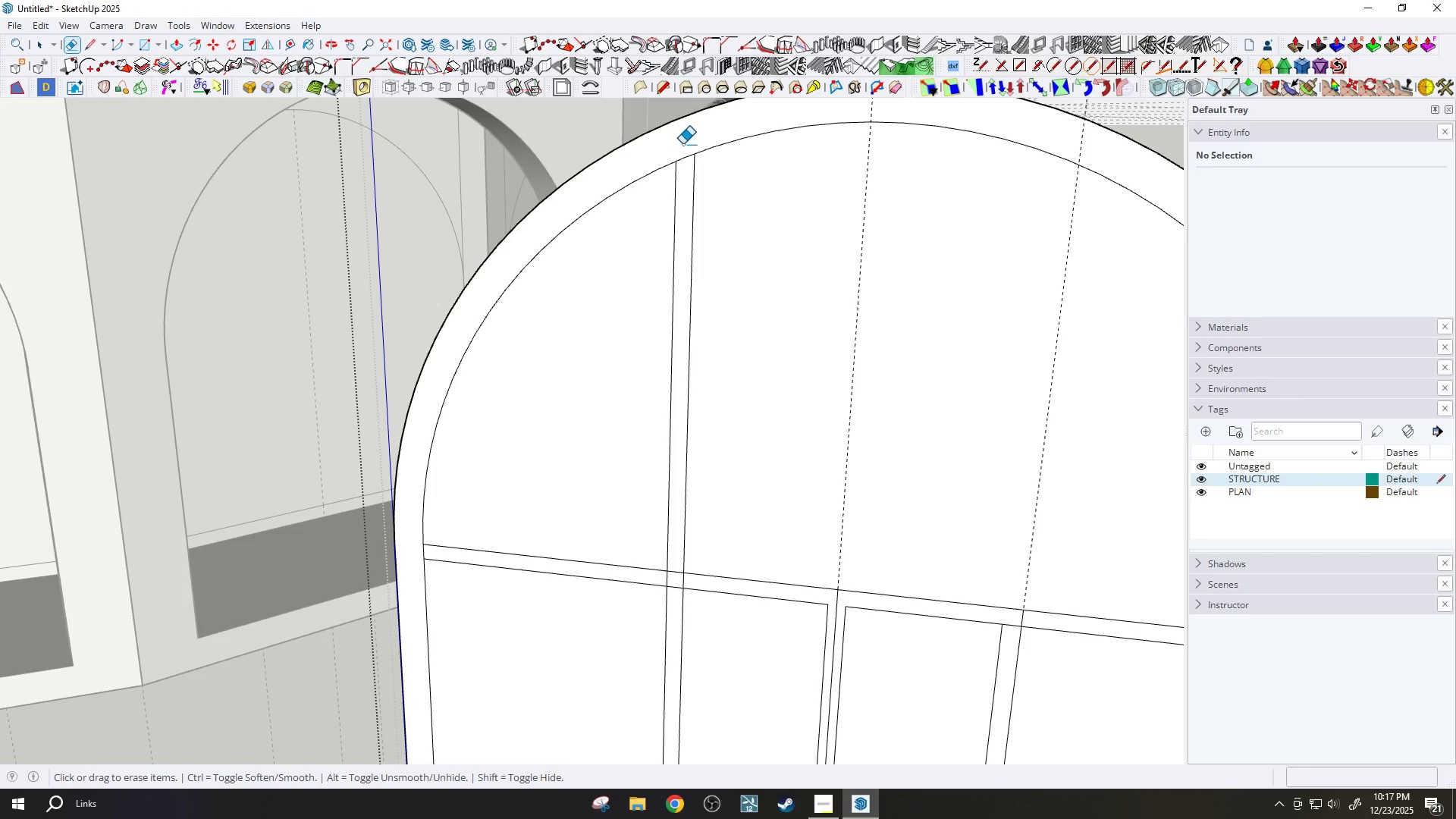 
scroll: coordinate [717, 184], scroll_direction: down, amount: 8.0
 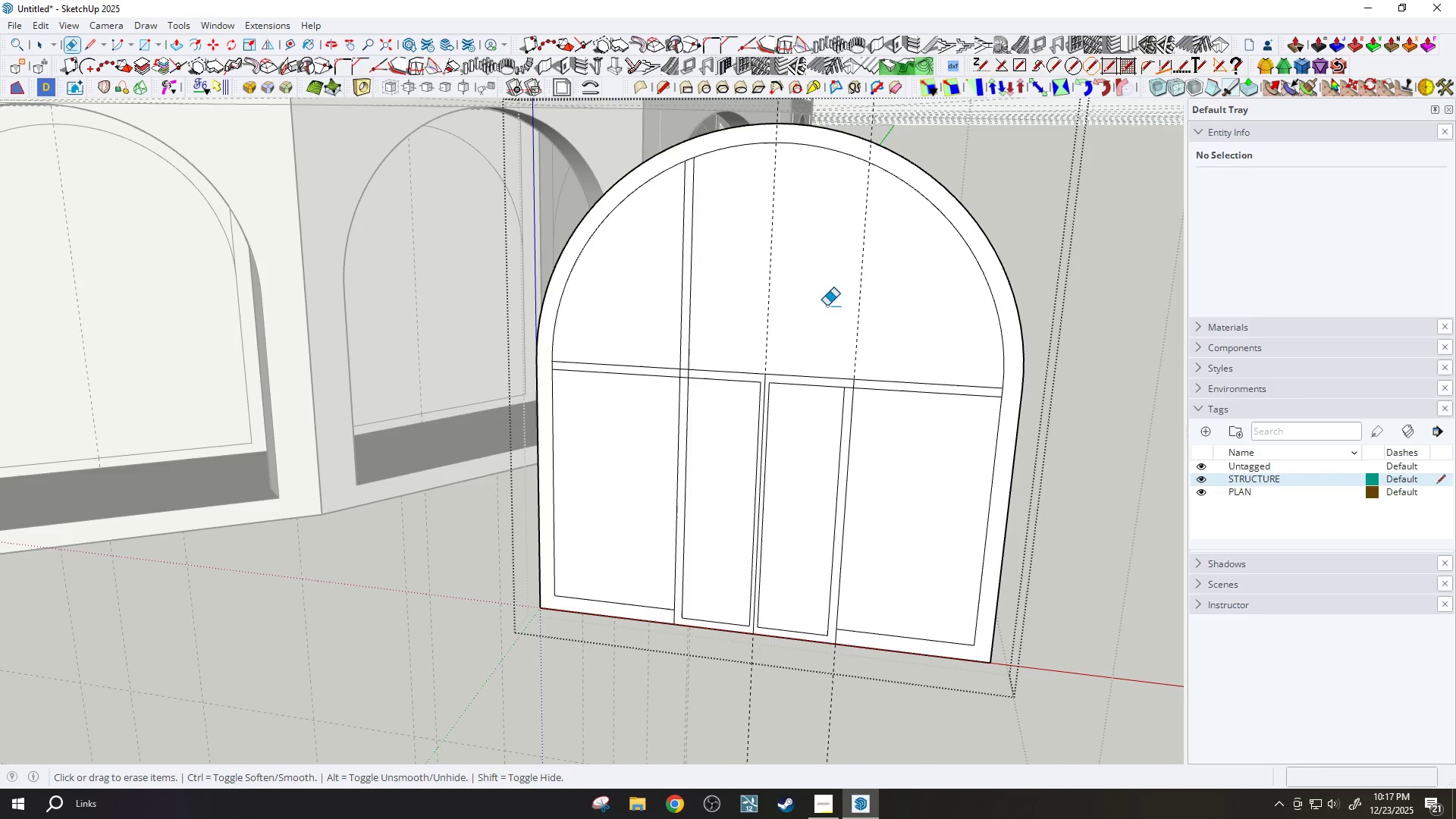 
key(L)
 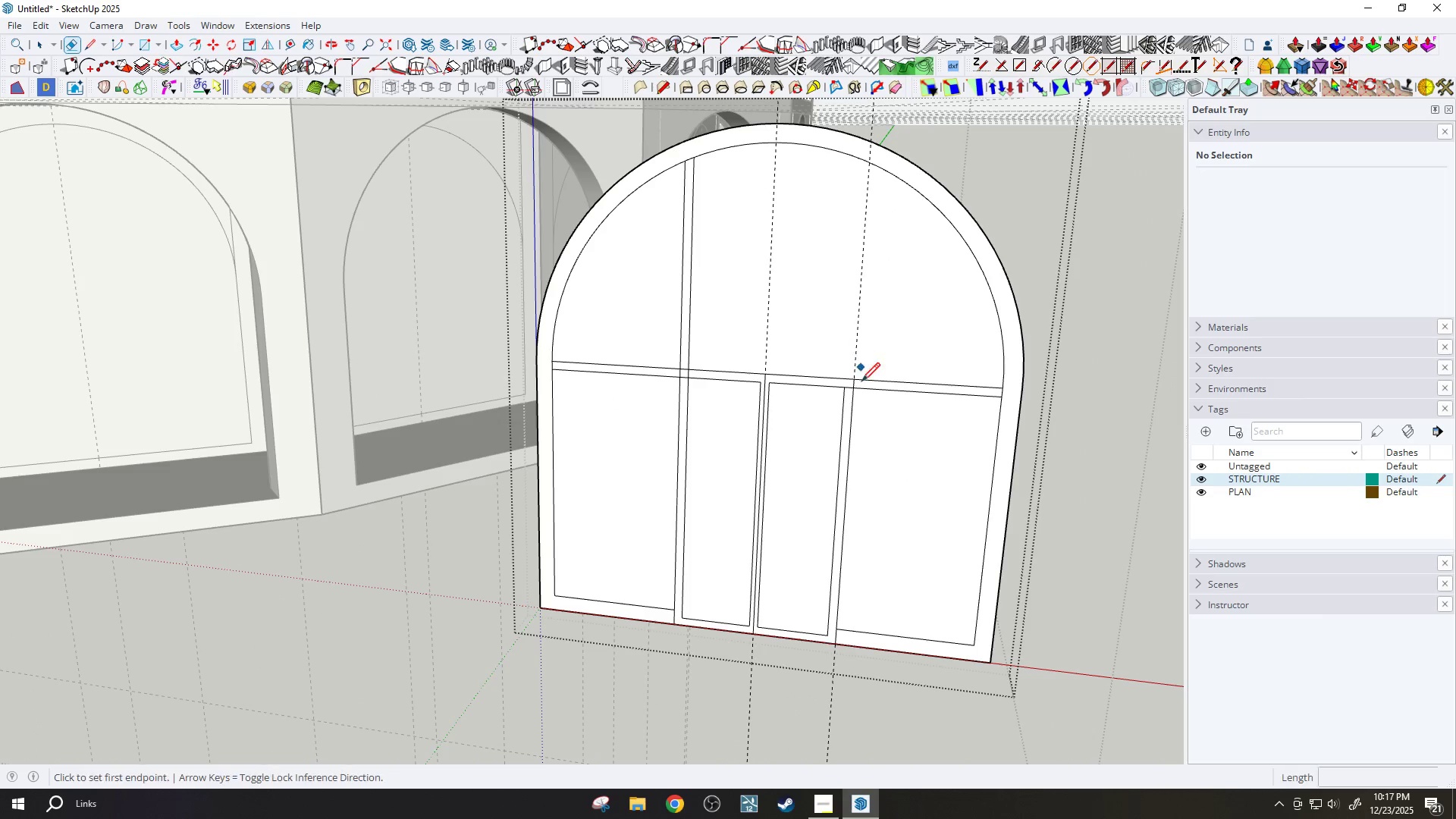 
scroll: coordinate [861, 387], scroll_direction: up, amount: 4.0
 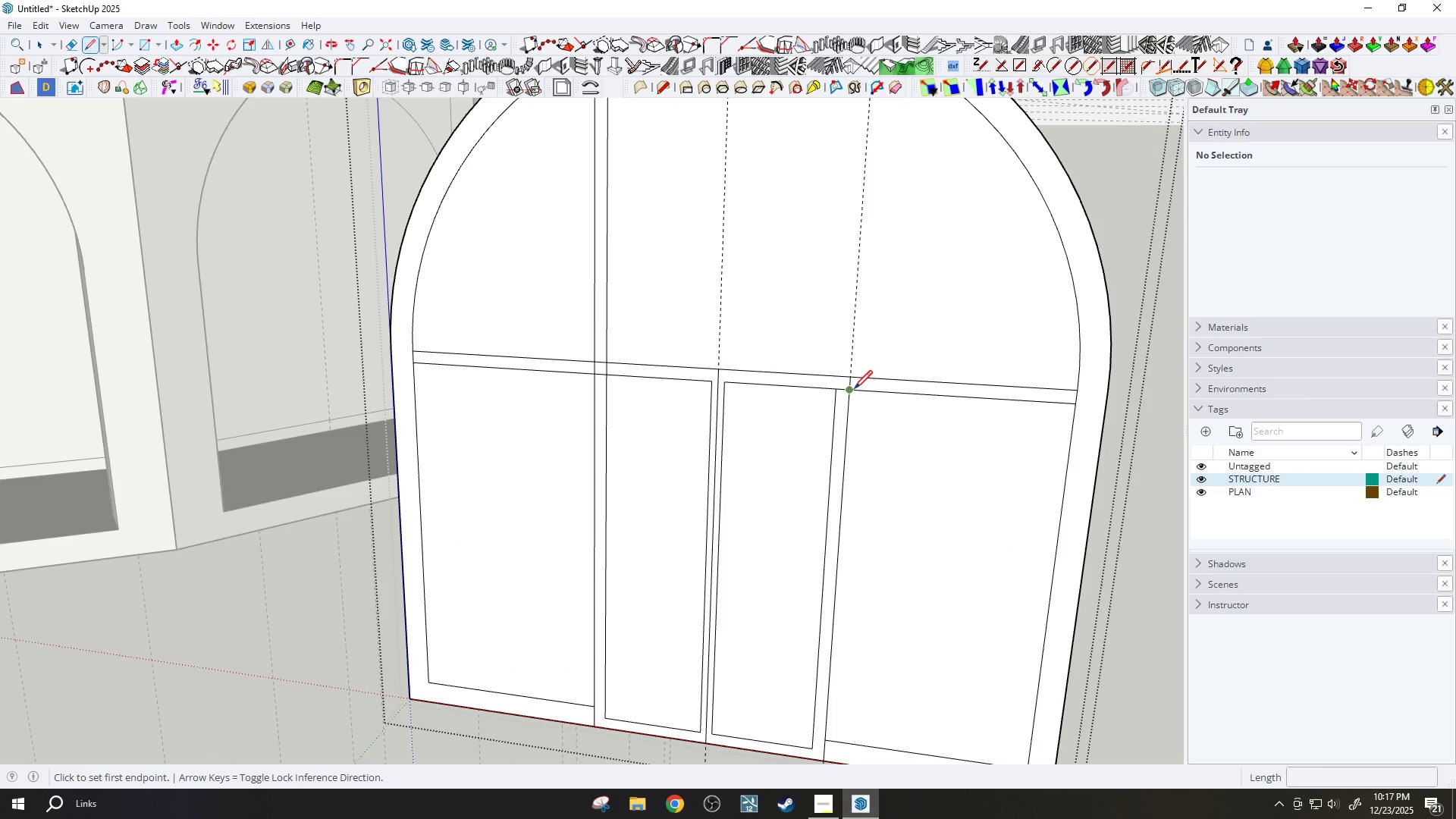 
left_click([849, 391])
 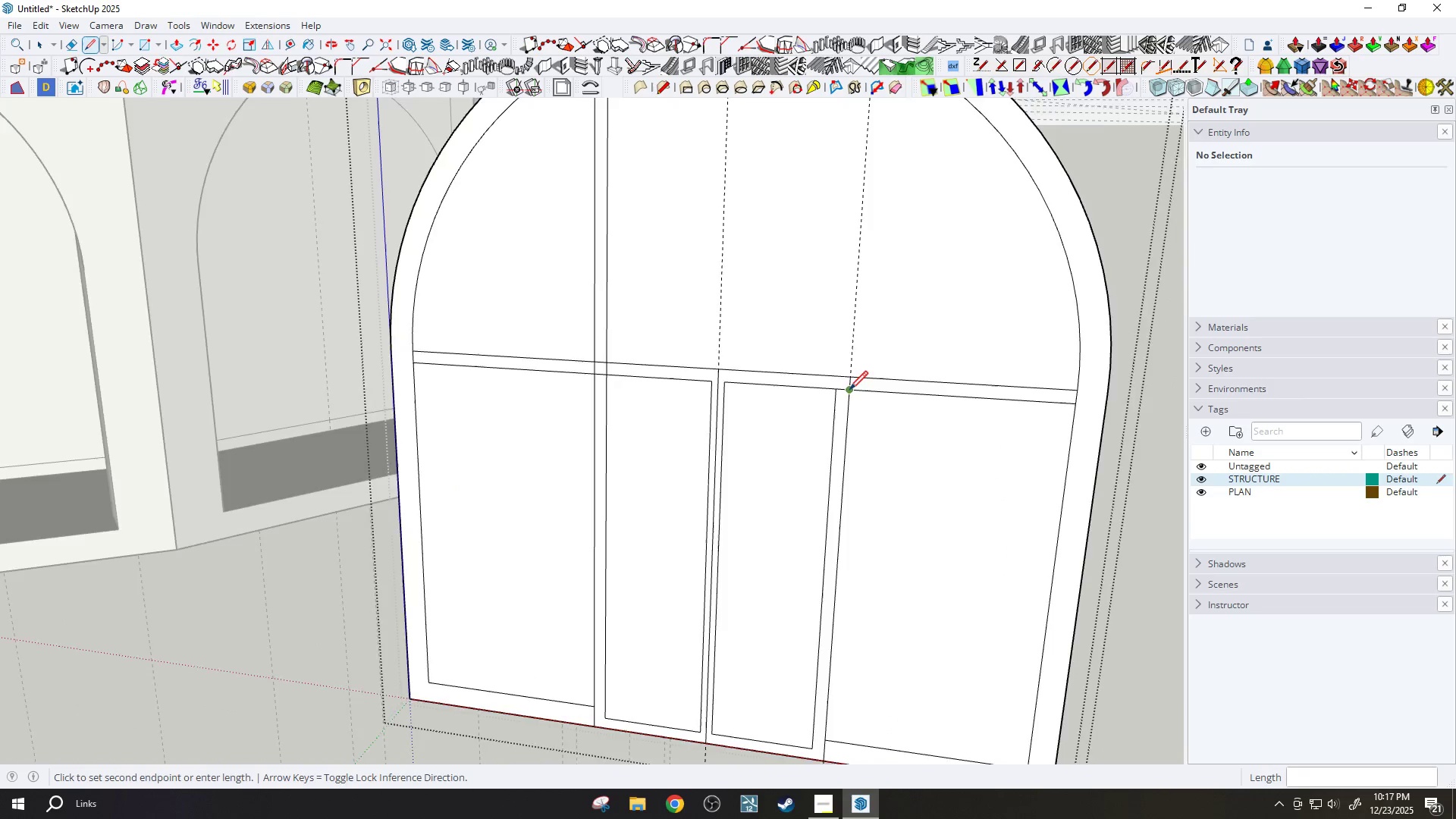 
scroll: coordinate [862, 184], scroll_direction: down, amount: 1.0
 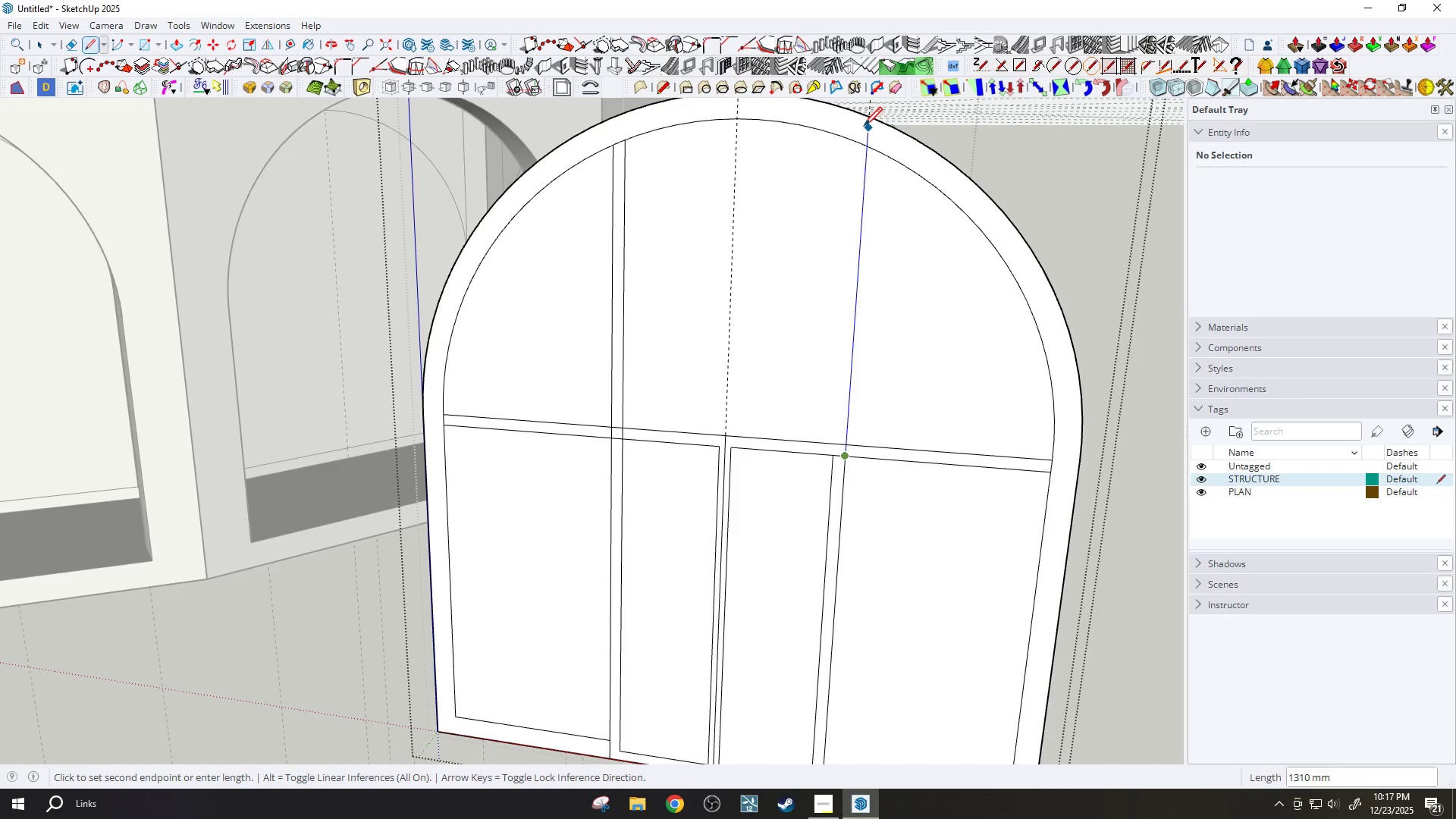 
key(Escape)
 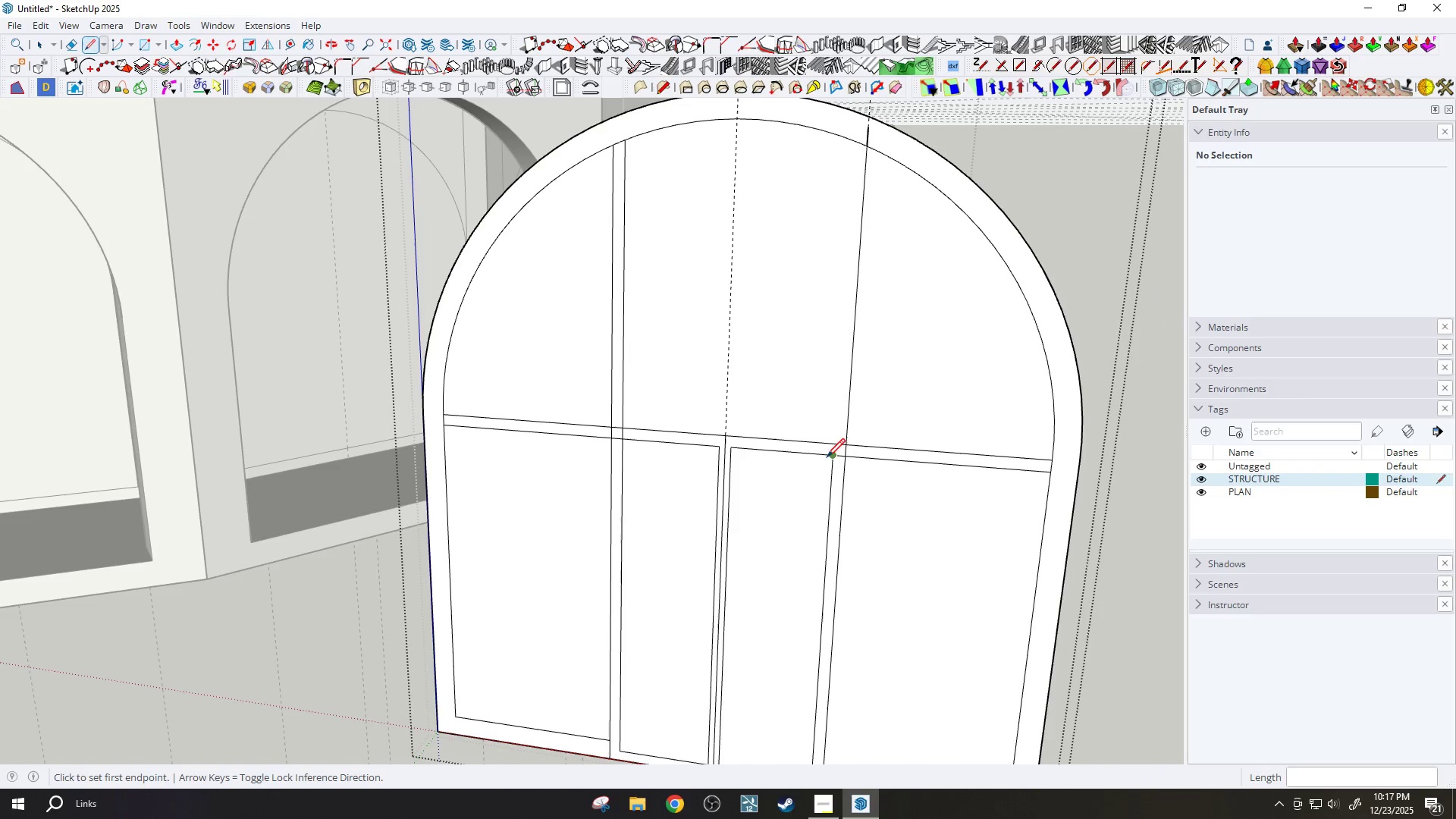 
left_click_drag(start_coordinate=[830, 460], to_coordinate=[833, 447])
 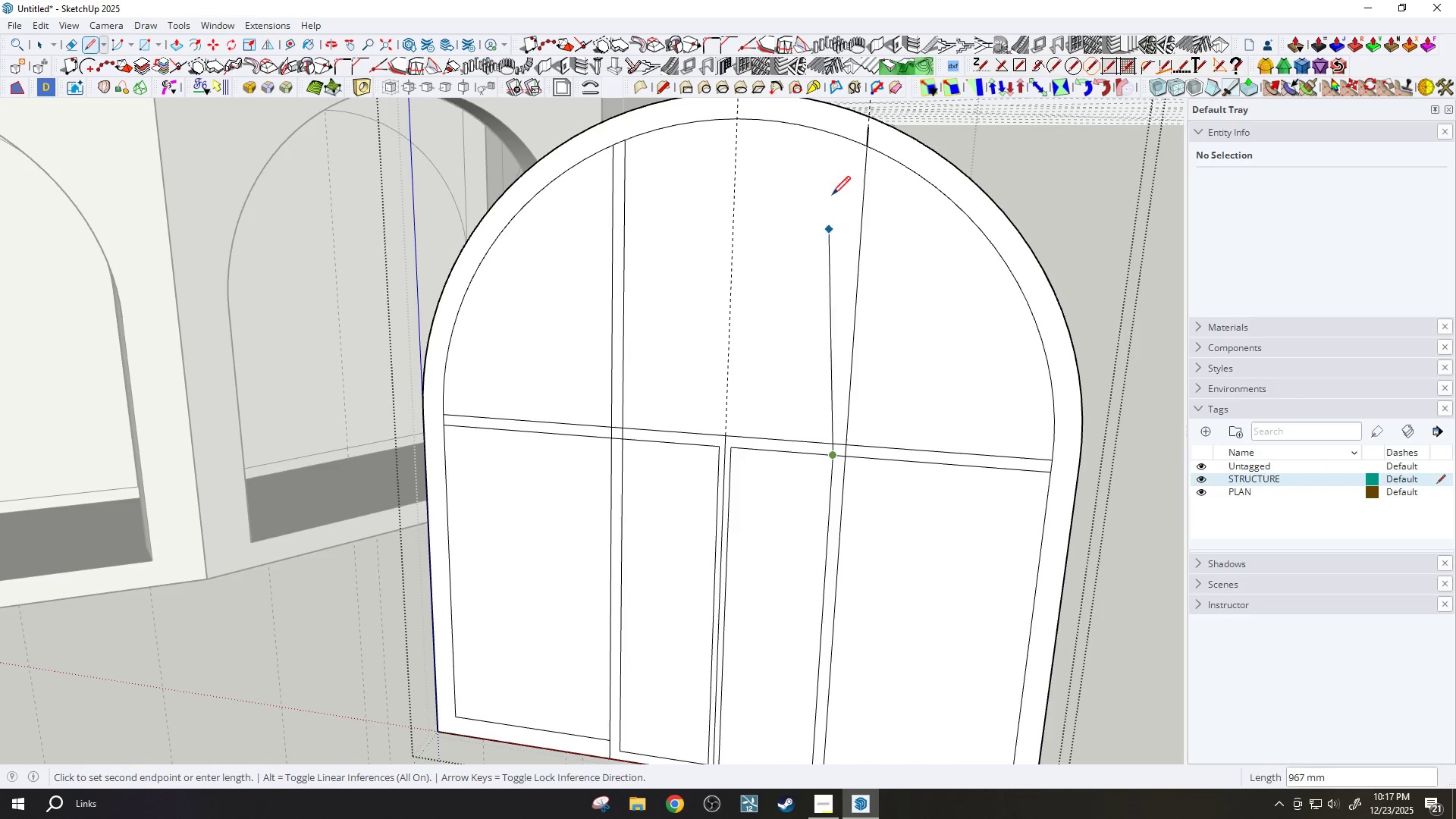 
scroll: coordinate [834, 186], scroll_direction: up, amount: 2.0
 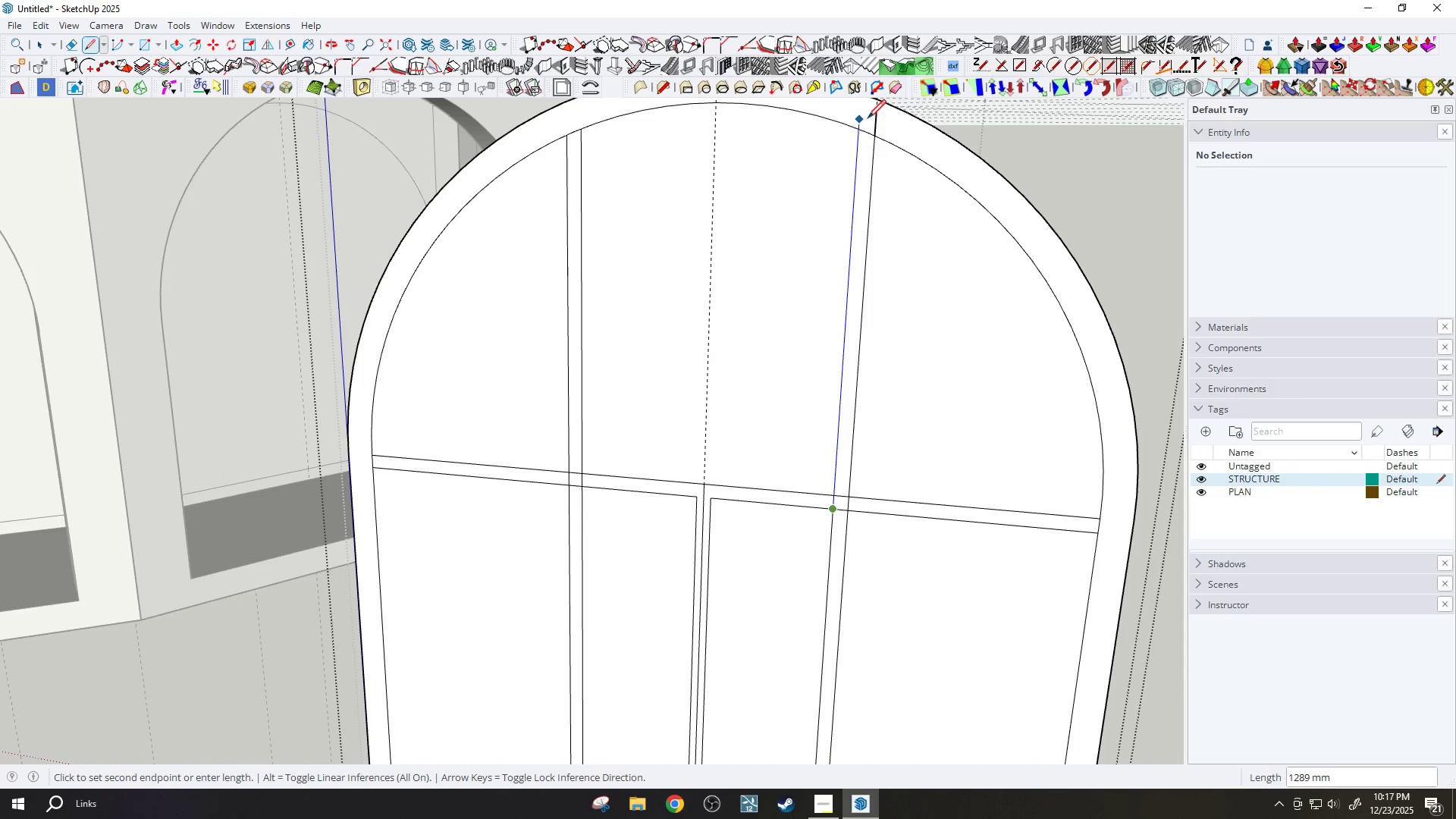 
left_click([868, 120])
 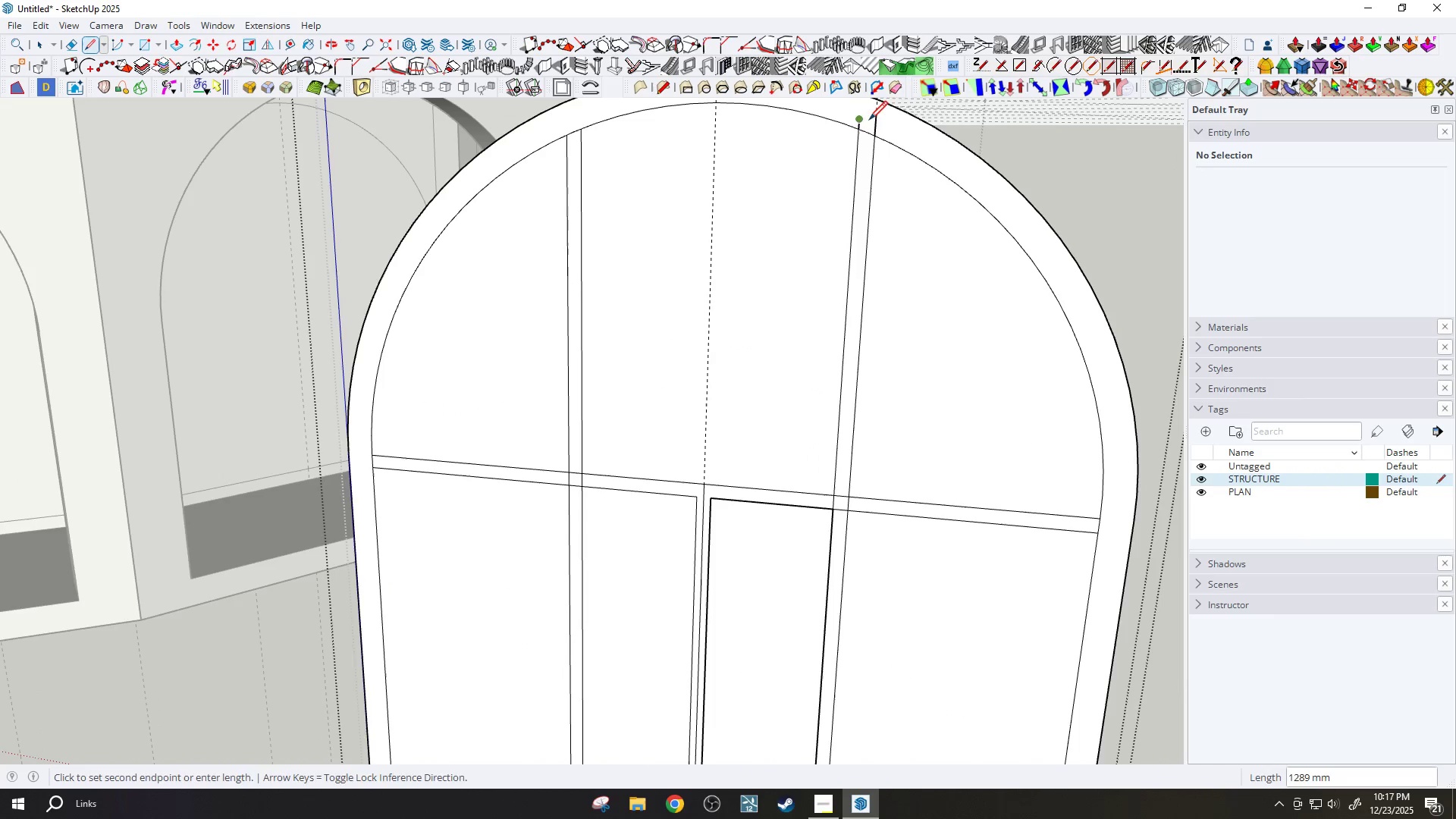 
key(E)
 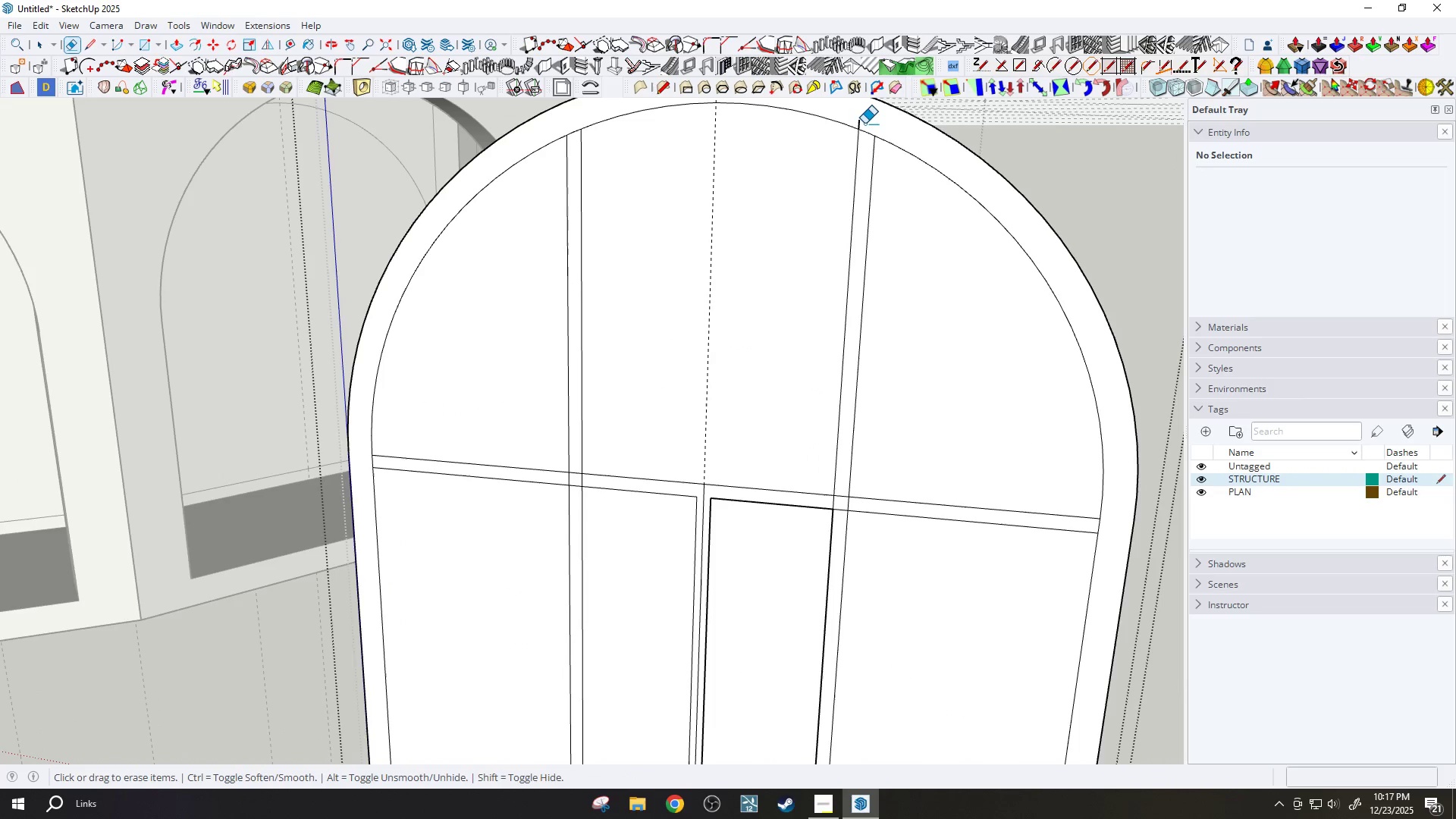 
left_click_drag(start_coordinate=[861, 123], to_coordinate=[853, 118])
 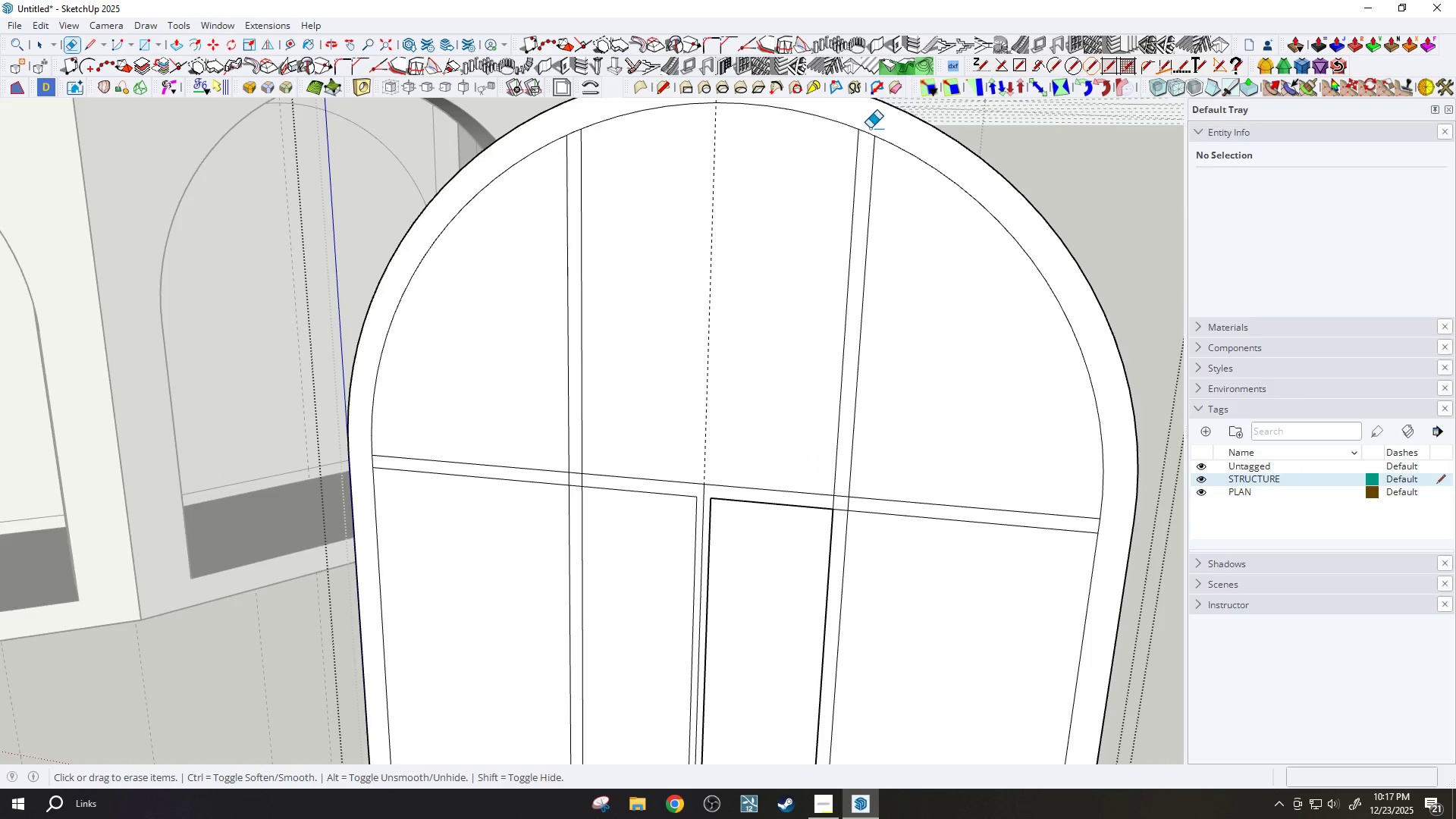 
key(Space)
 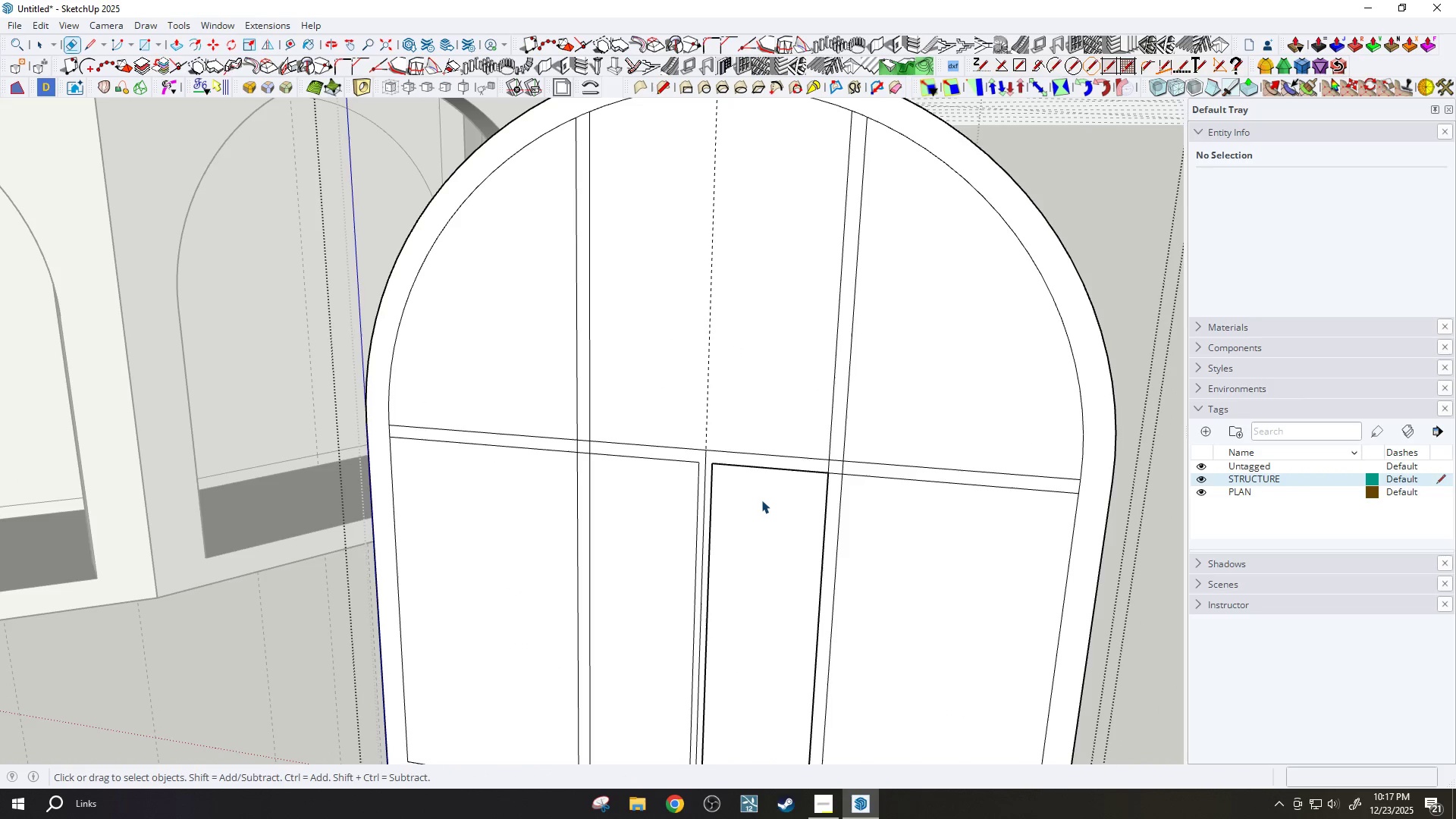 
left_click([761, 500])
 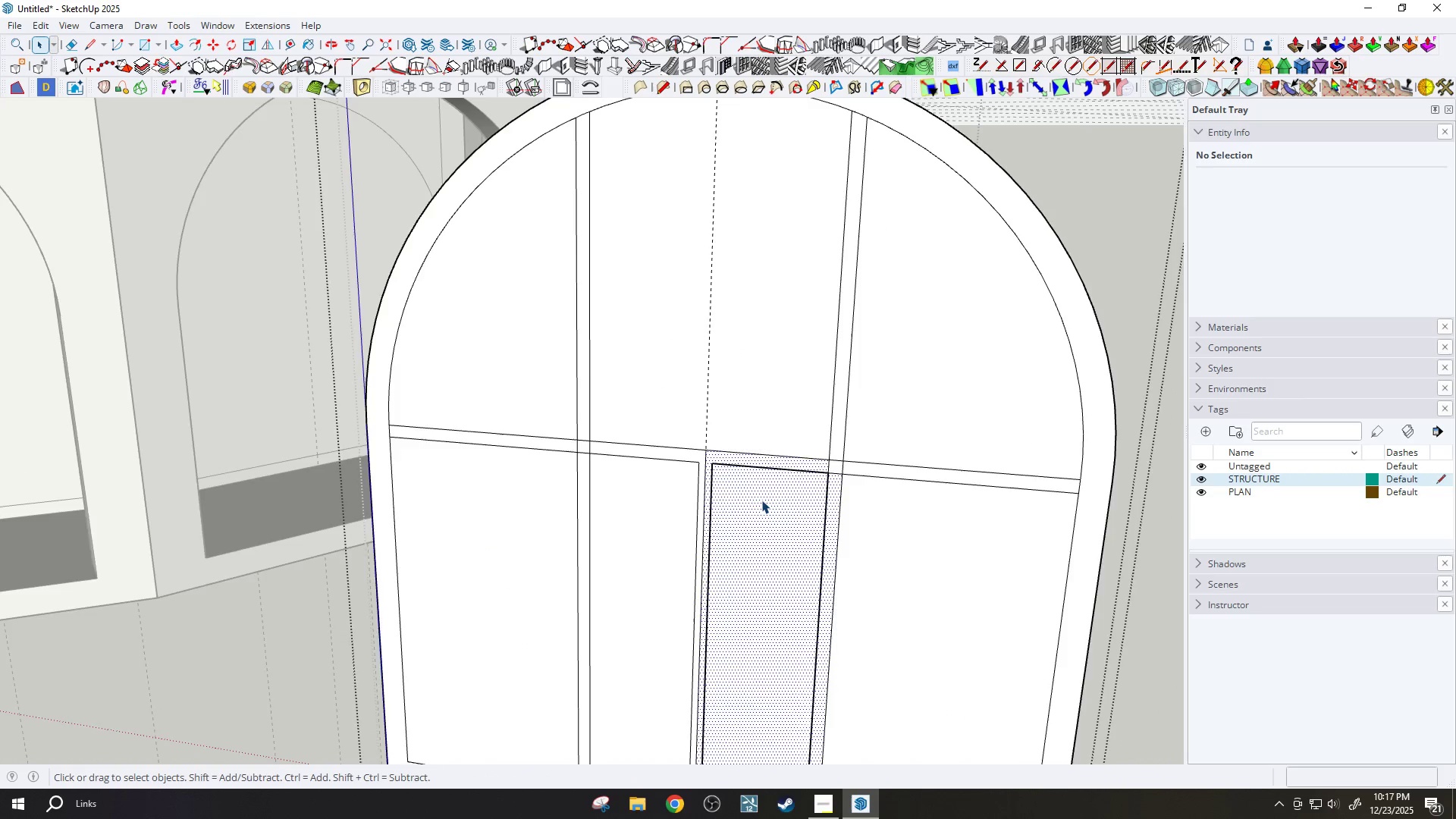 
scroll: coordinate [846, 560], scroll_direction: down, amount: 4.0
 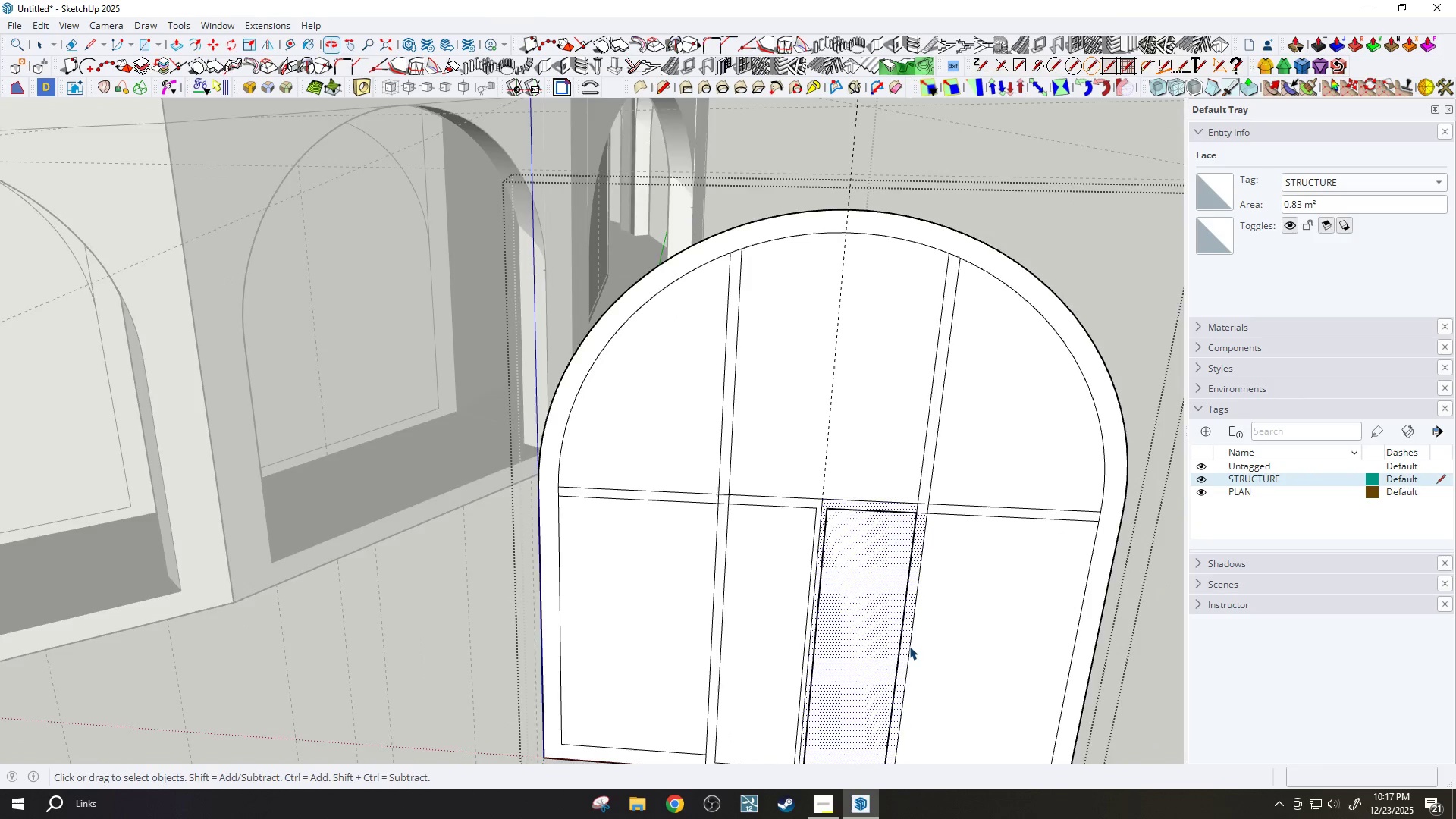 
scroll: coordinate [915, 665], scroll_direction: up, amount: 2.0
 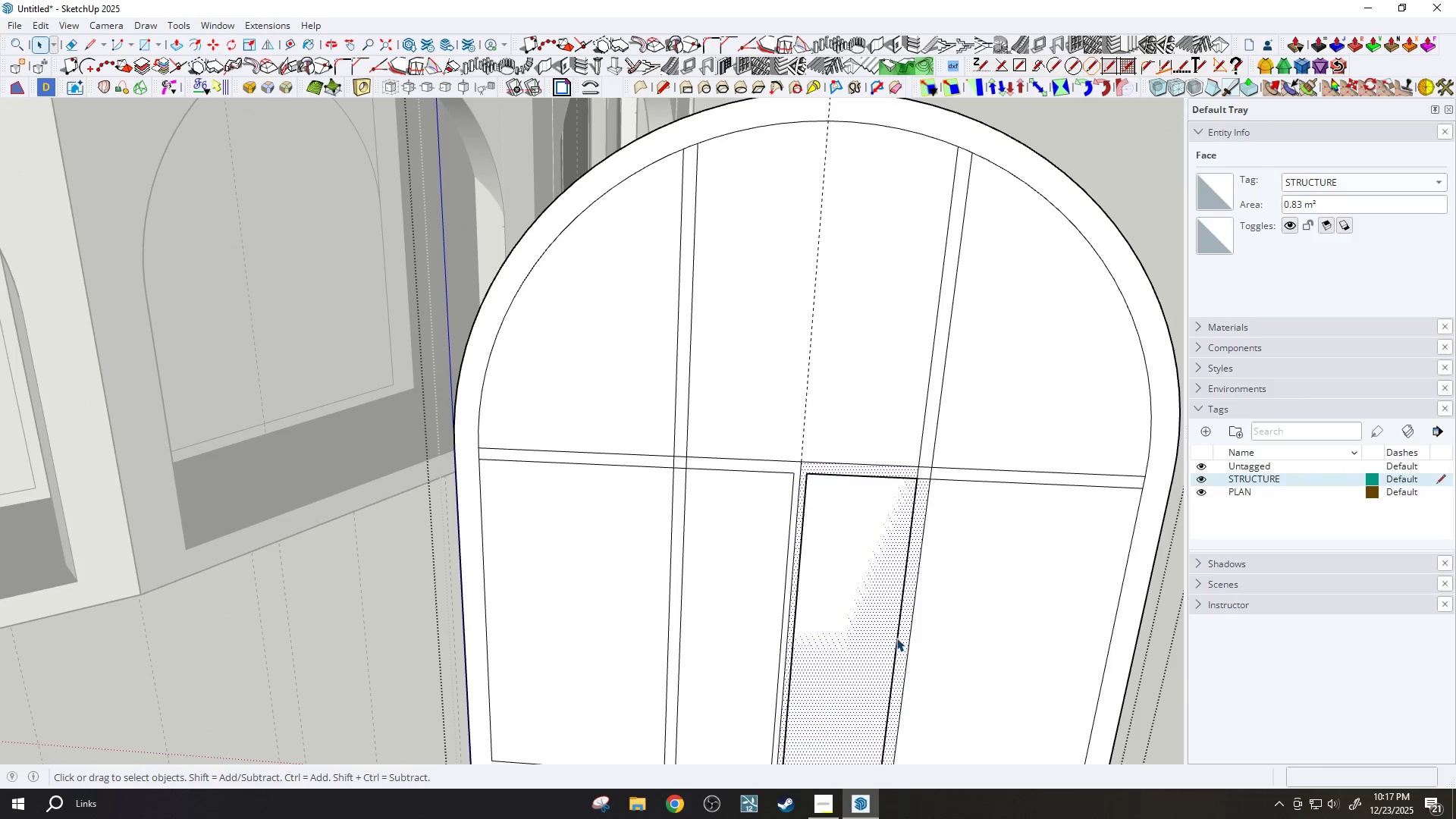 
key(Control+Z)
 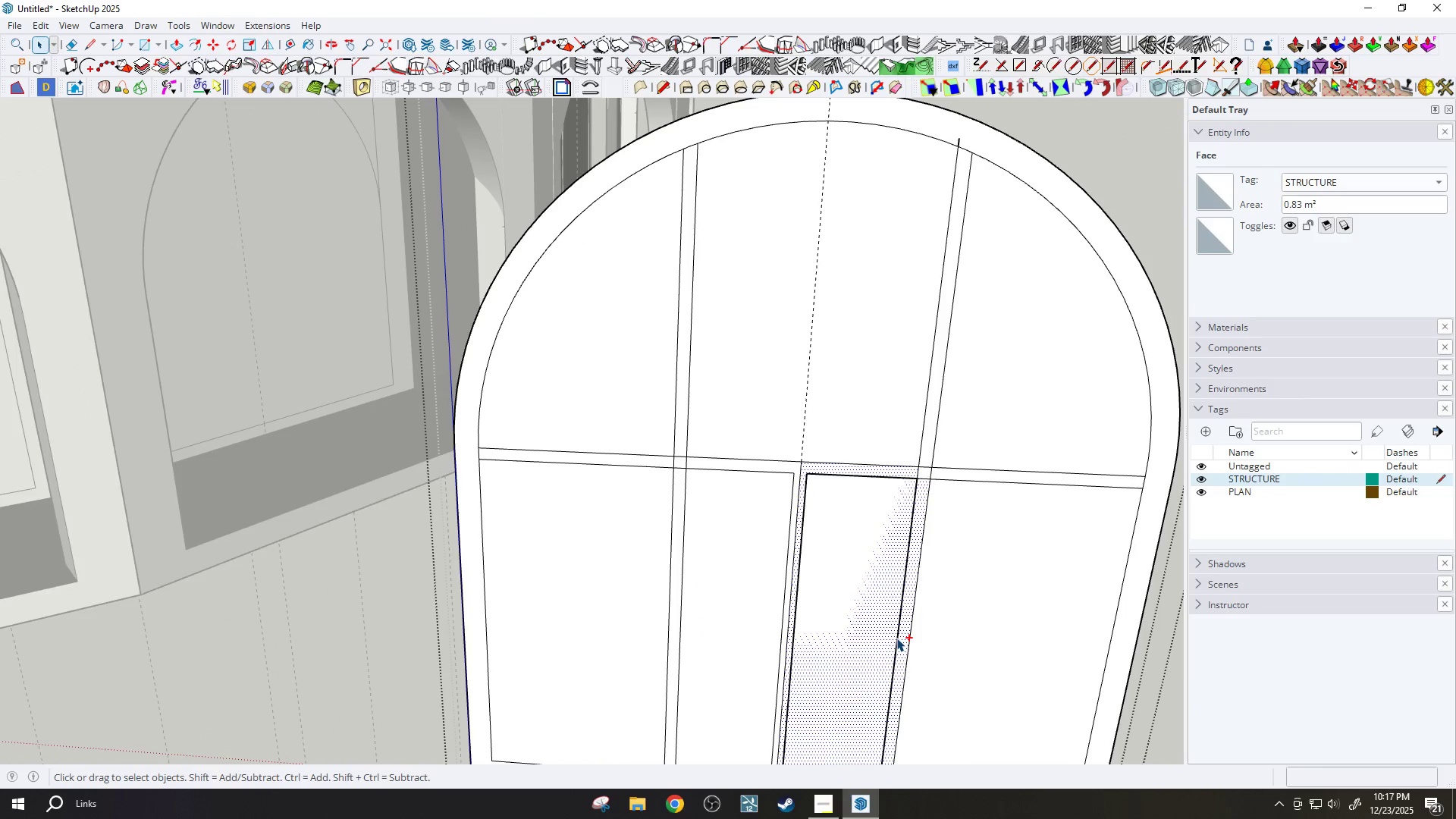 
key(Control+Z)
 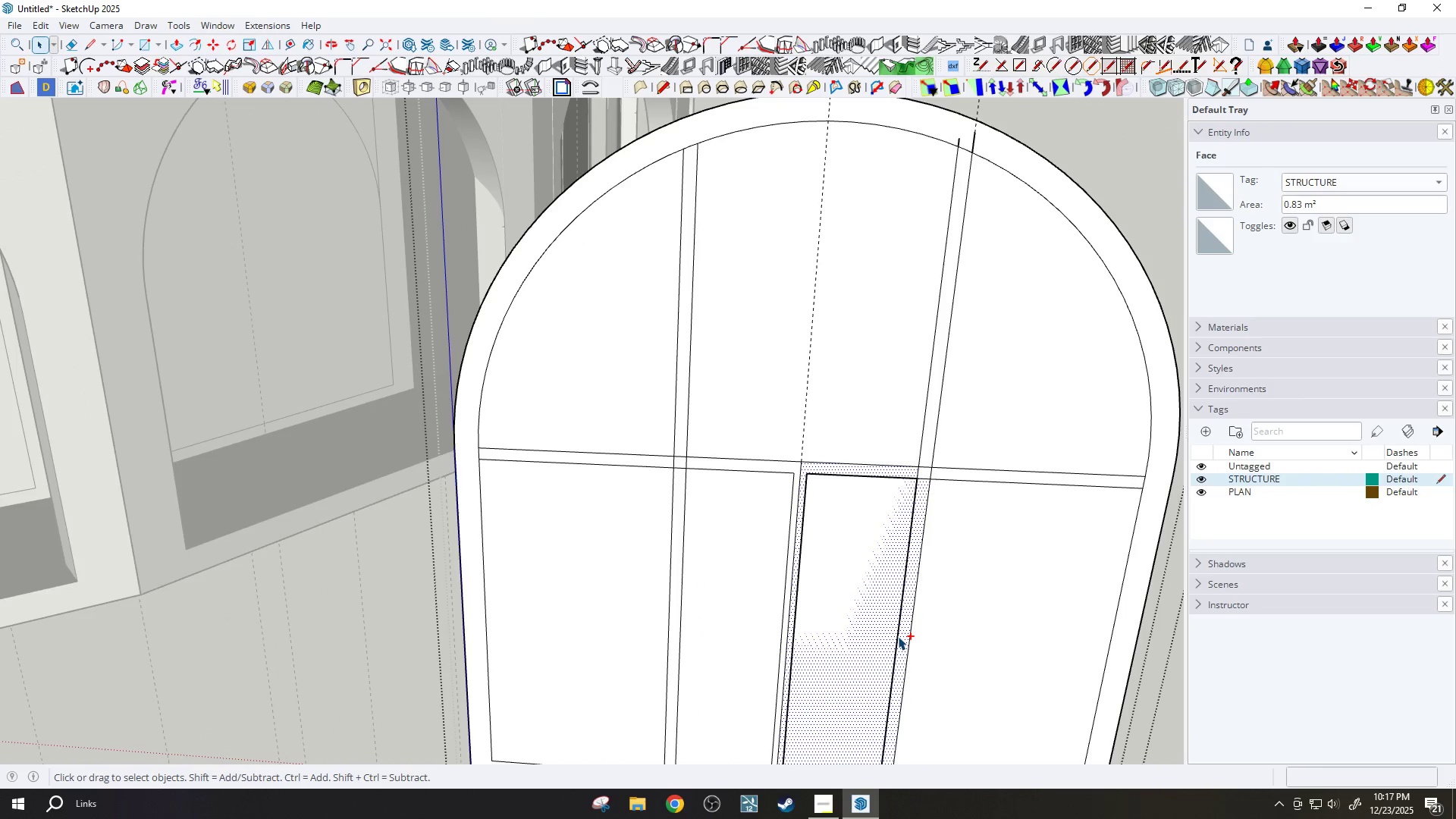 
key(Control+Z)
 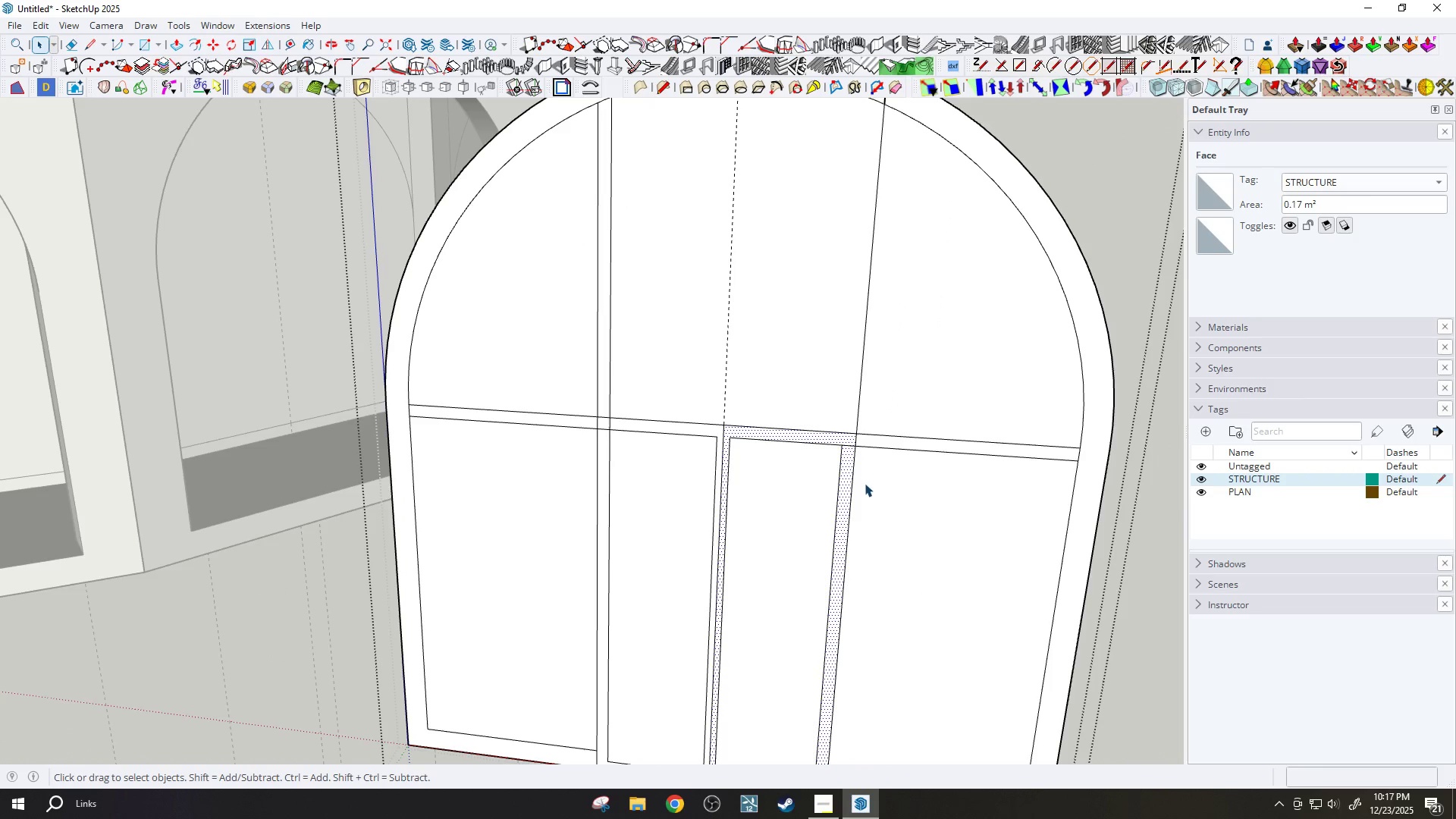 
key(L)
 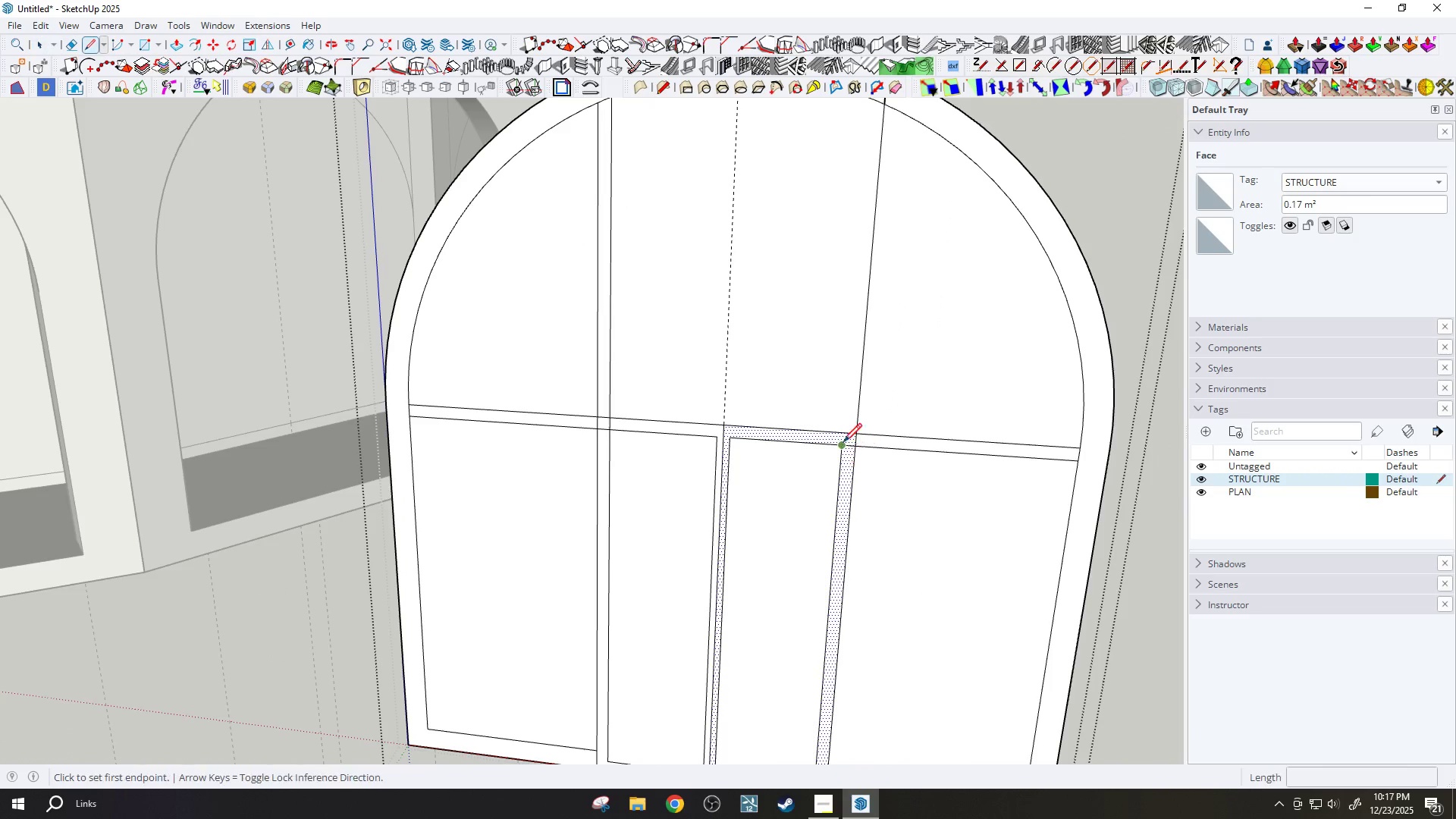 
scroll: coordinate [838, 443], scroll_direction: up, amount: 2.0
 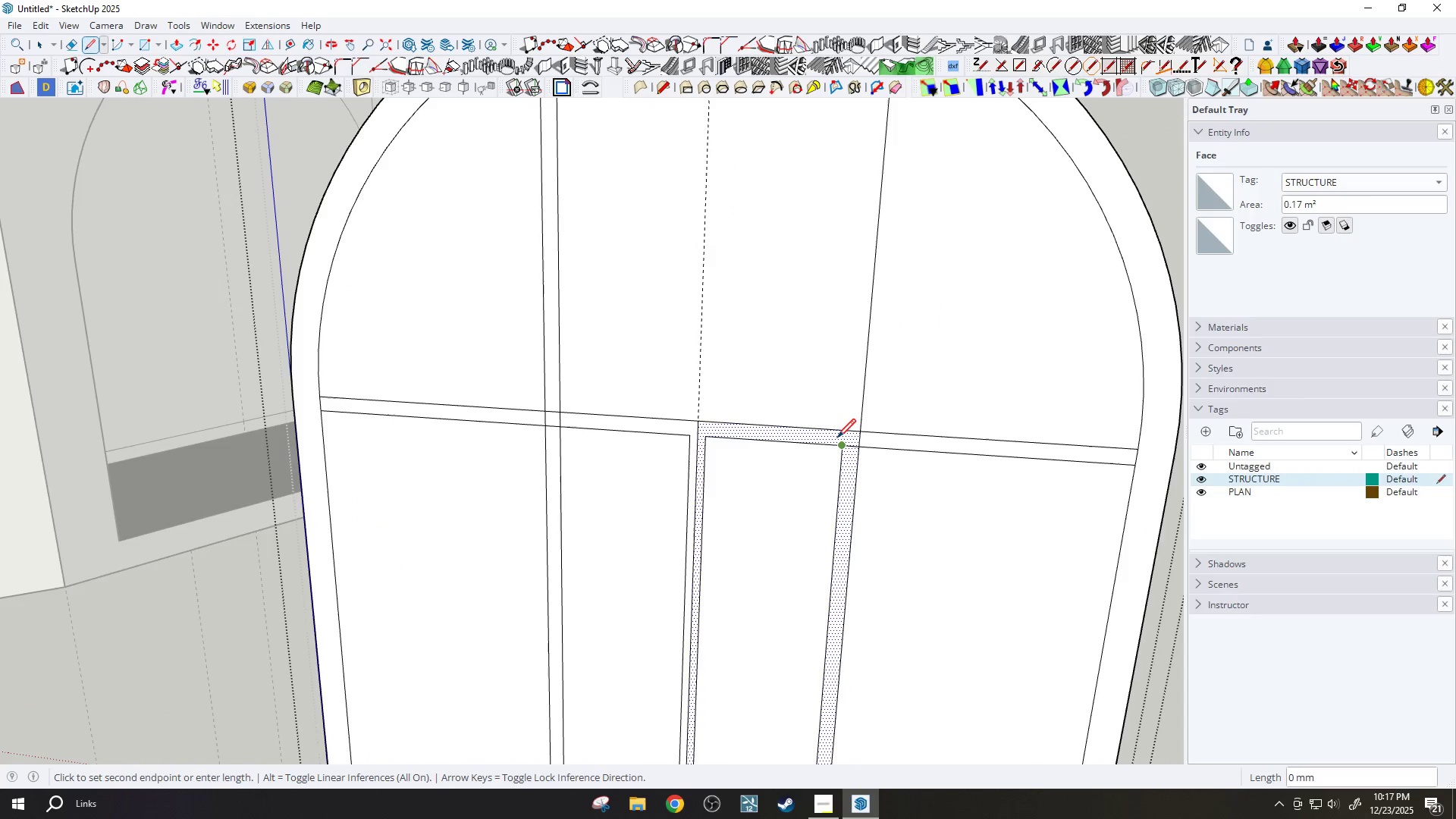 
scroll: coordinate [862, 140], scroll_direction: down, amount: 4.0
 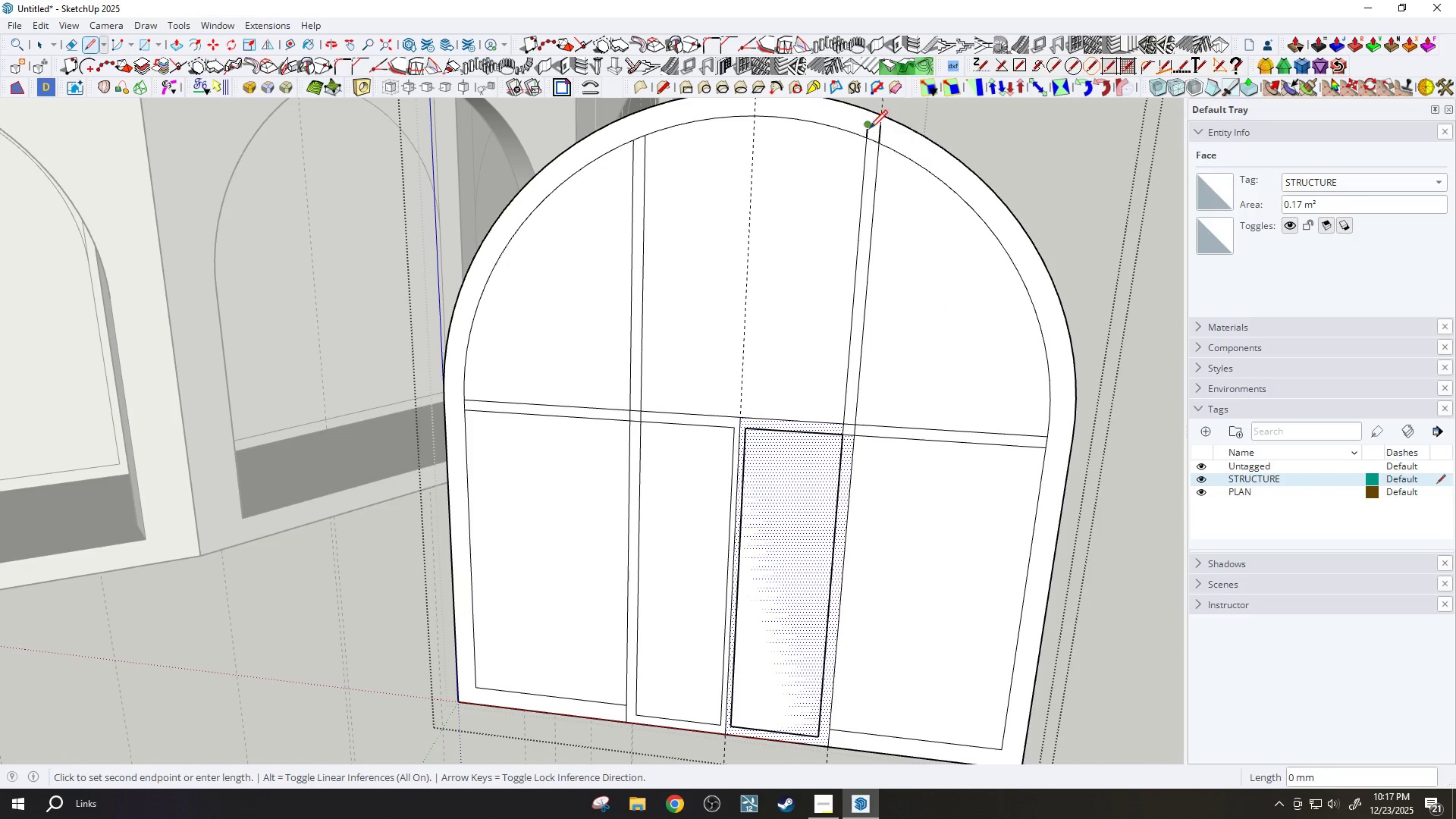 
key(Control+Z)
 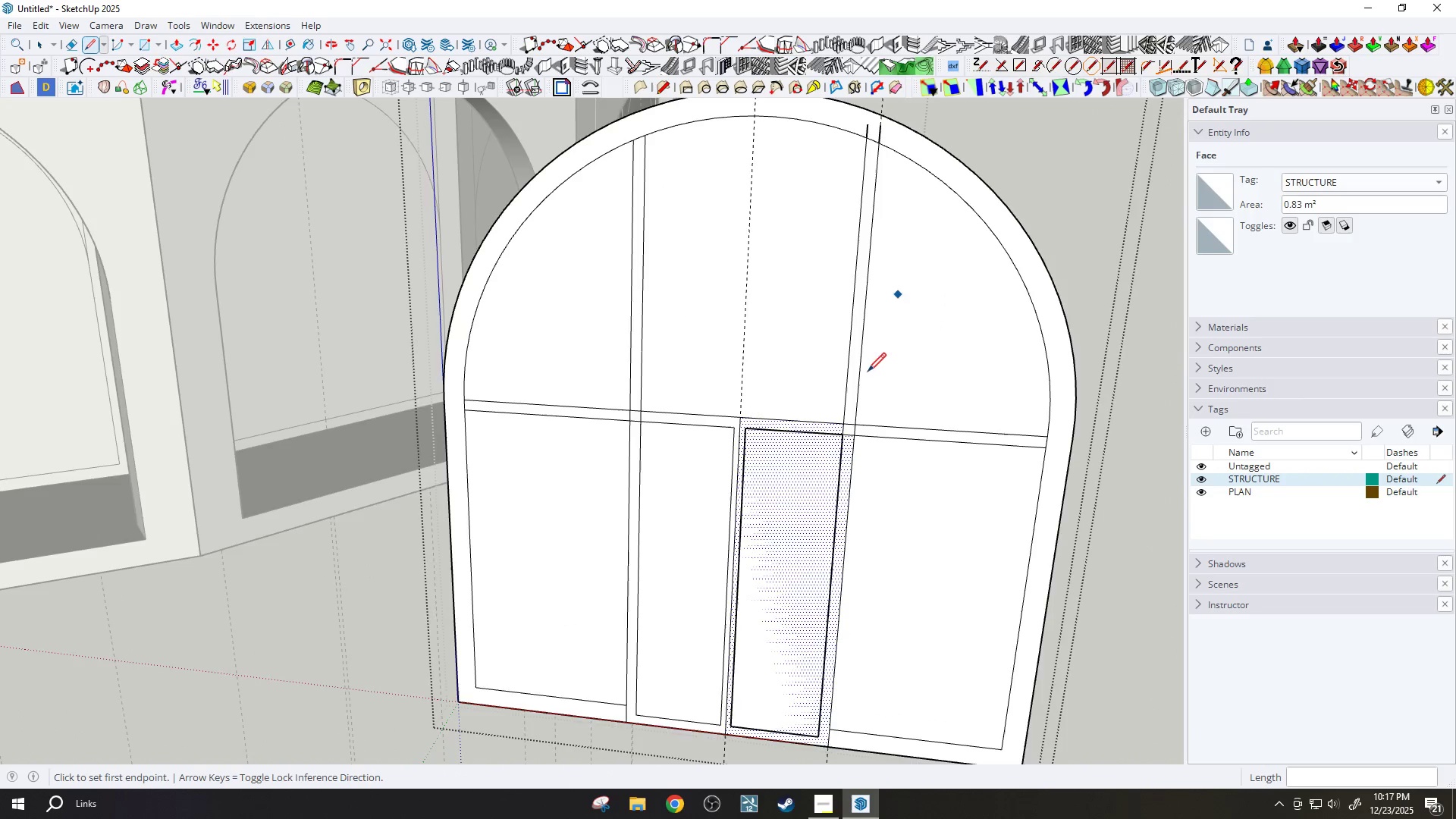 
scroll: coordinate [865, 385], scroll_direction: up, amount: 3.0
 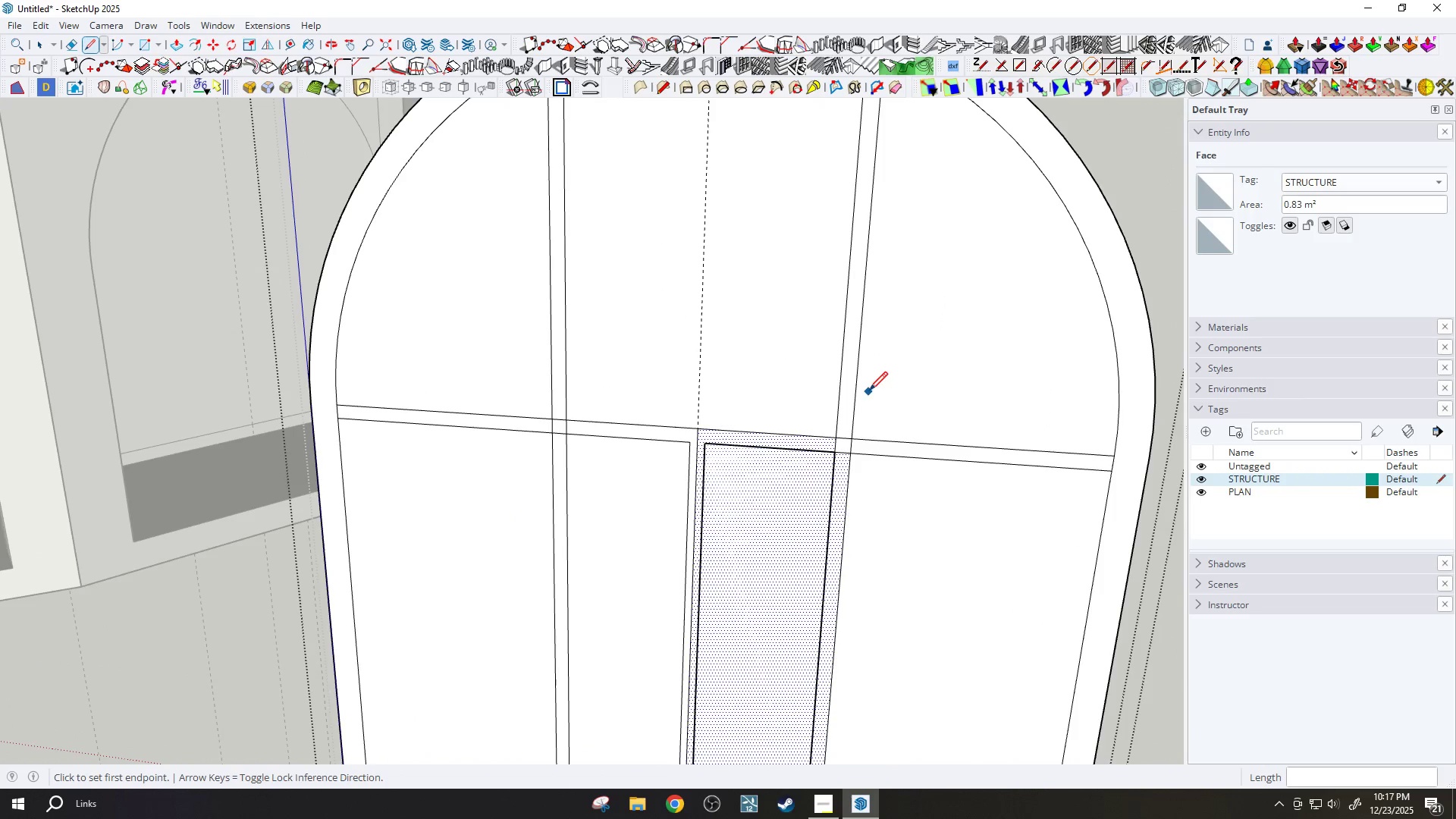 
key(Control+Z)
 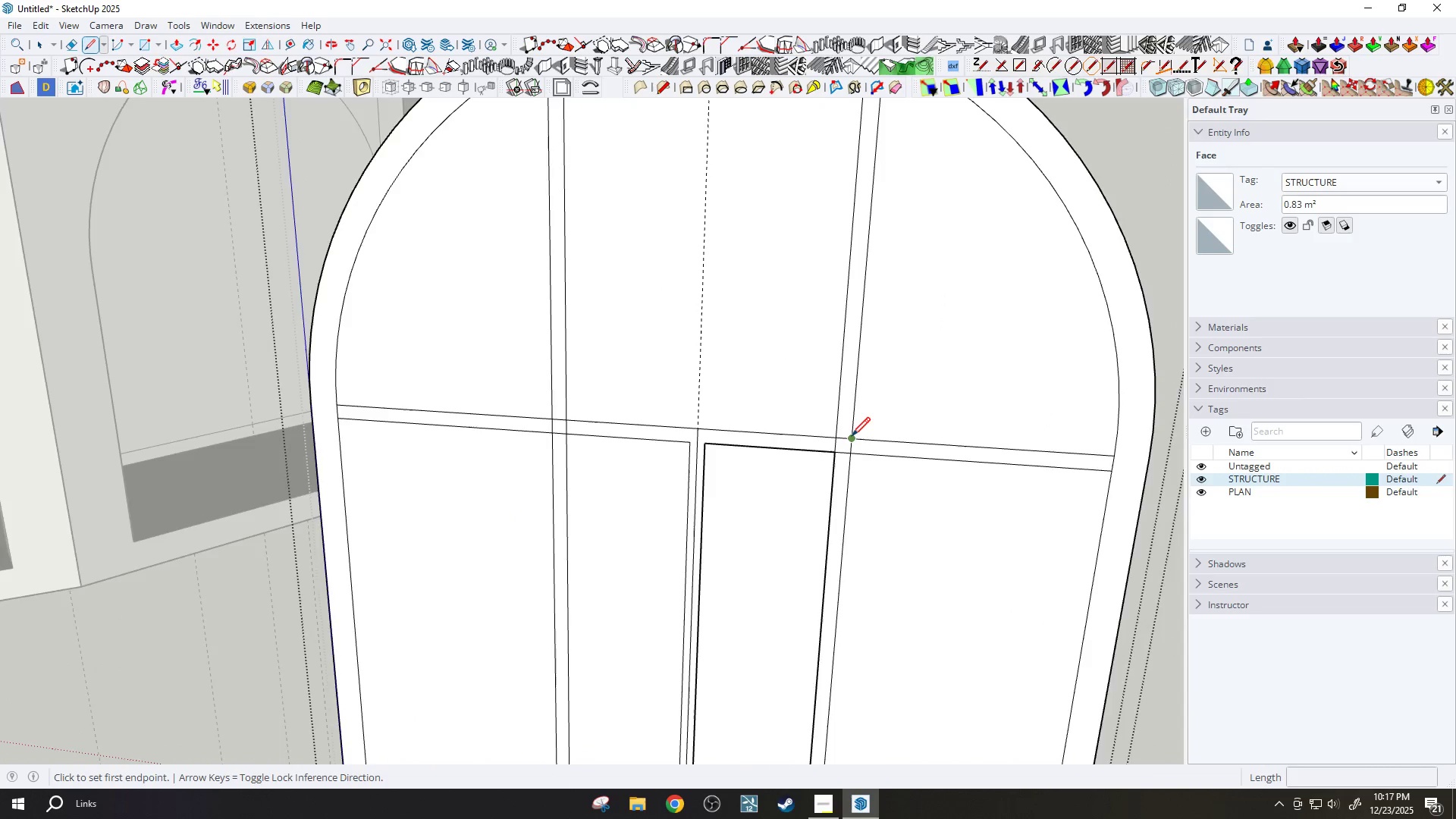 
key(Control+Z)
 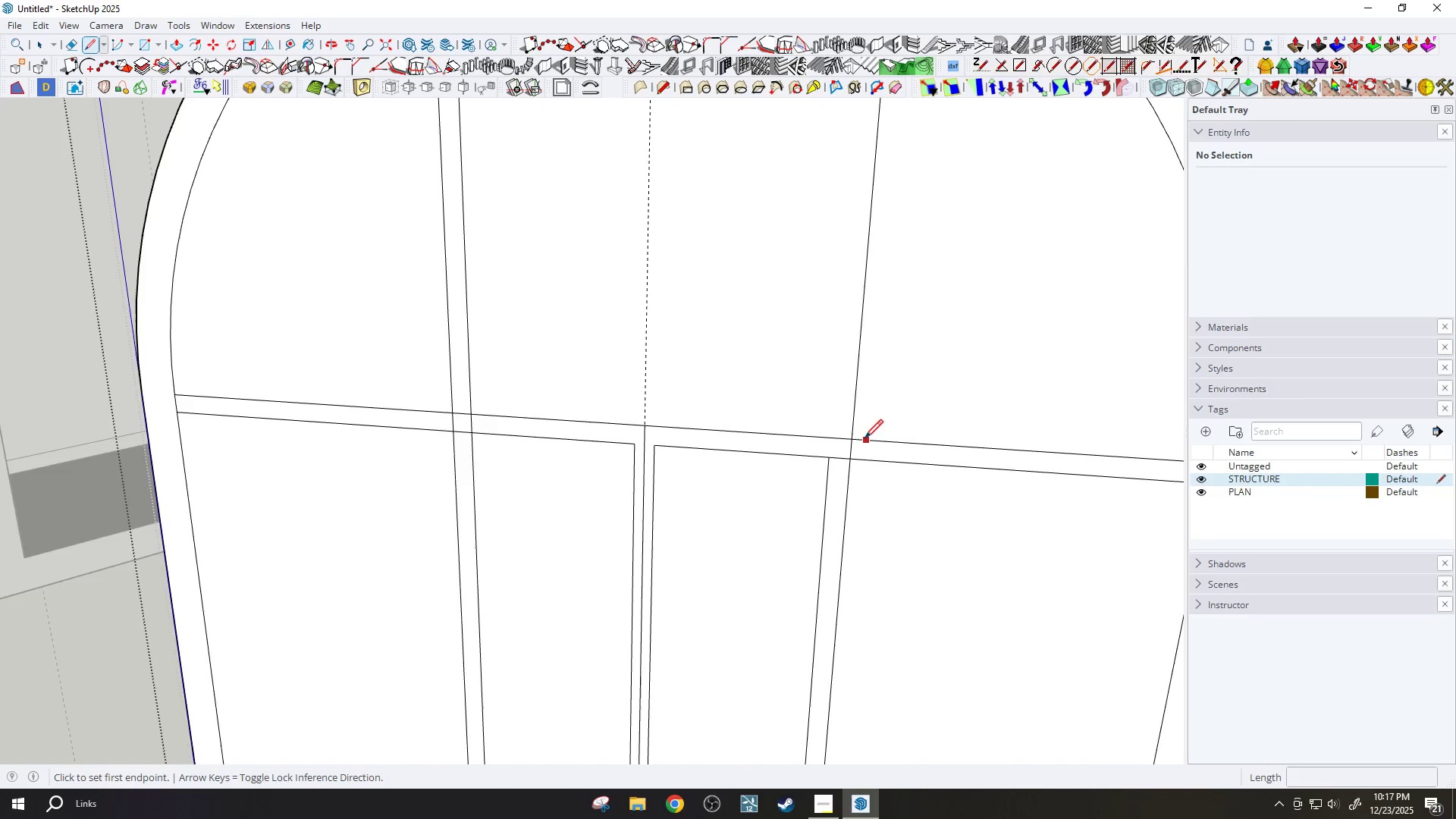 
scroll: coordinate [861, 437], scroll_direction: up, amount: 5.0
 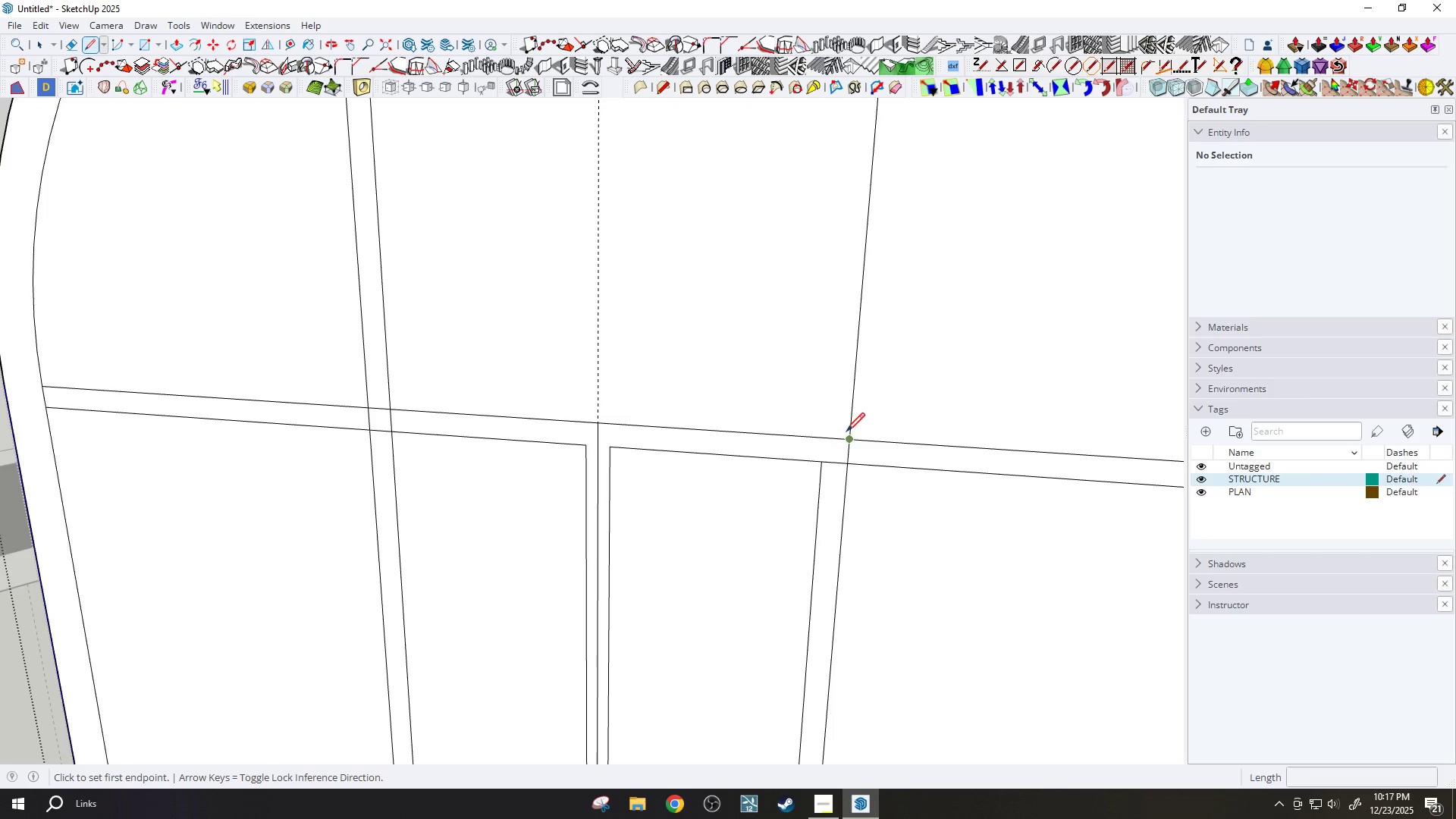 
key(Space)
 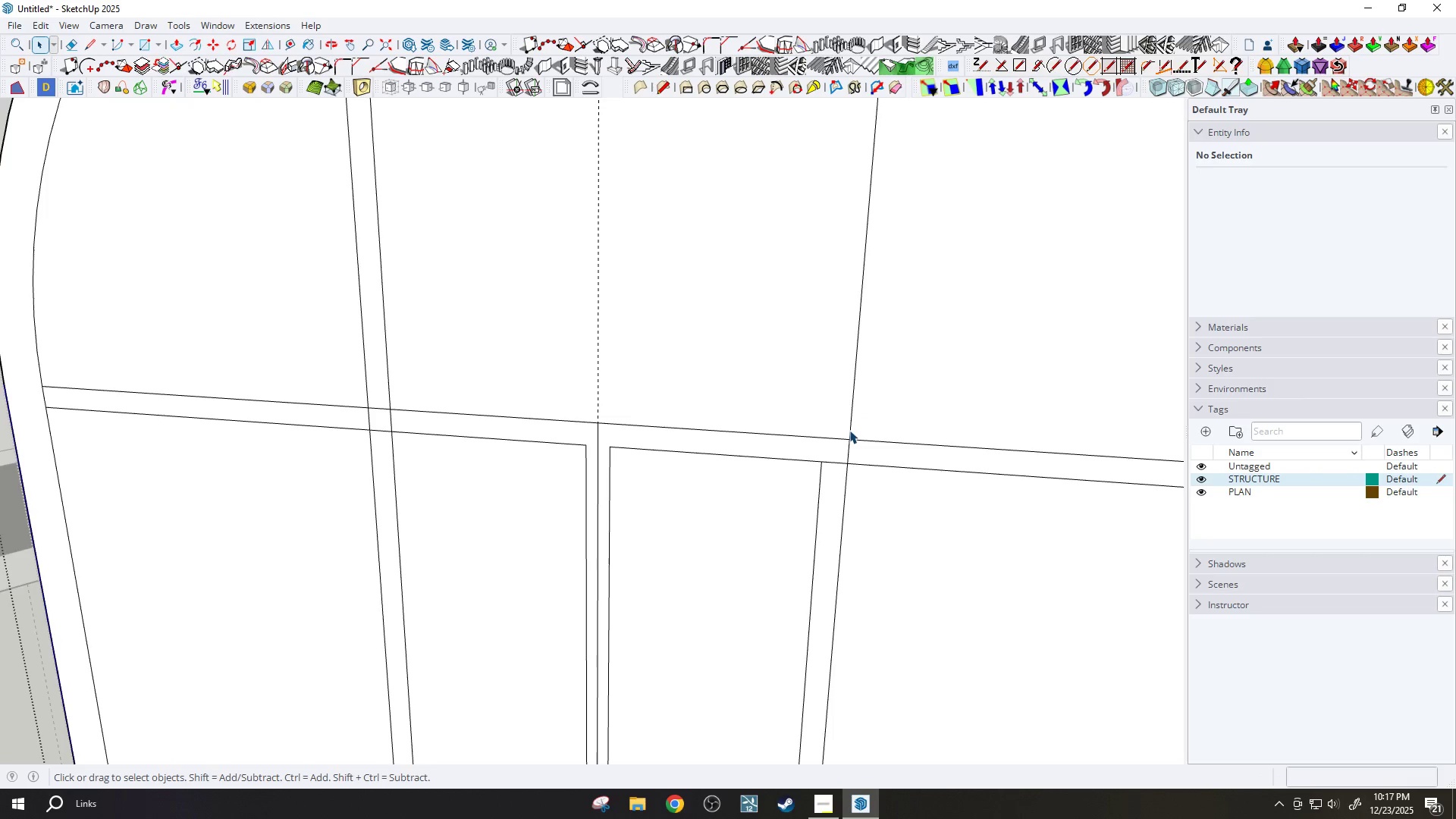 
left_click([849, 430])
 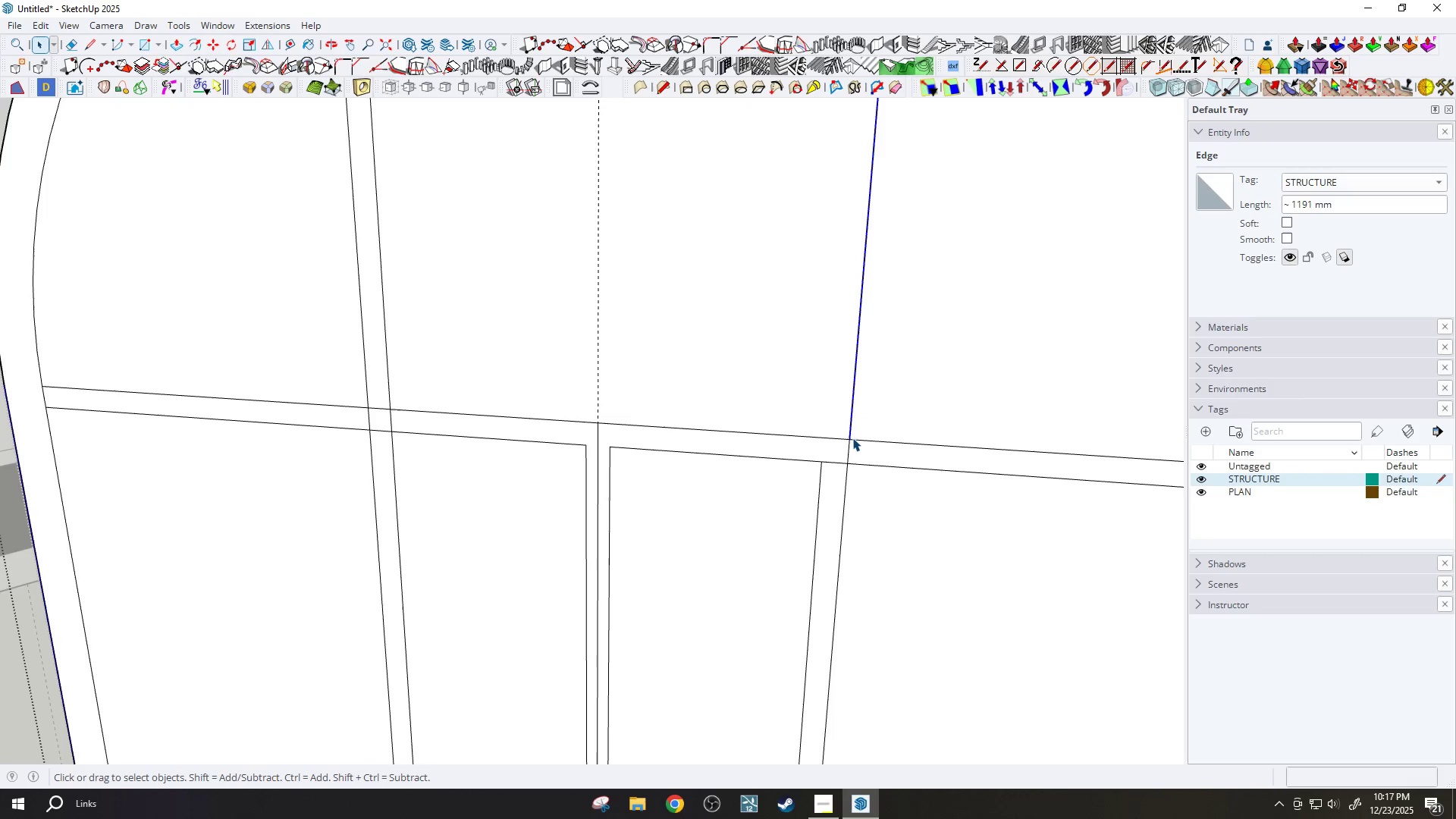 
key(M)
 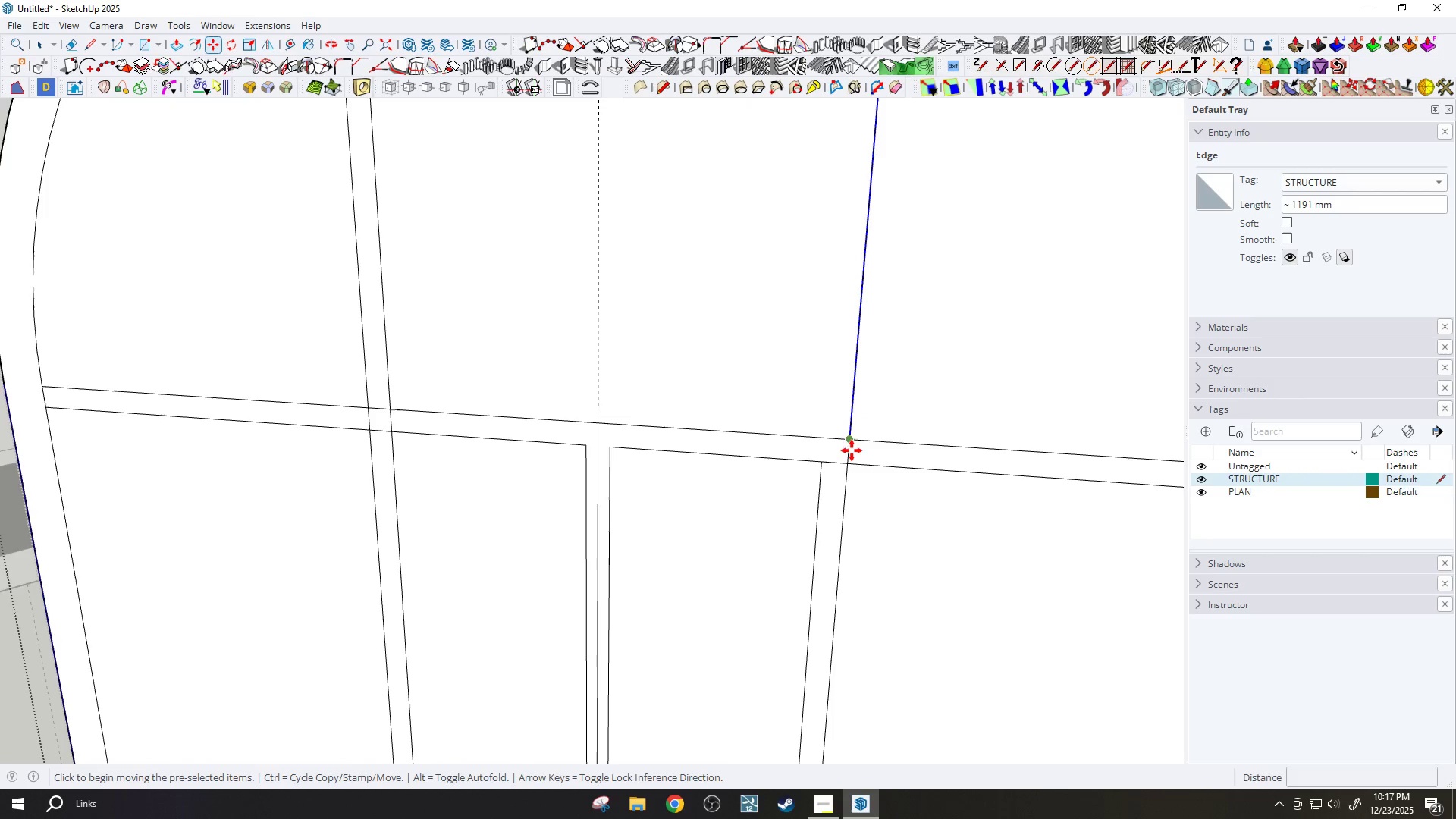 
key(Control+ControlLeft)
 